 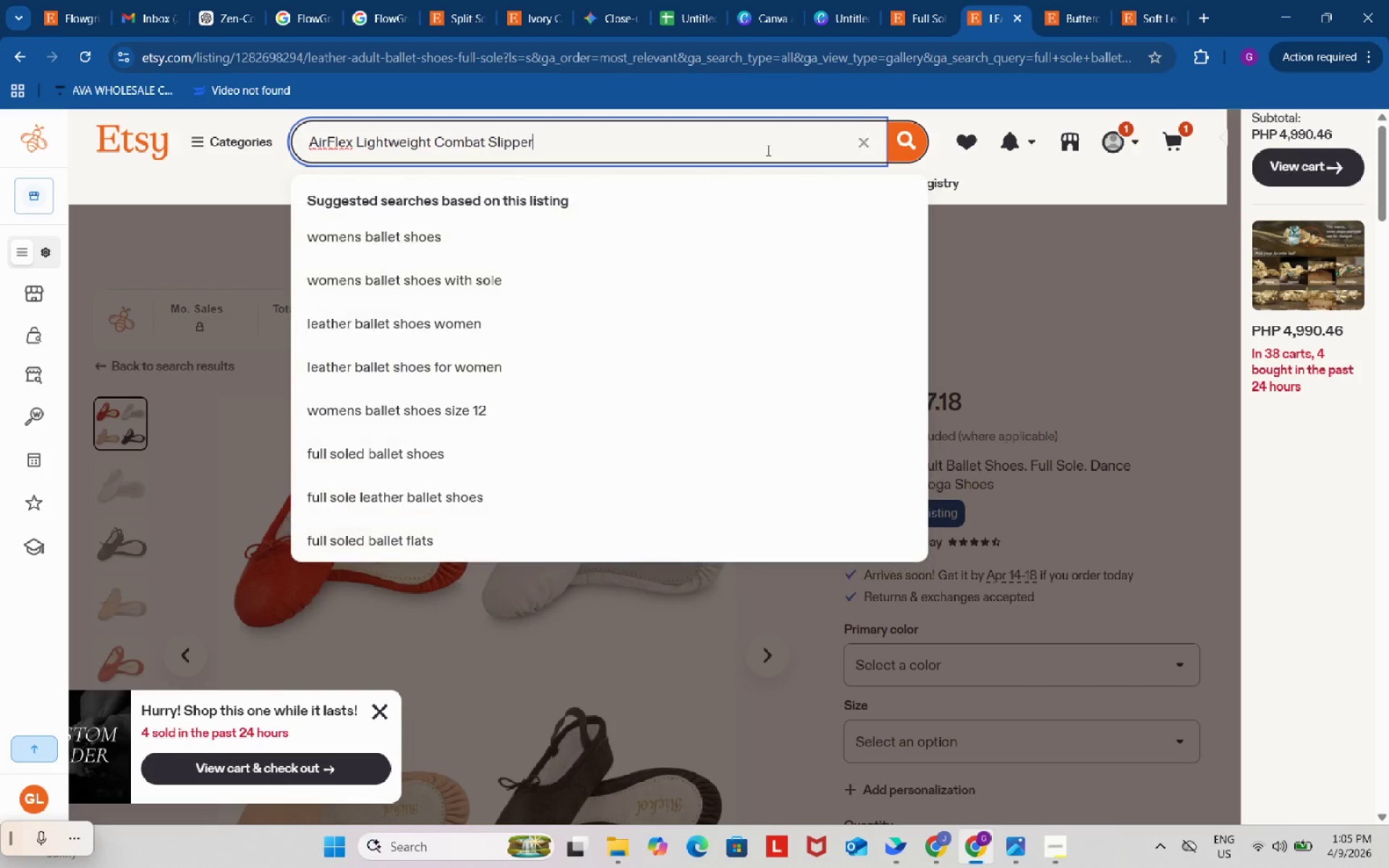 
key(Enter)
 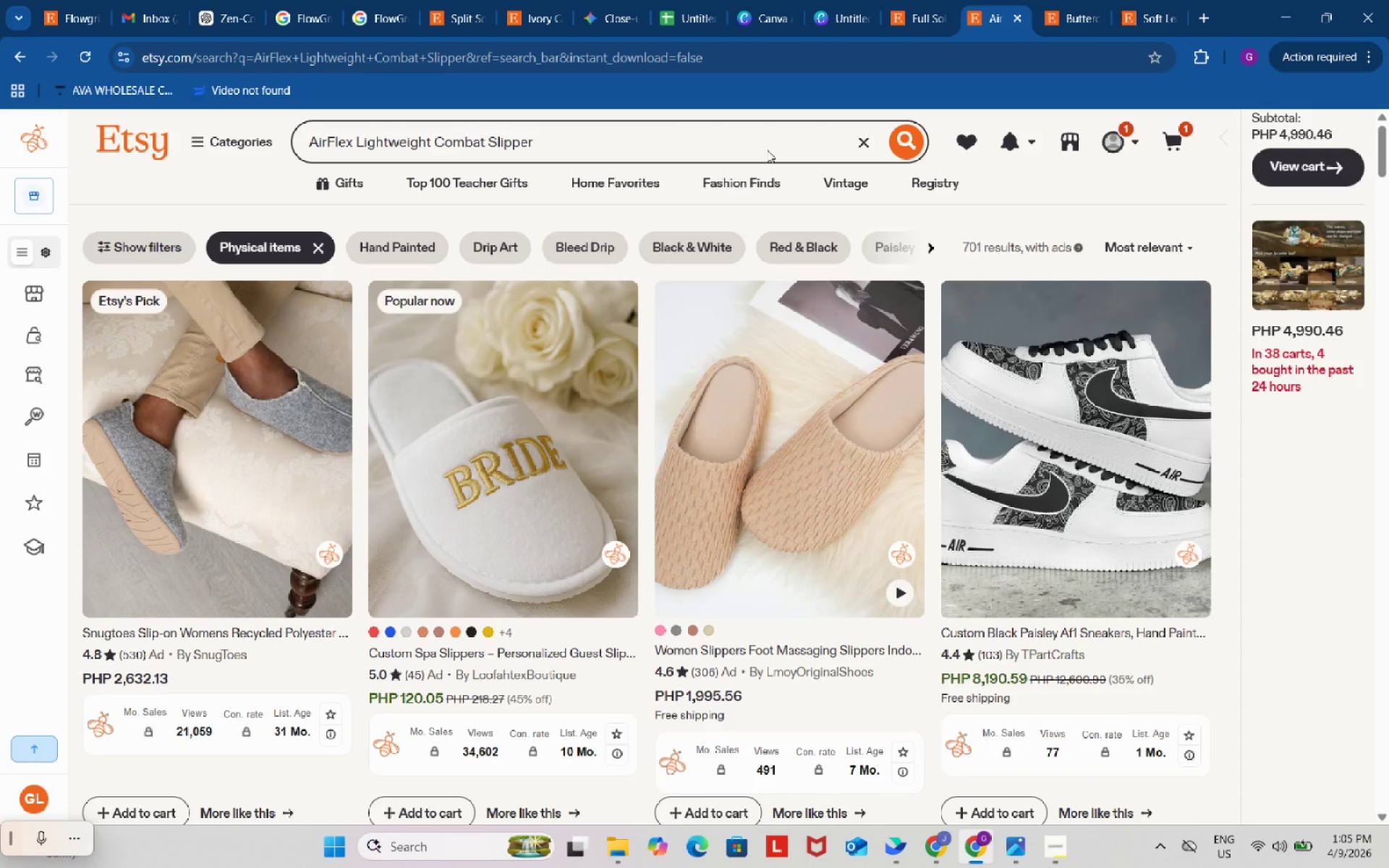 
wait(29.44)
 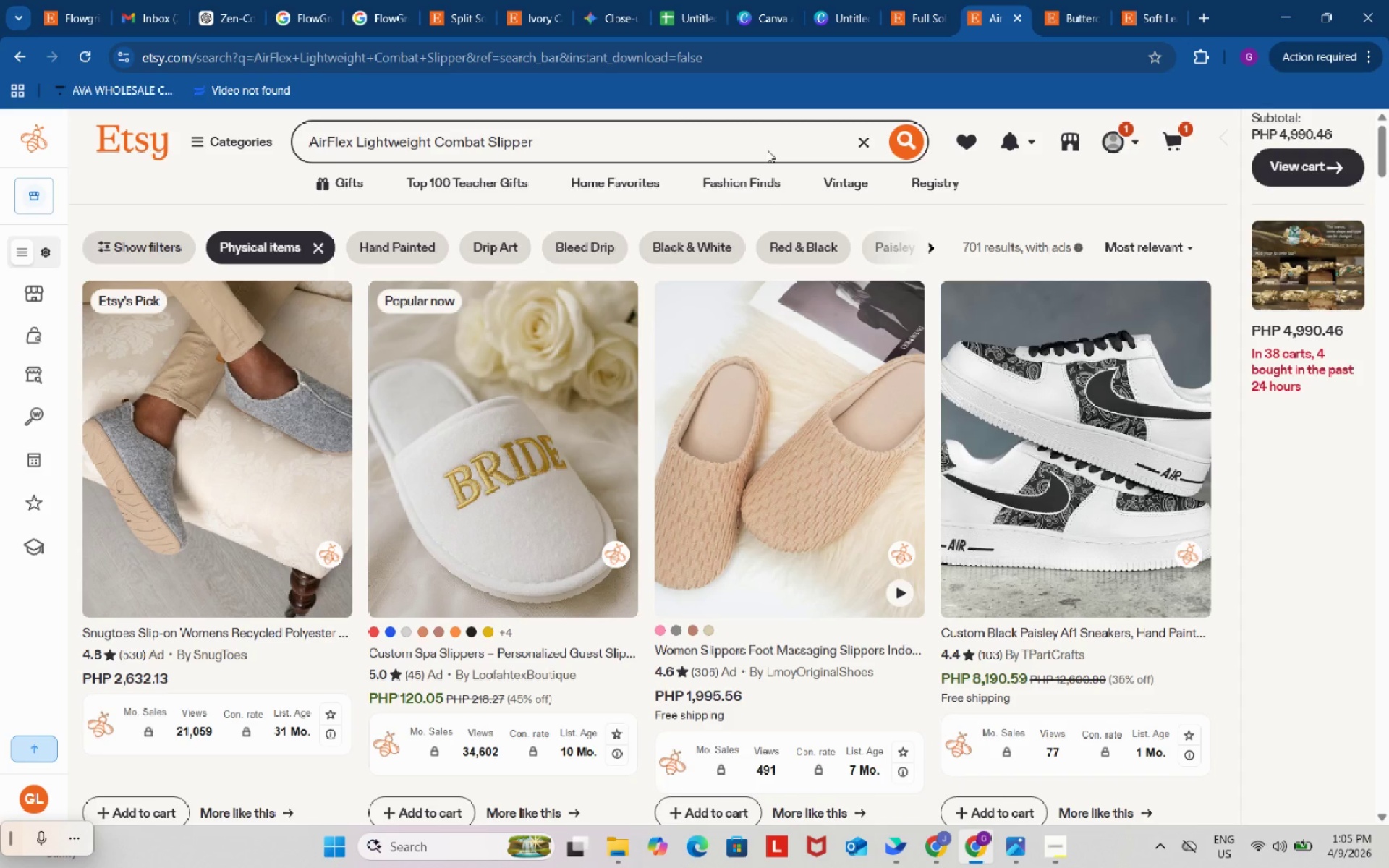 
scroll: coordinate [765, 166], scroll_direction: down, amount: 17.0
 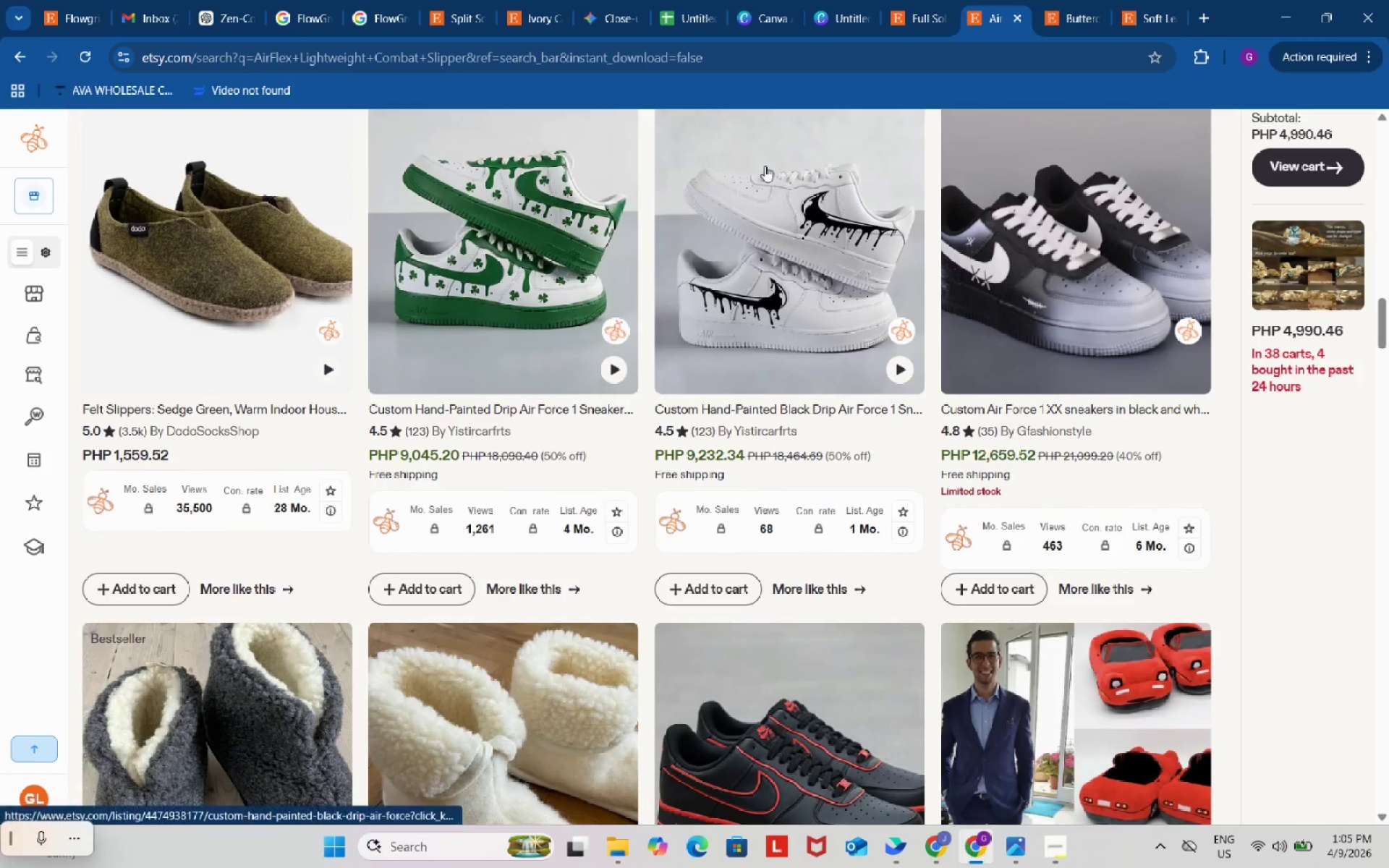 
left_click([567, 153])
 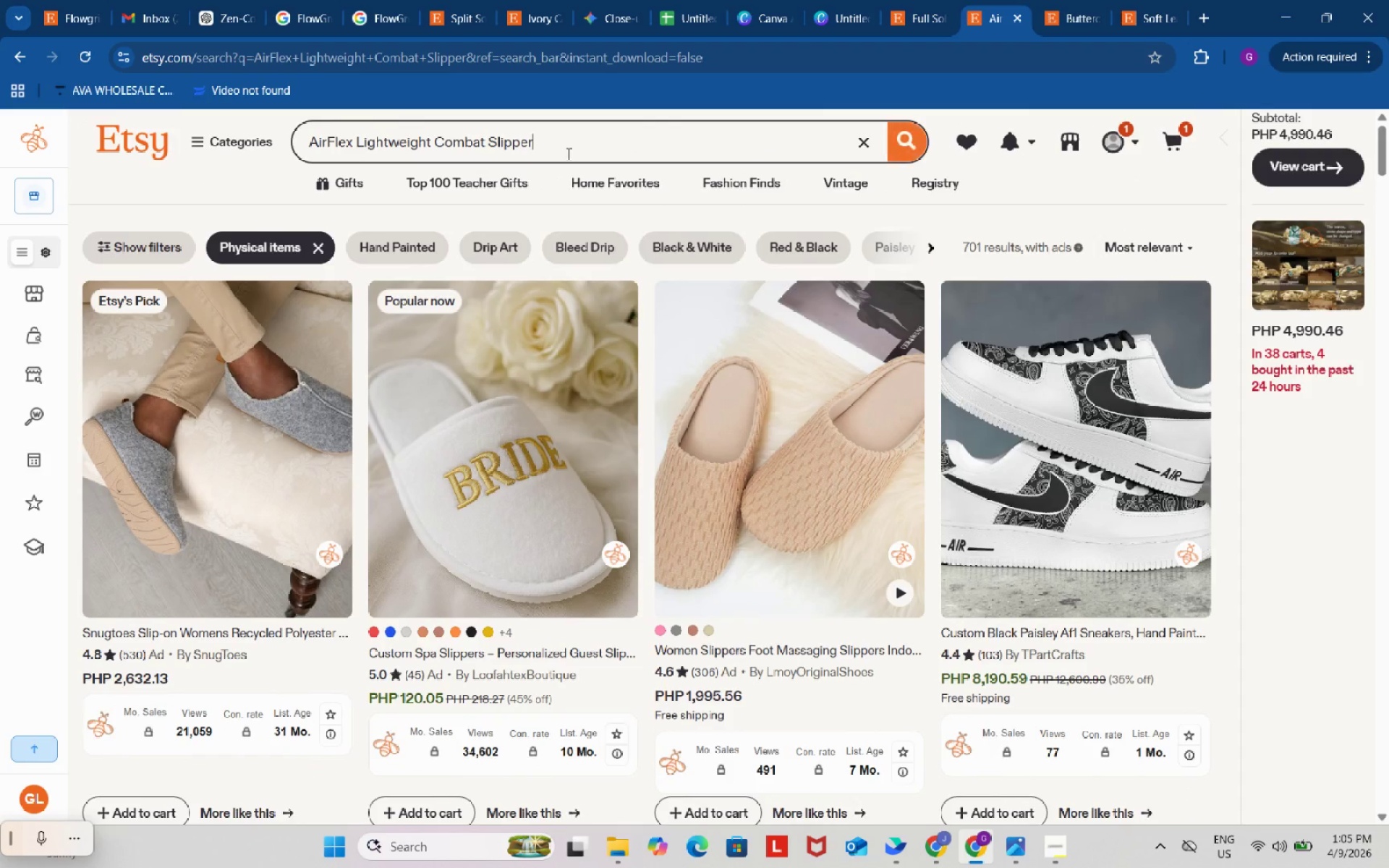 
scroll: coordinate [517, 131], scroll_direction: up, amount: 35.0
 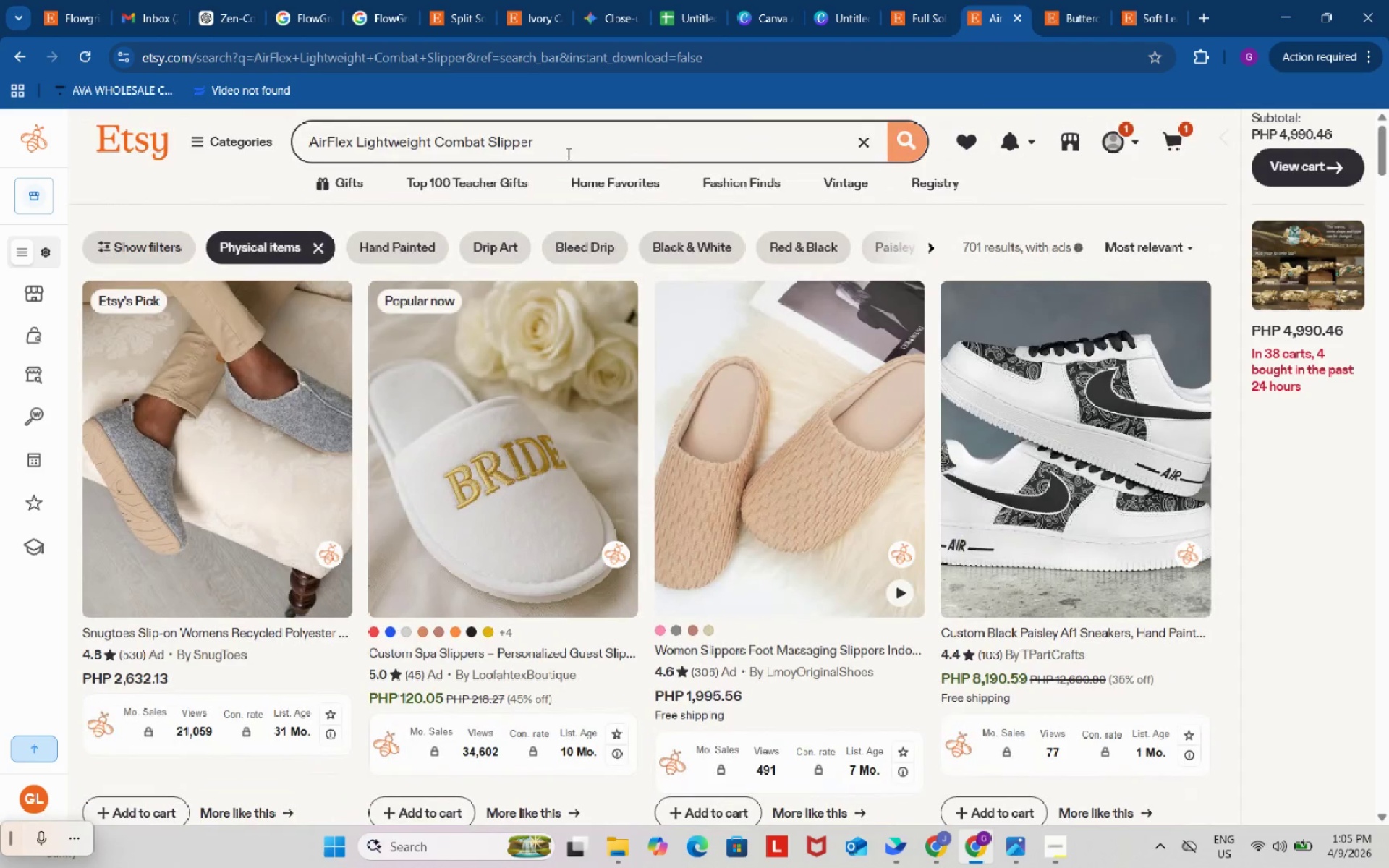 
key(Control+ControlLeft)
 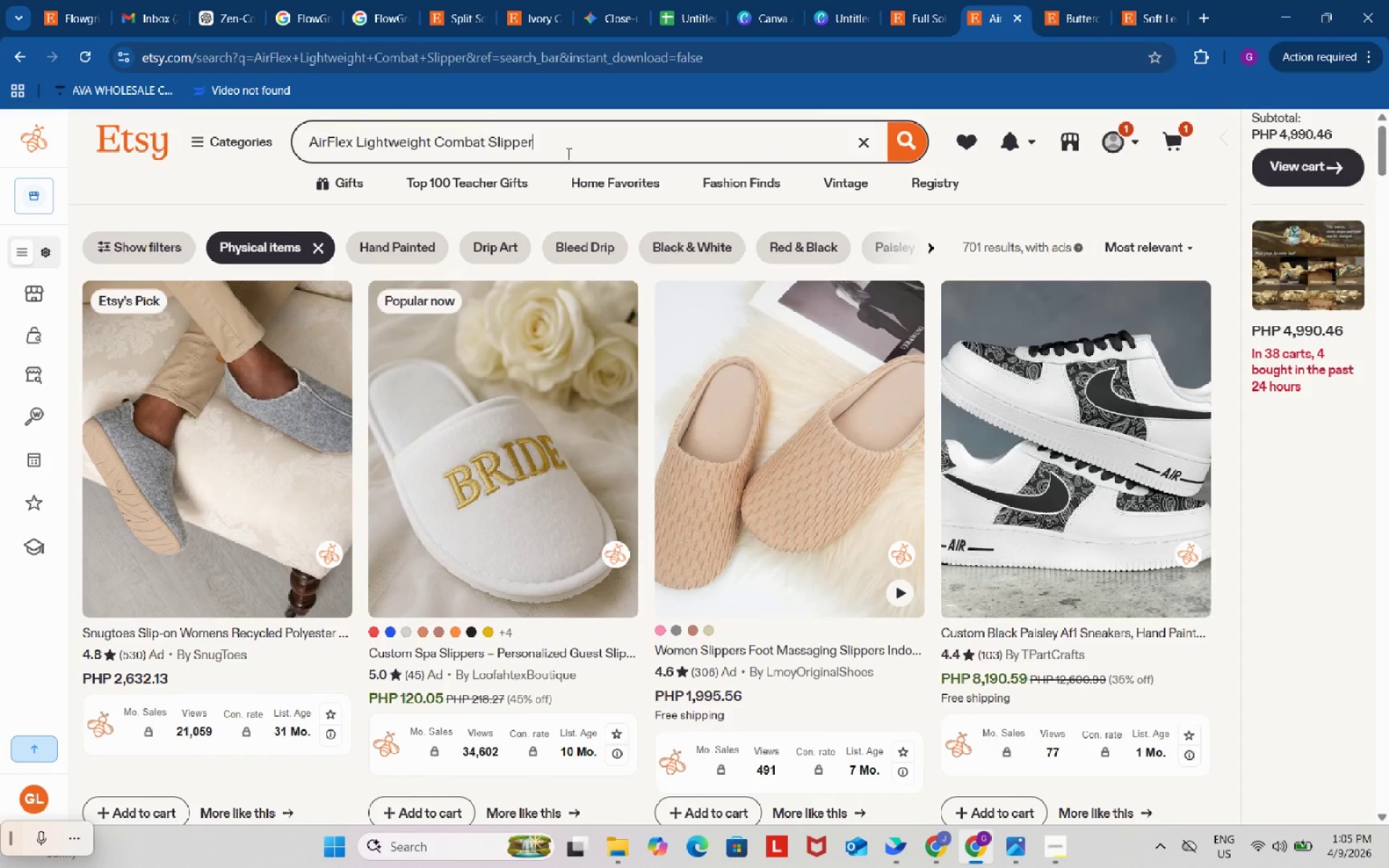 
key(Control+S)
 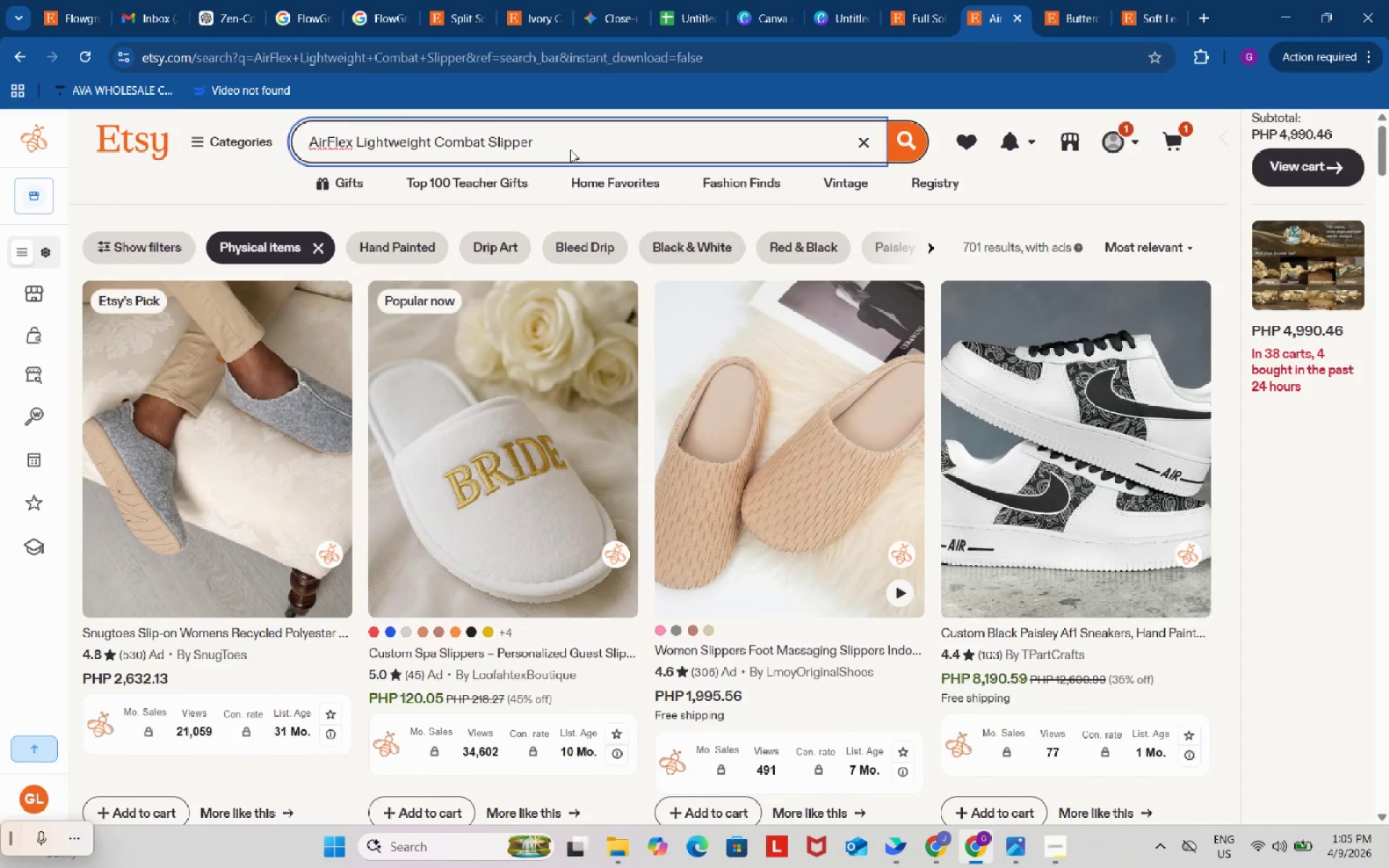 
hold_key(key=ControlLeft, duration=0.86)
 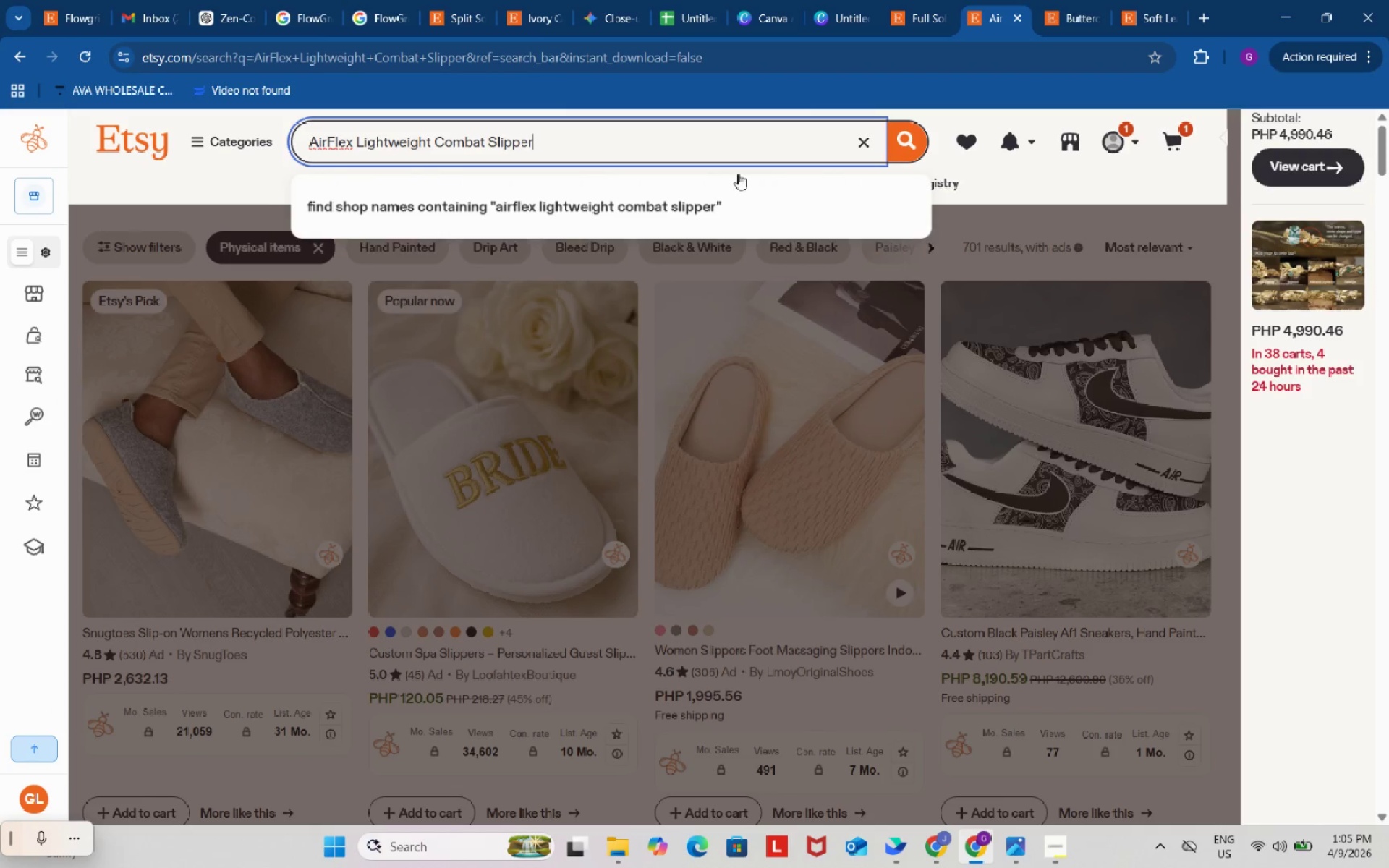 
left_click_drag(start_coordinate=[701, 142], to_coordinate=[693, 149])
 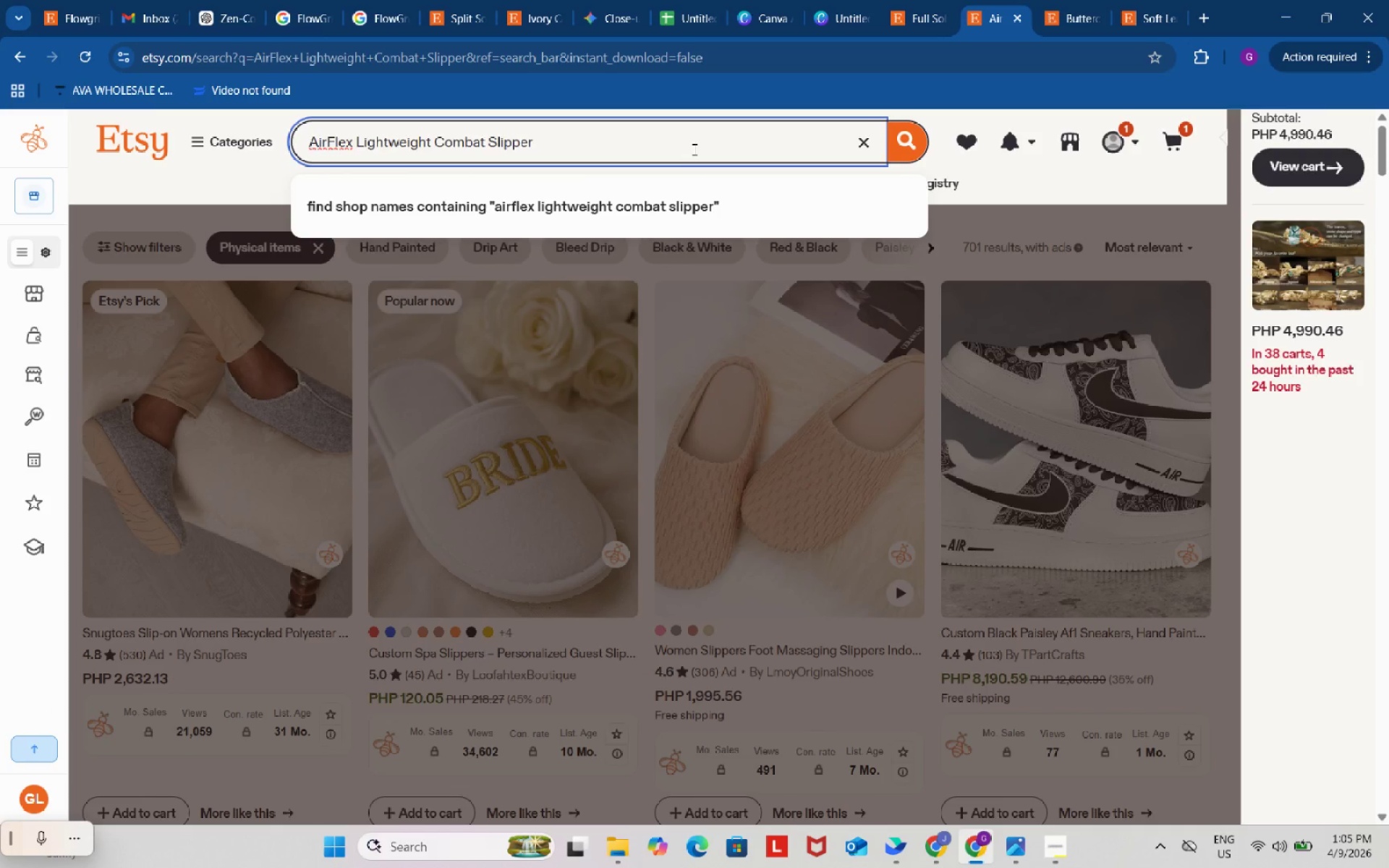 
key(Control+ControlLeft)
 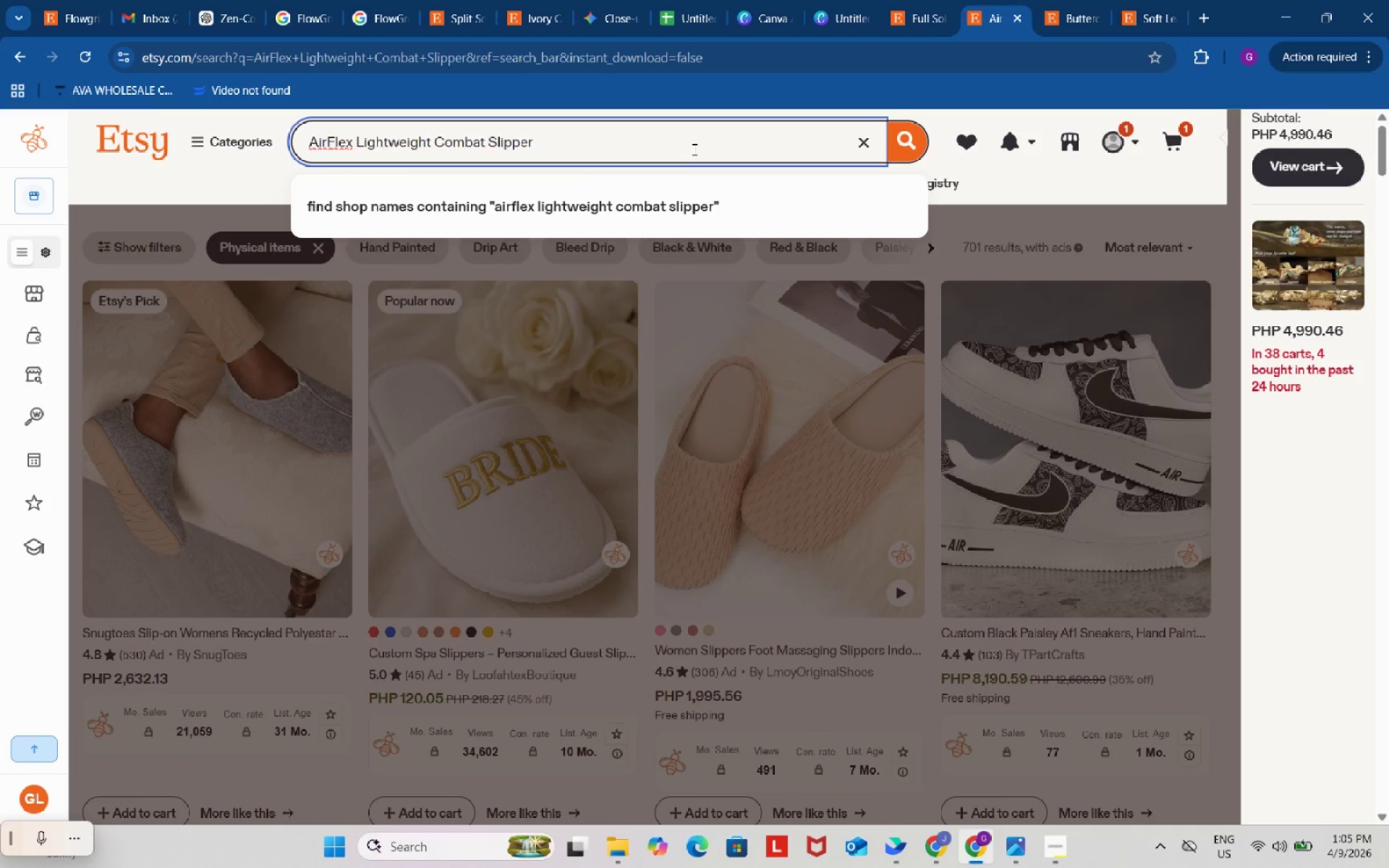 
key(Control+A)
 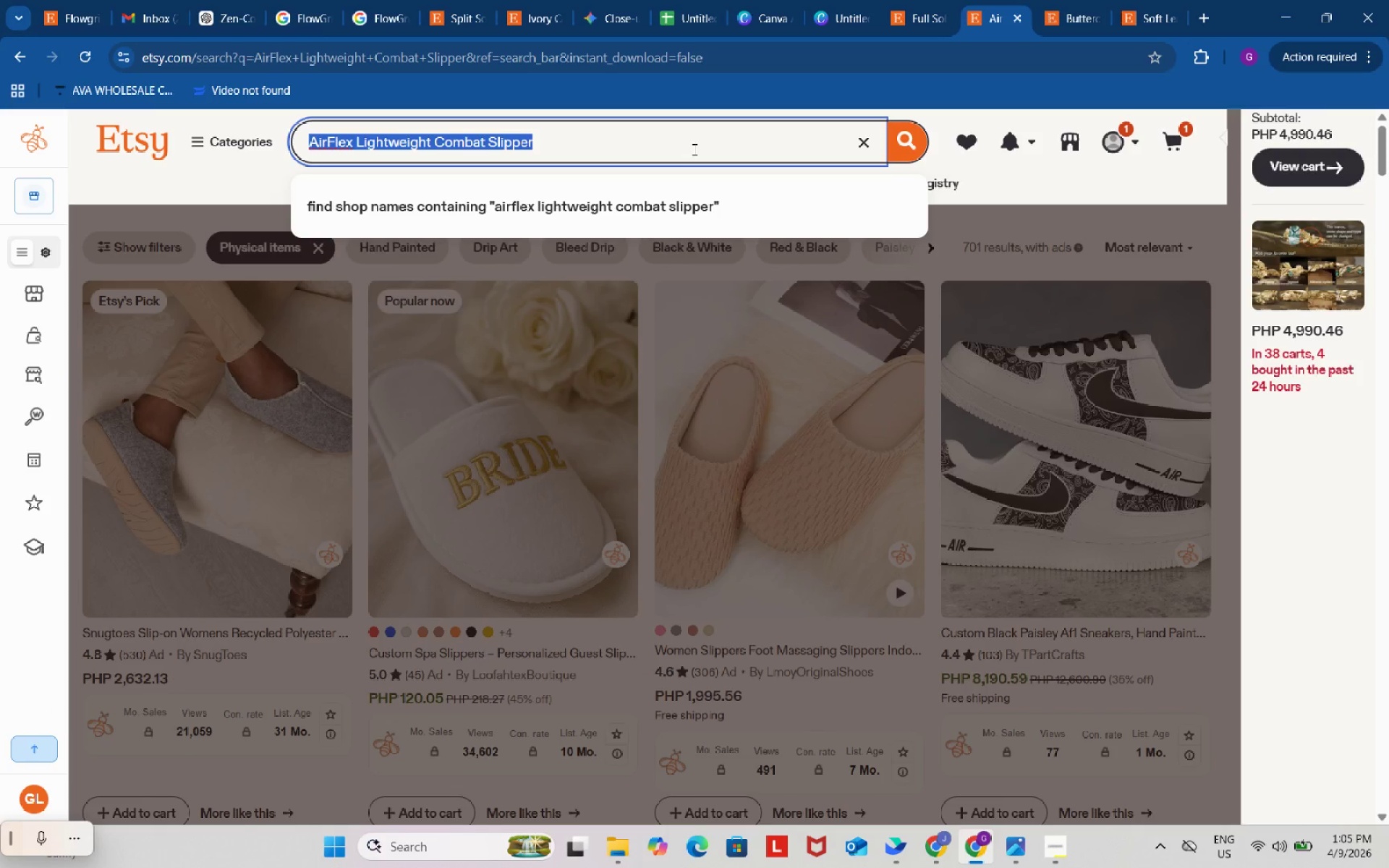 
key(Control+C)
 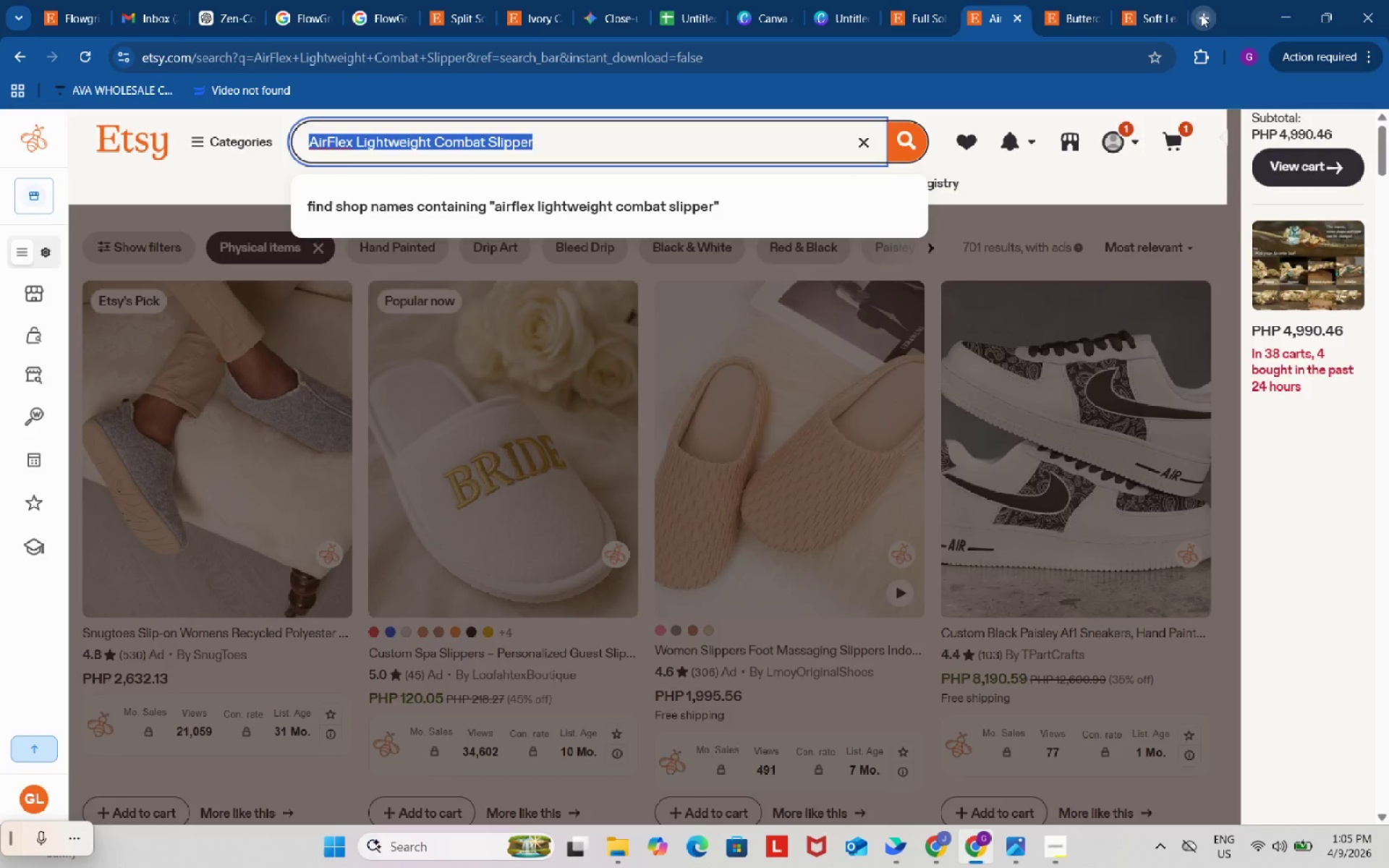 
key(Control+ControlLeft)
 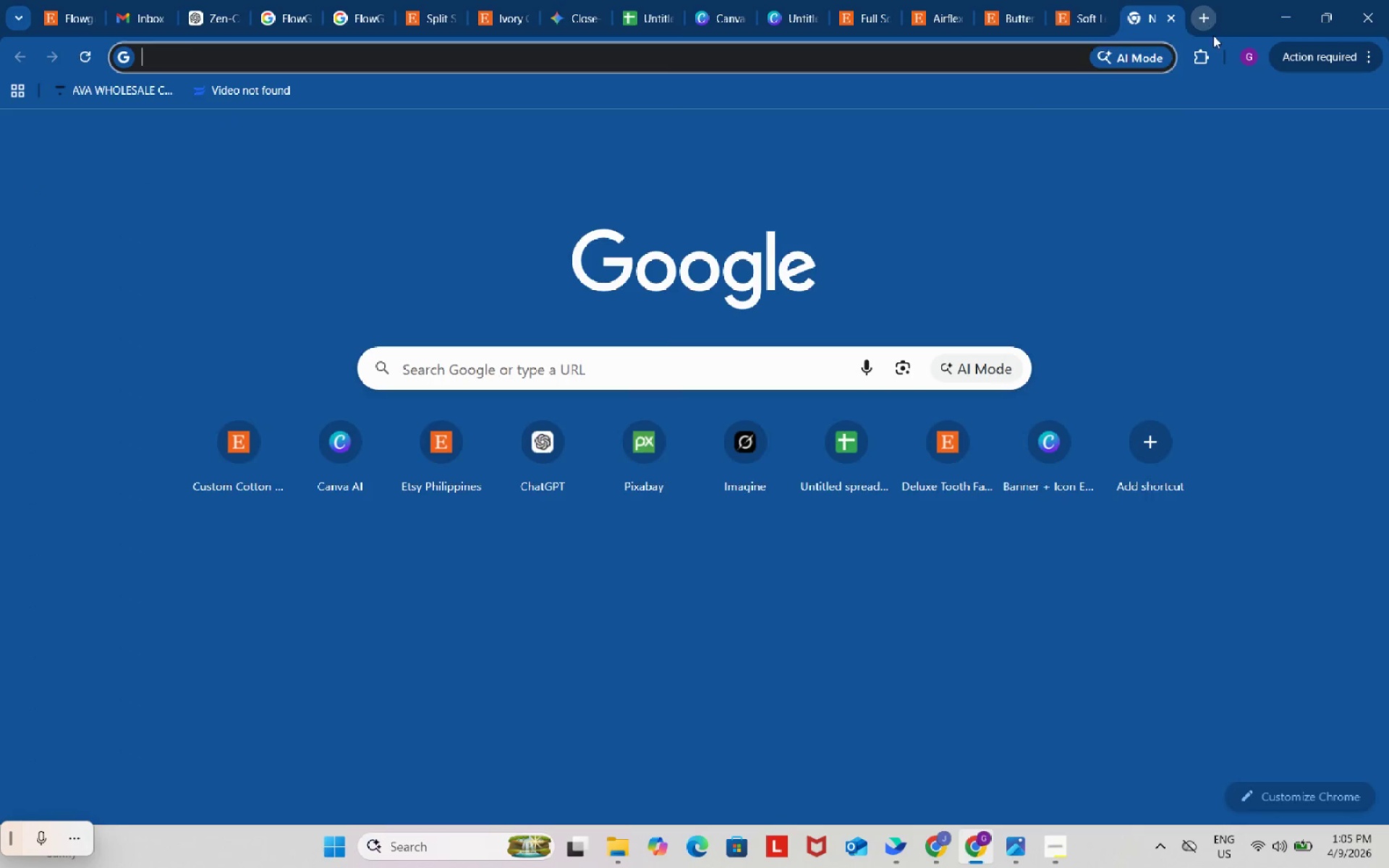 
key(Control+V)
 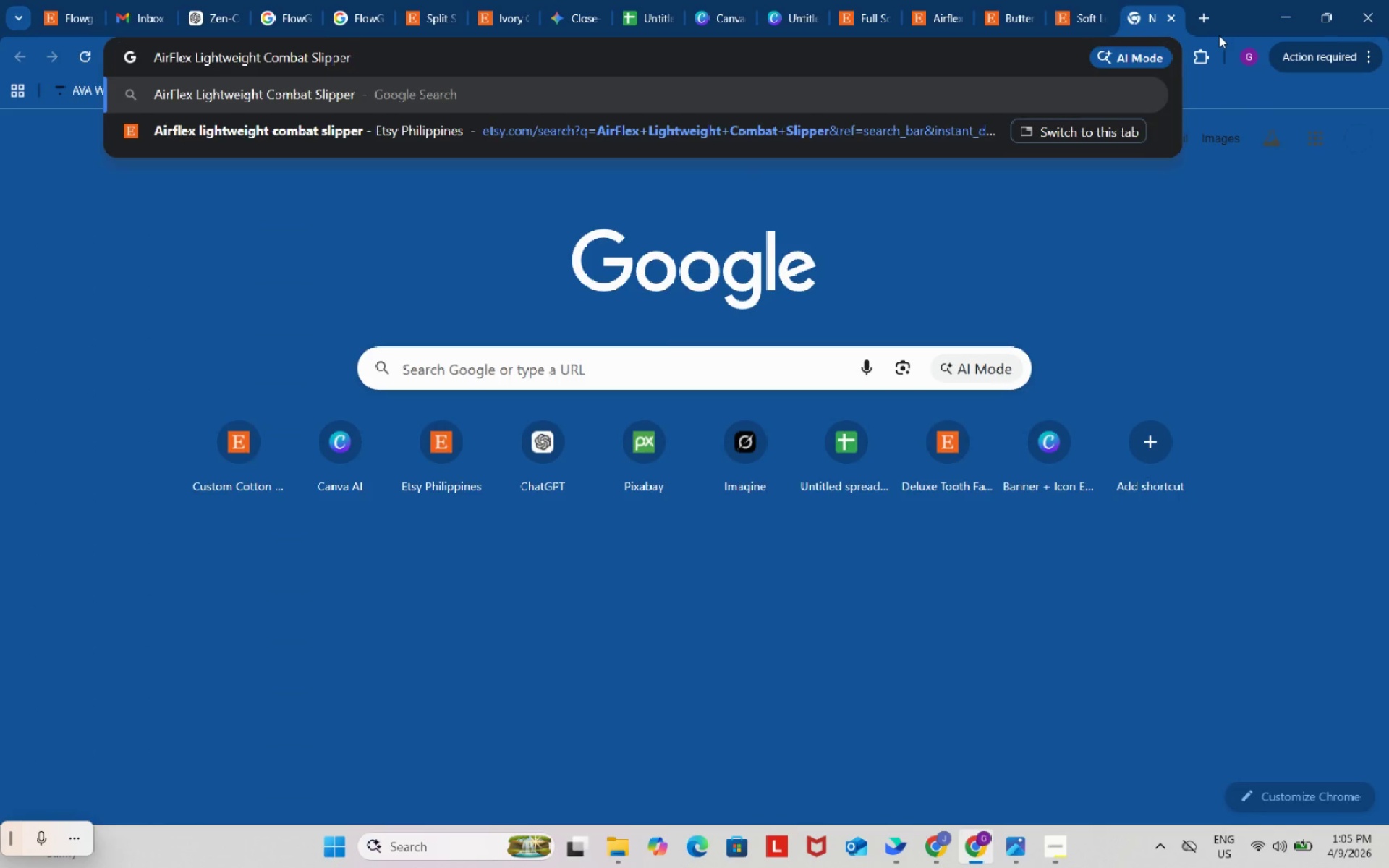 
key(Enter)
 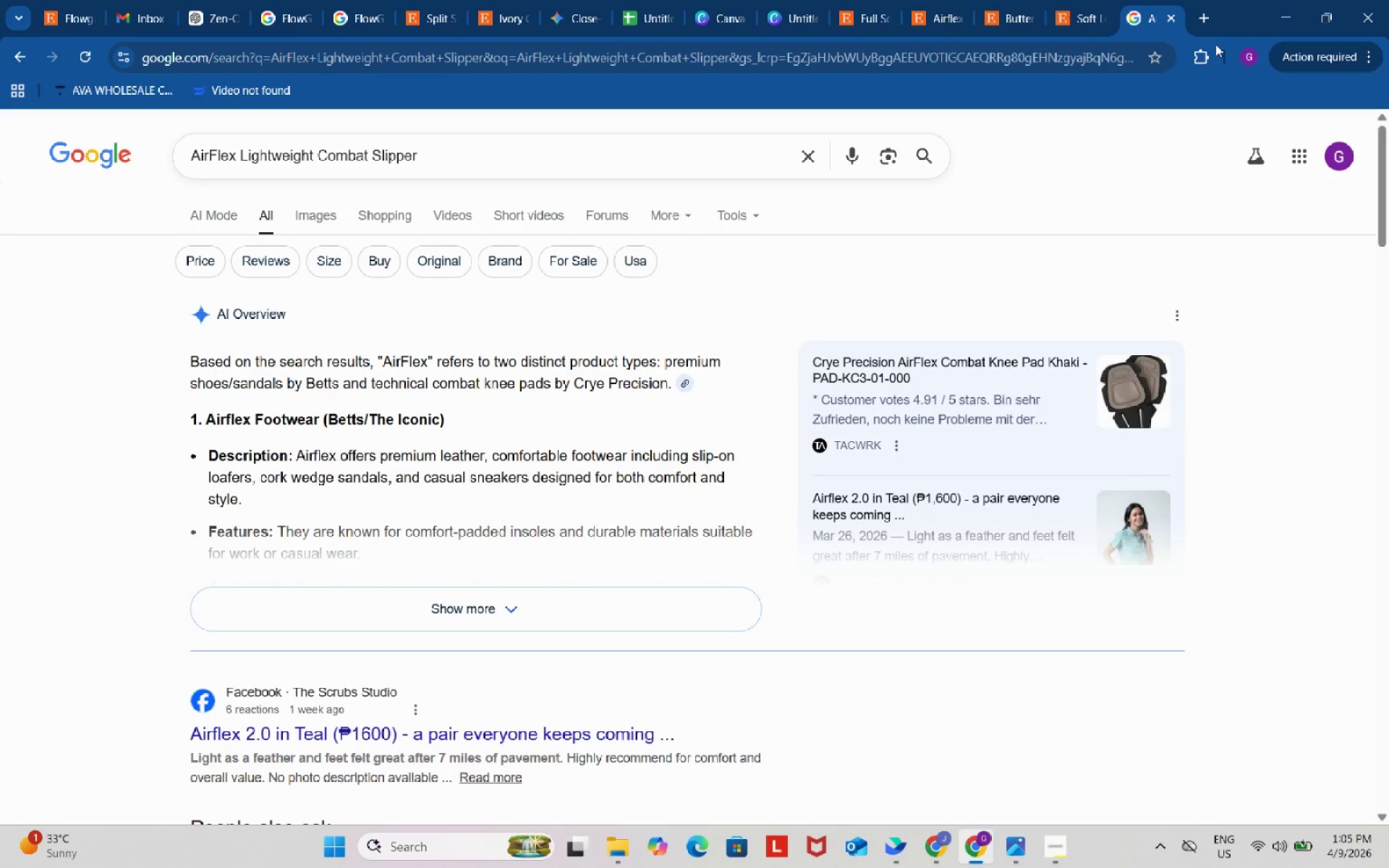 
wait(5.7)
 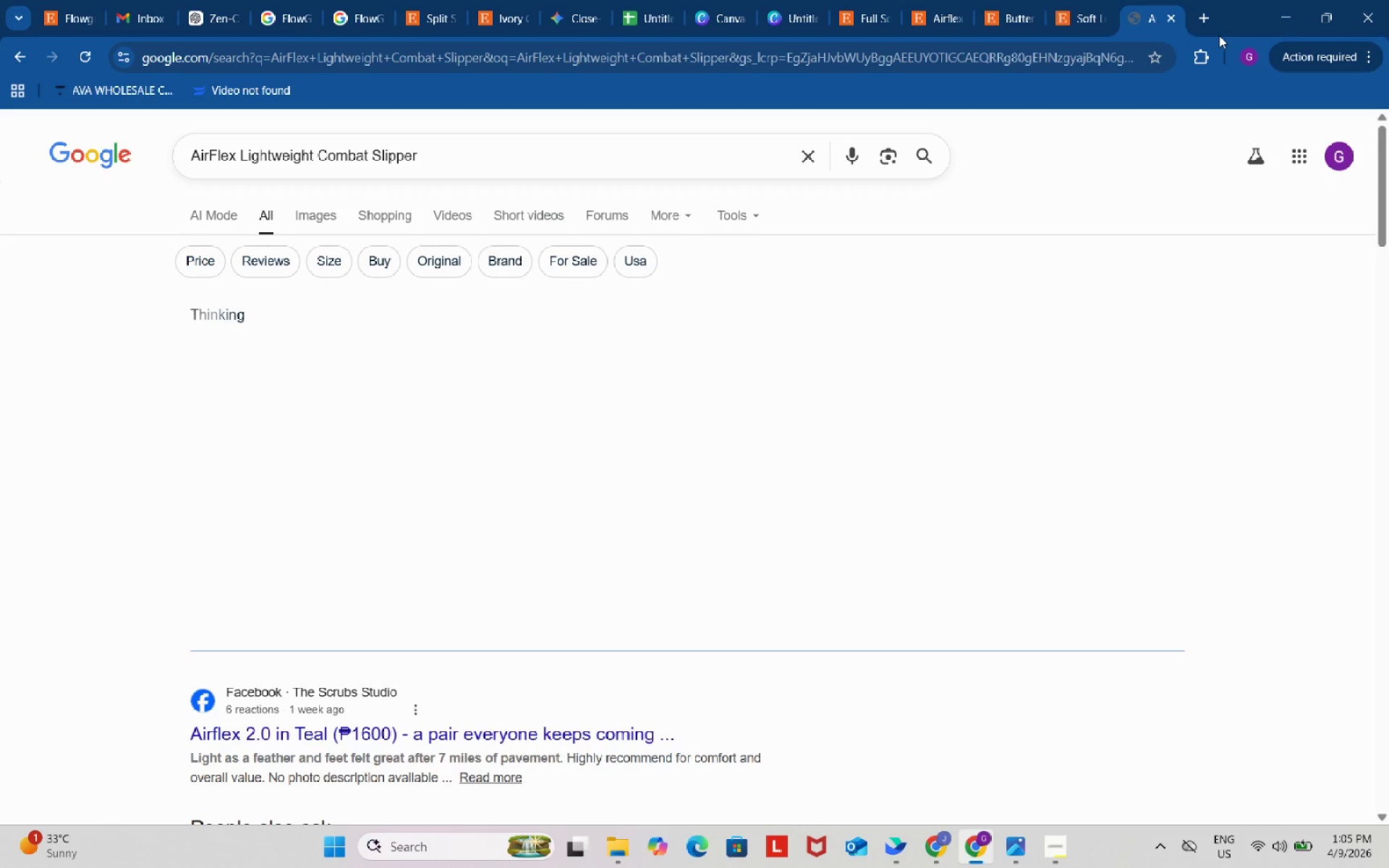 
left_click([494, 587])
 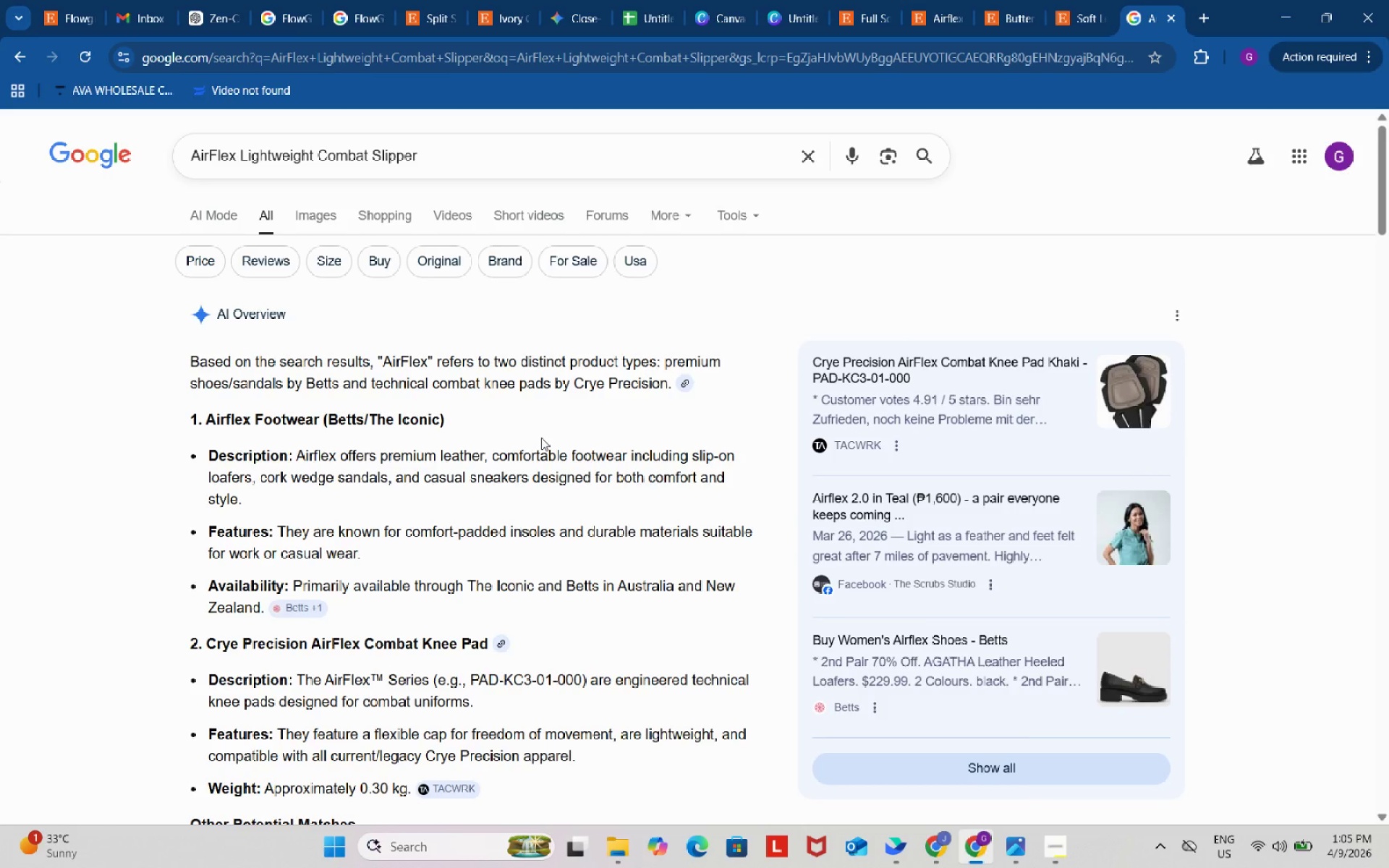 
scroll: coordinate [541, 438], scroll_direction: down, amount: 4.0
 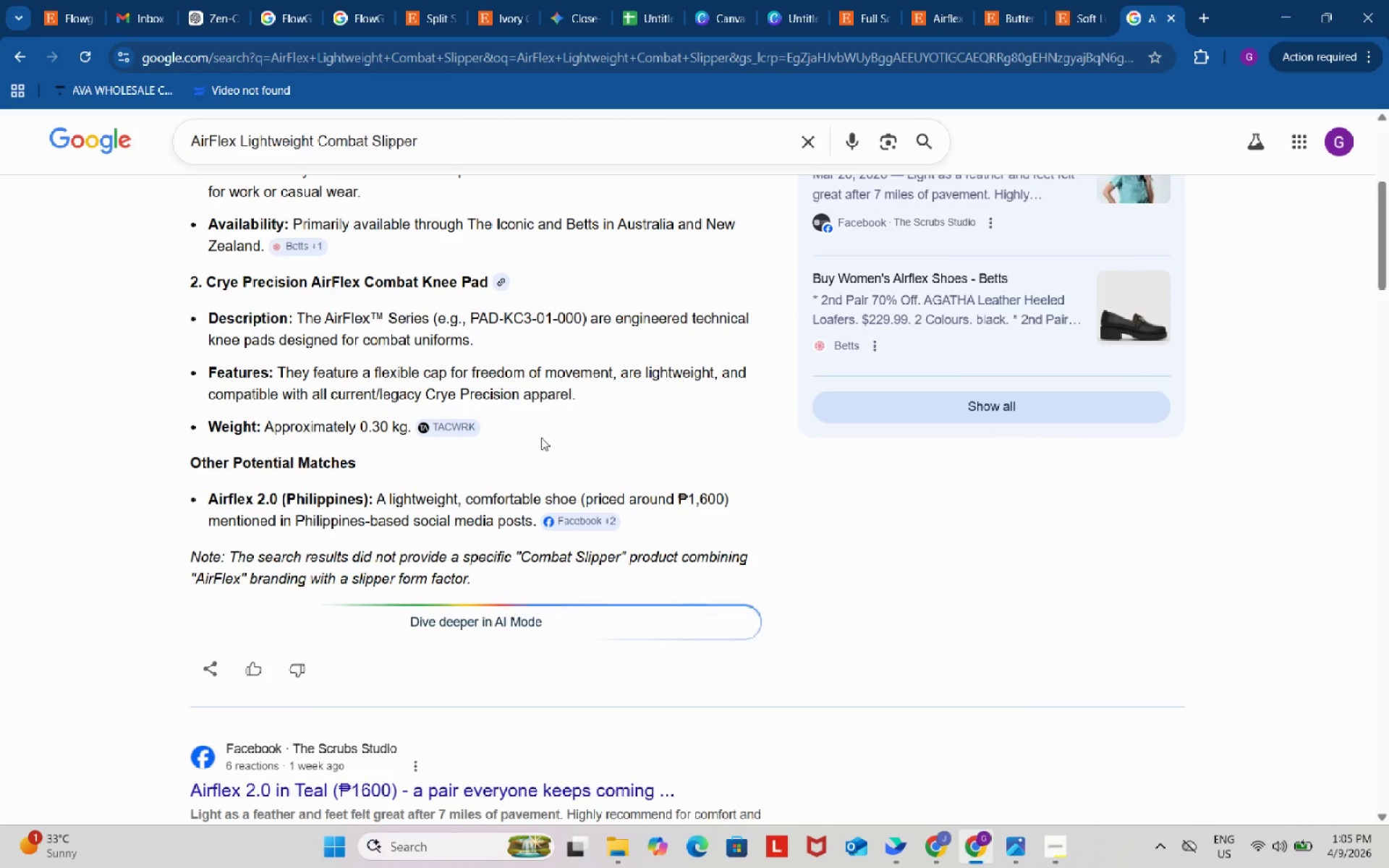 
scroll: coordinate [541, 438], scroll_direction: up, amount: 5.0
 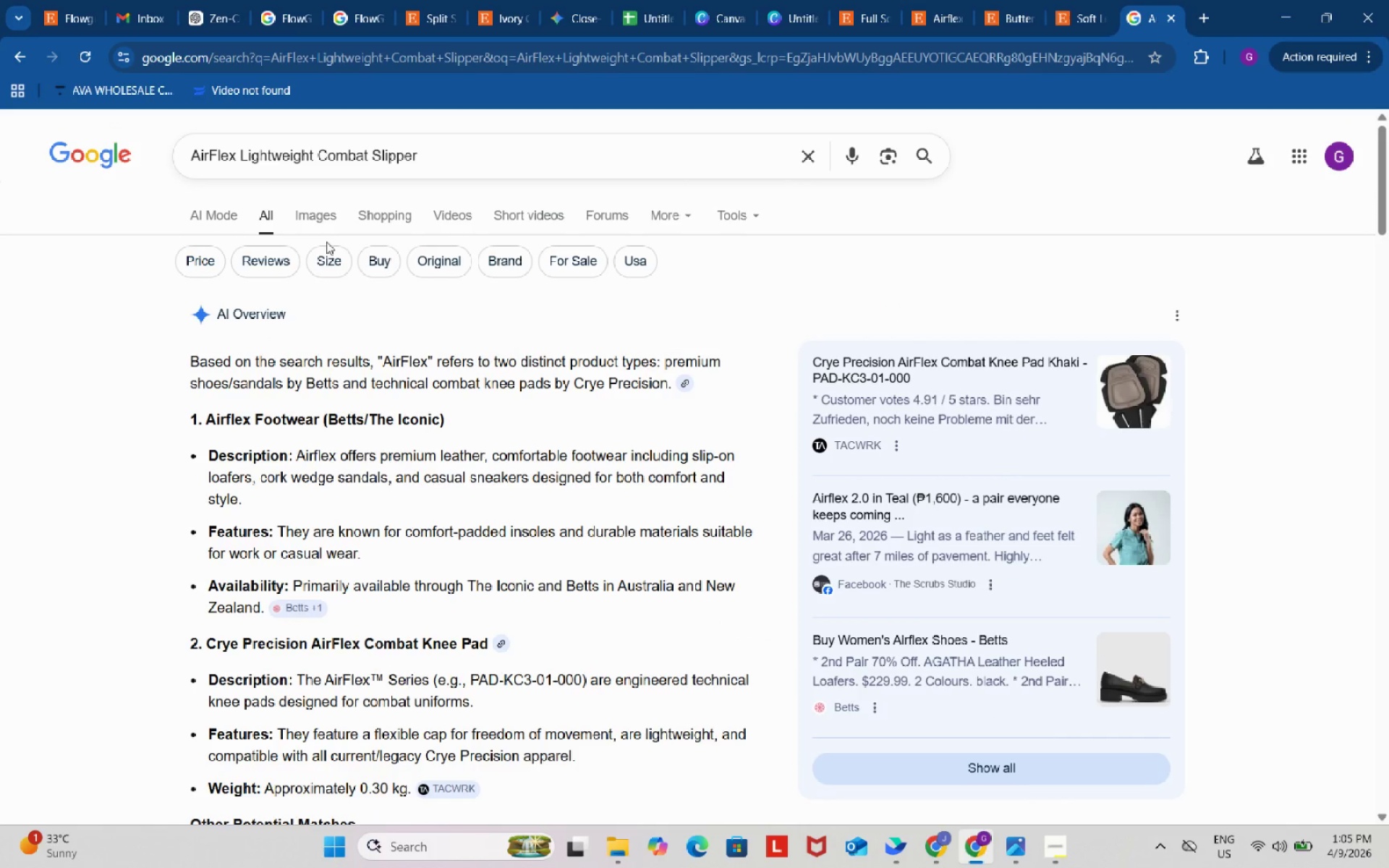 
left_click([316, 221])
 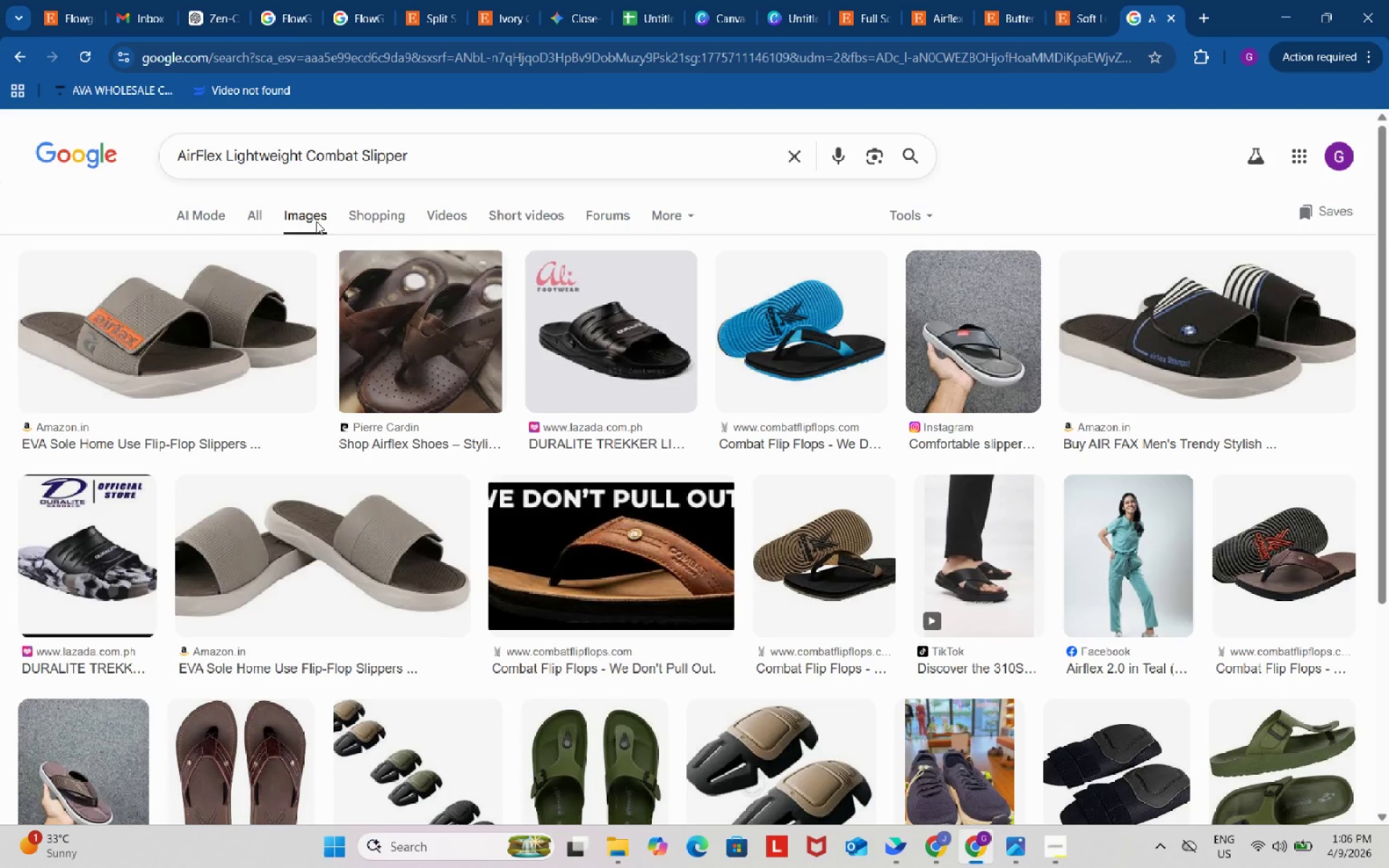 
scroll: coordinate [940, 511], scroll_direction: down, amount: 4.0
 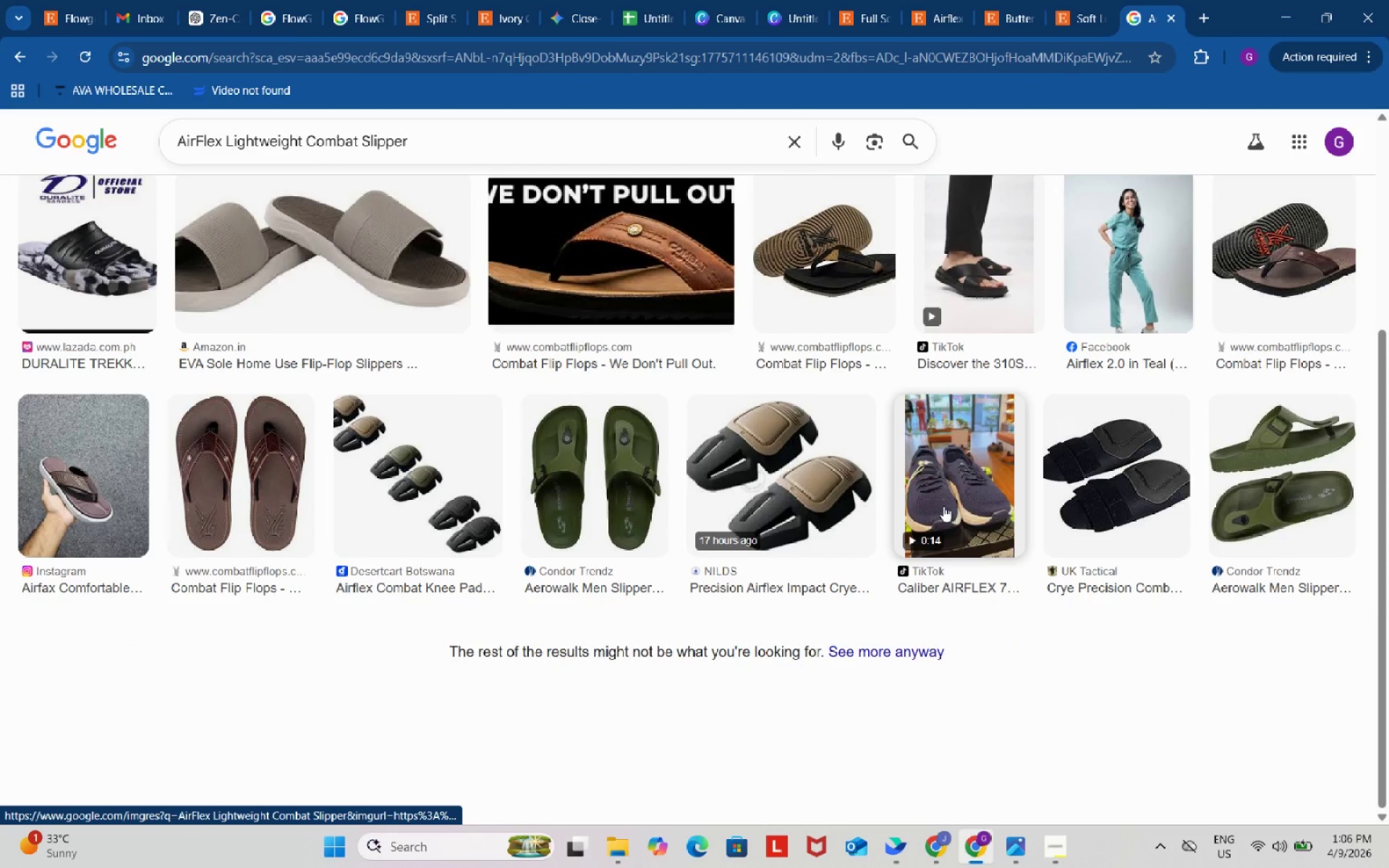 
scroll: coordinate [943, 506], scroll_direction: up, amount: 5.0
 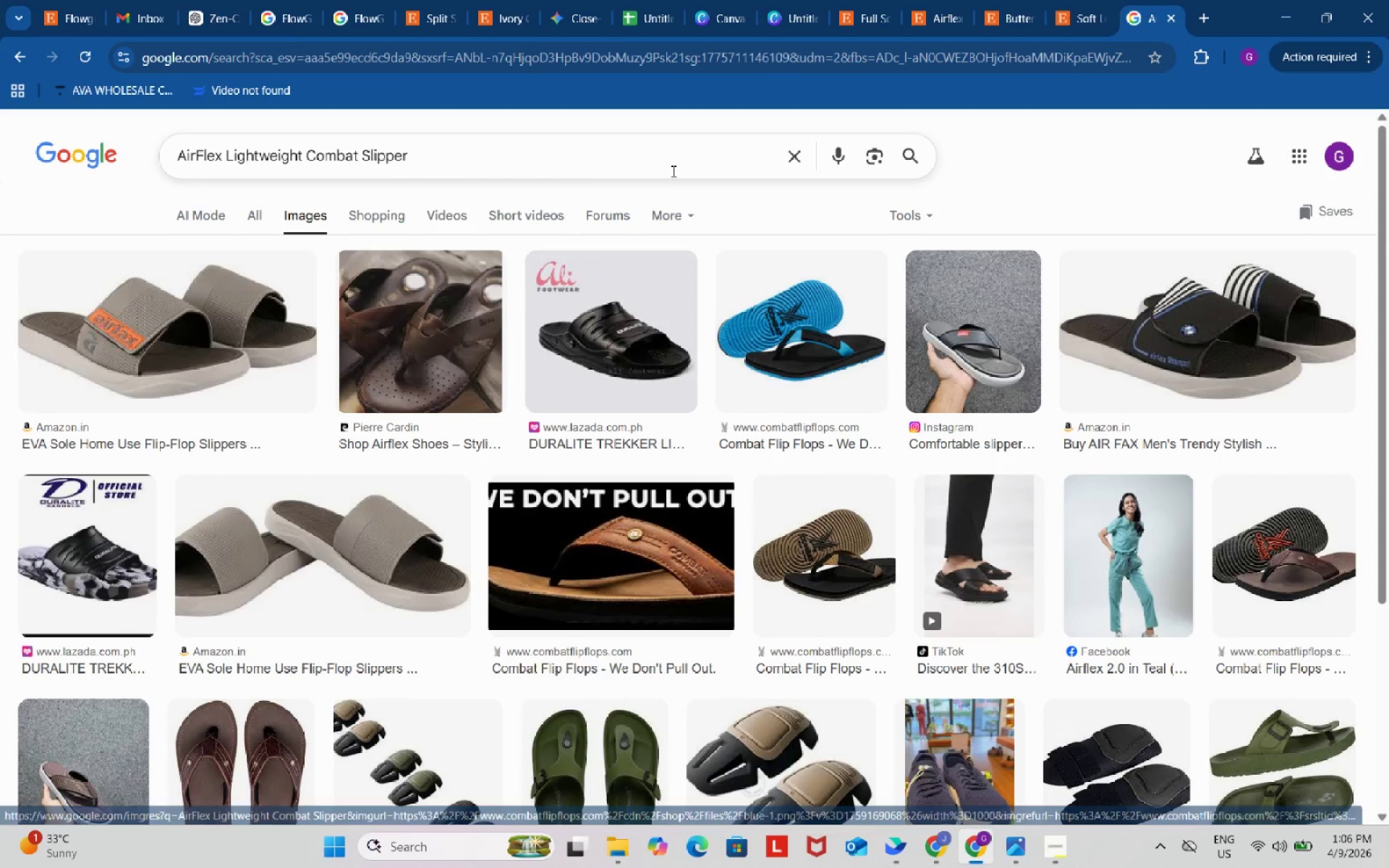 
left_click([670, 166])
 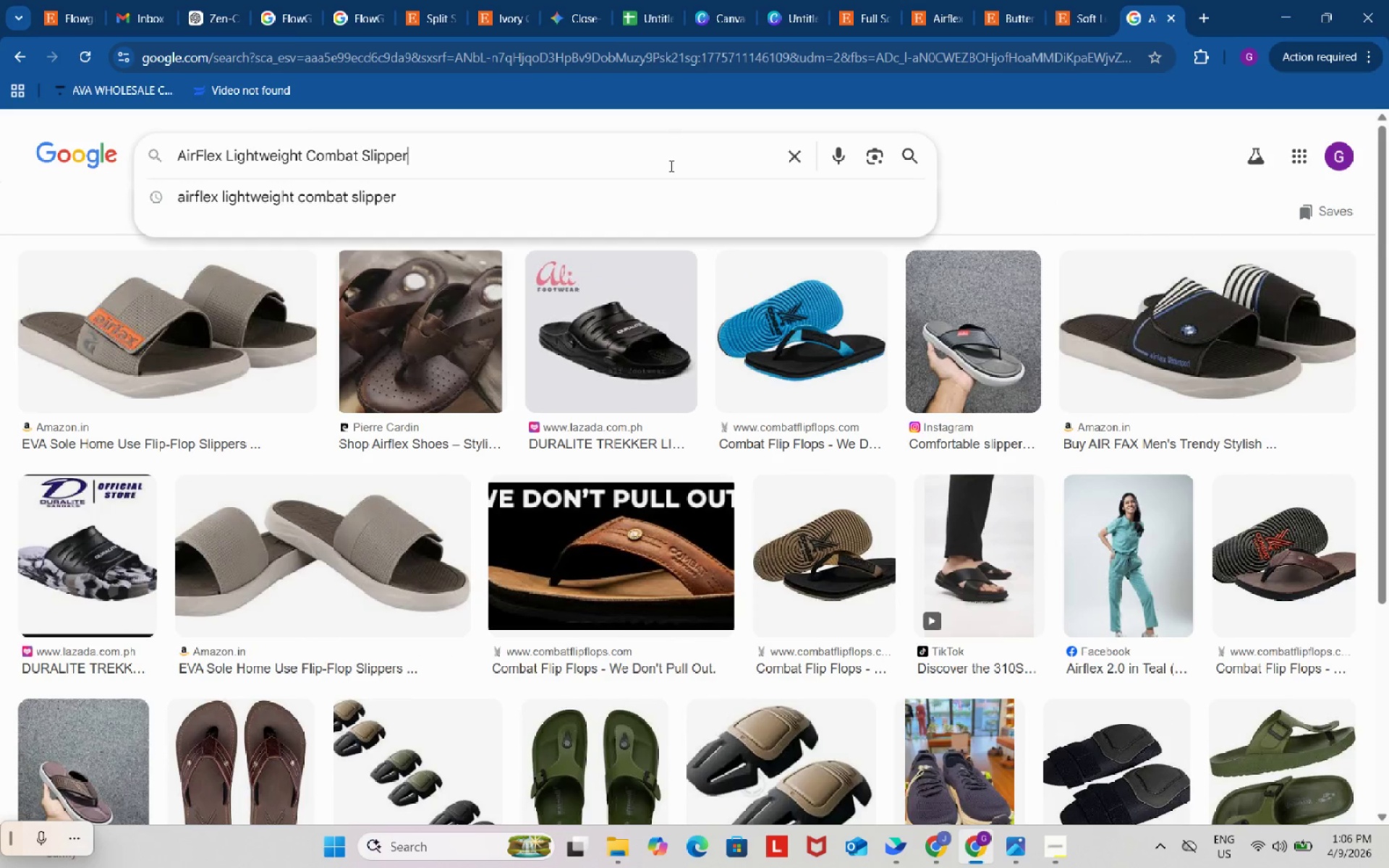 
type( for dance )
 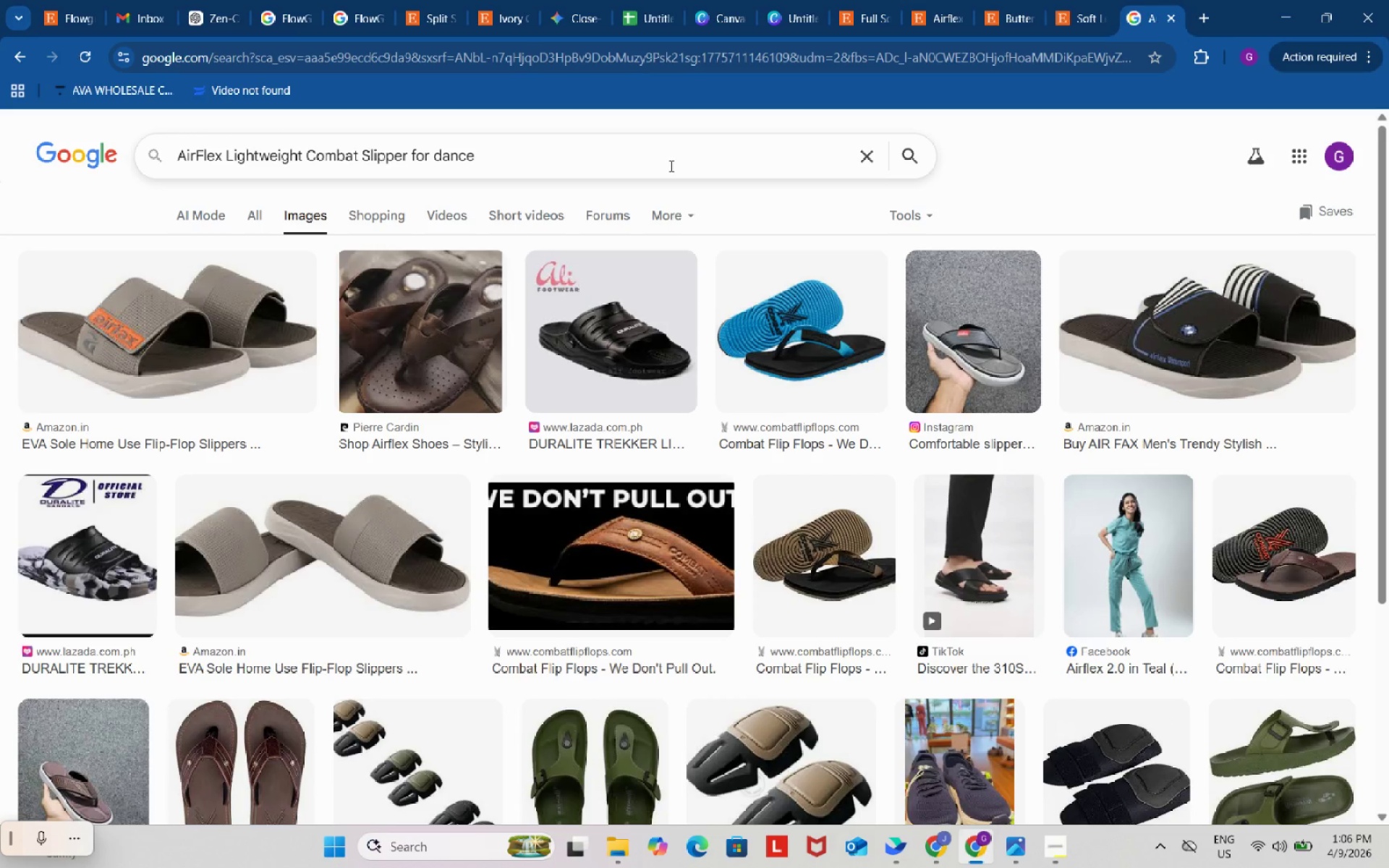 
key(Enter)
 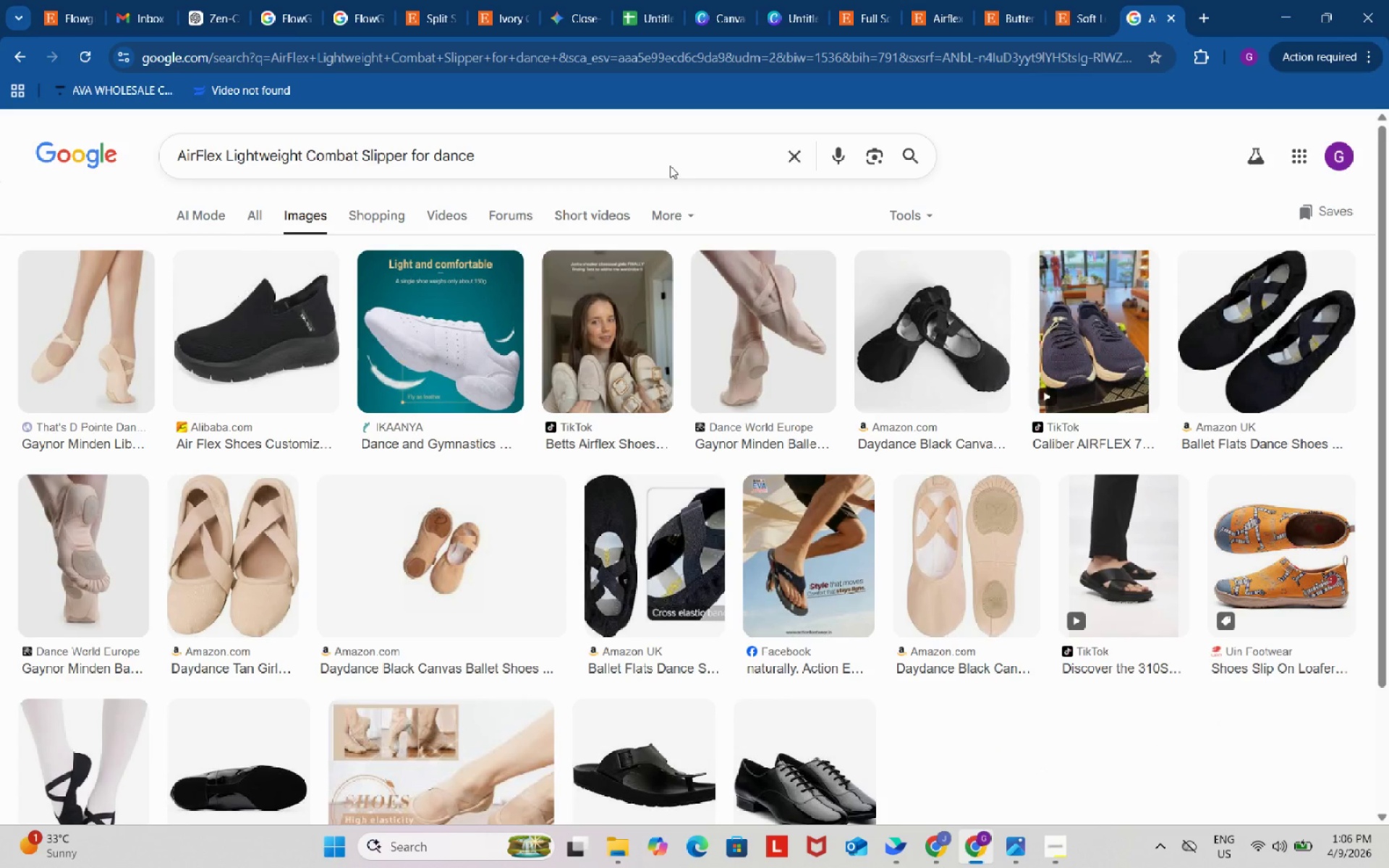 
wait(8.95)
 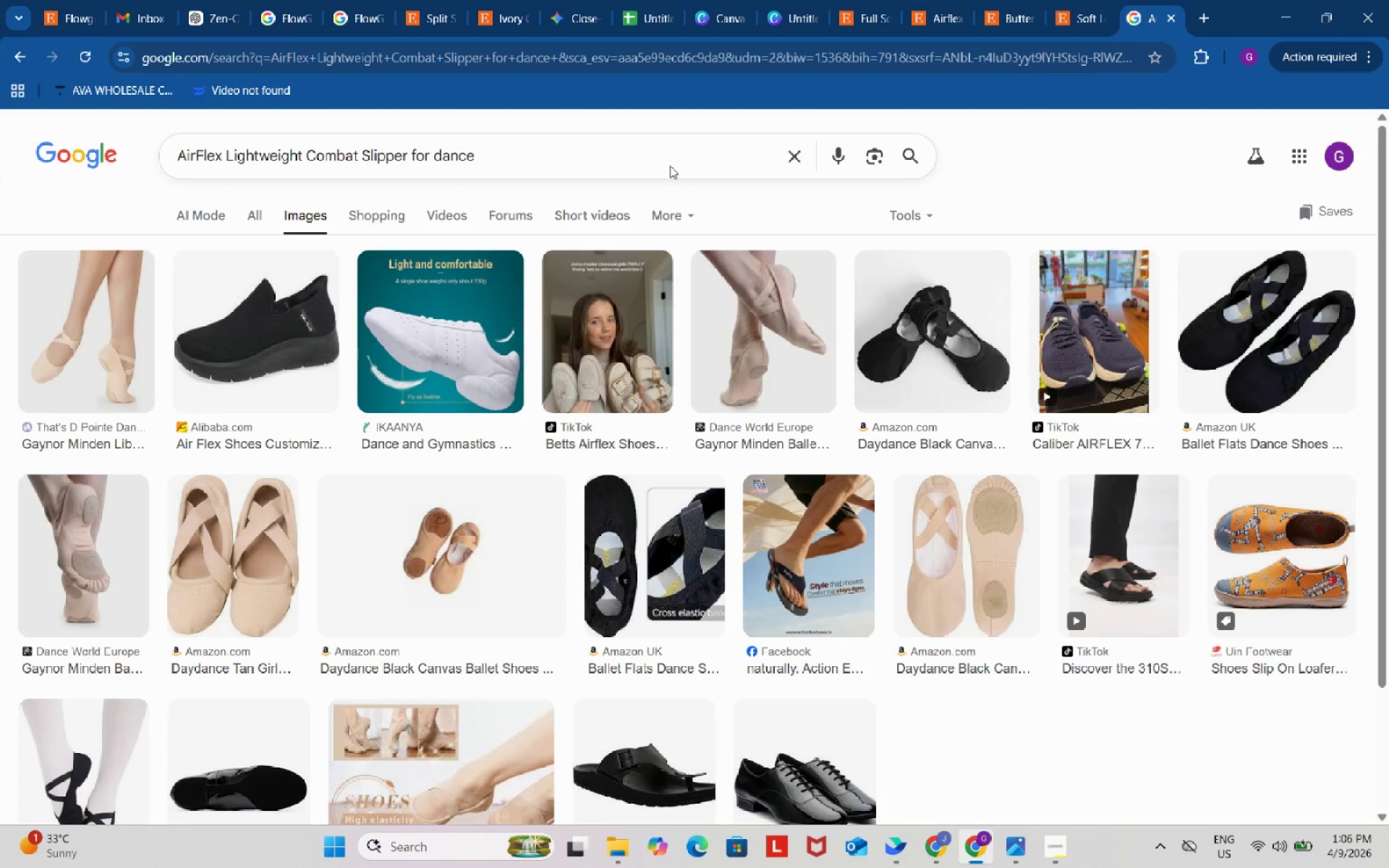 
scroll: coordinate [730, 365], scroll_direction: down, amount: 7.0
 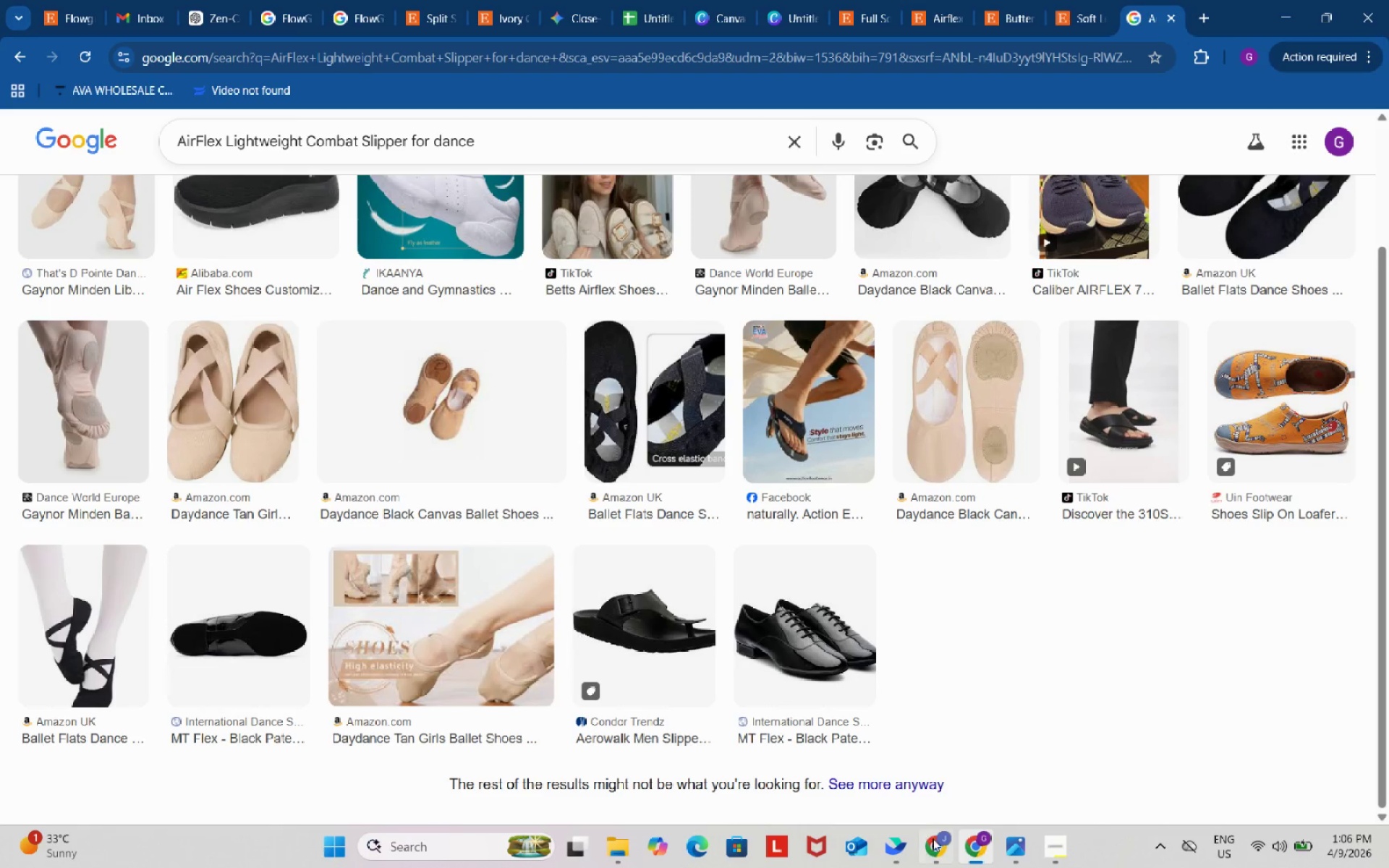 
left_click([935, 844])
 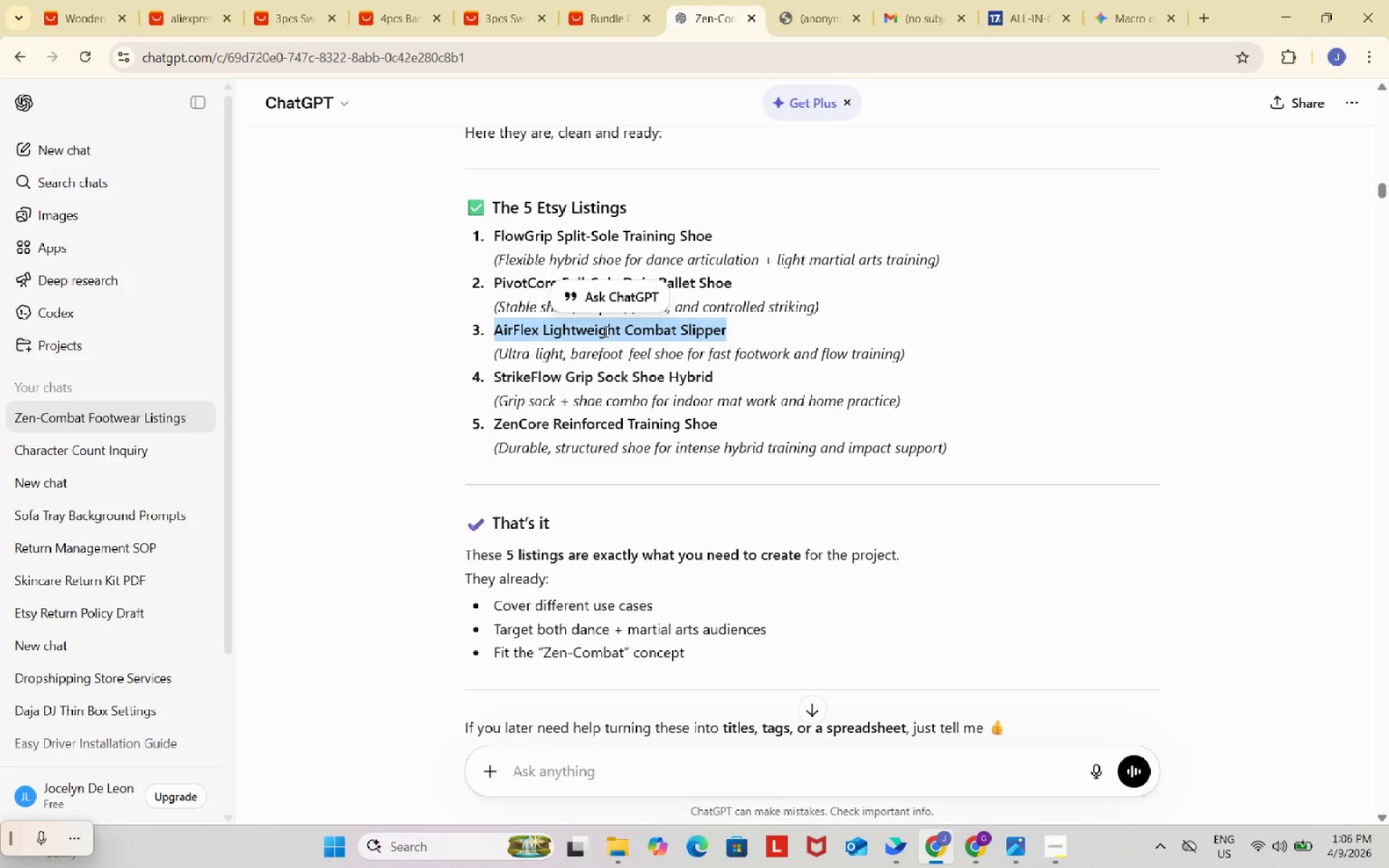 
wait(5.3)
 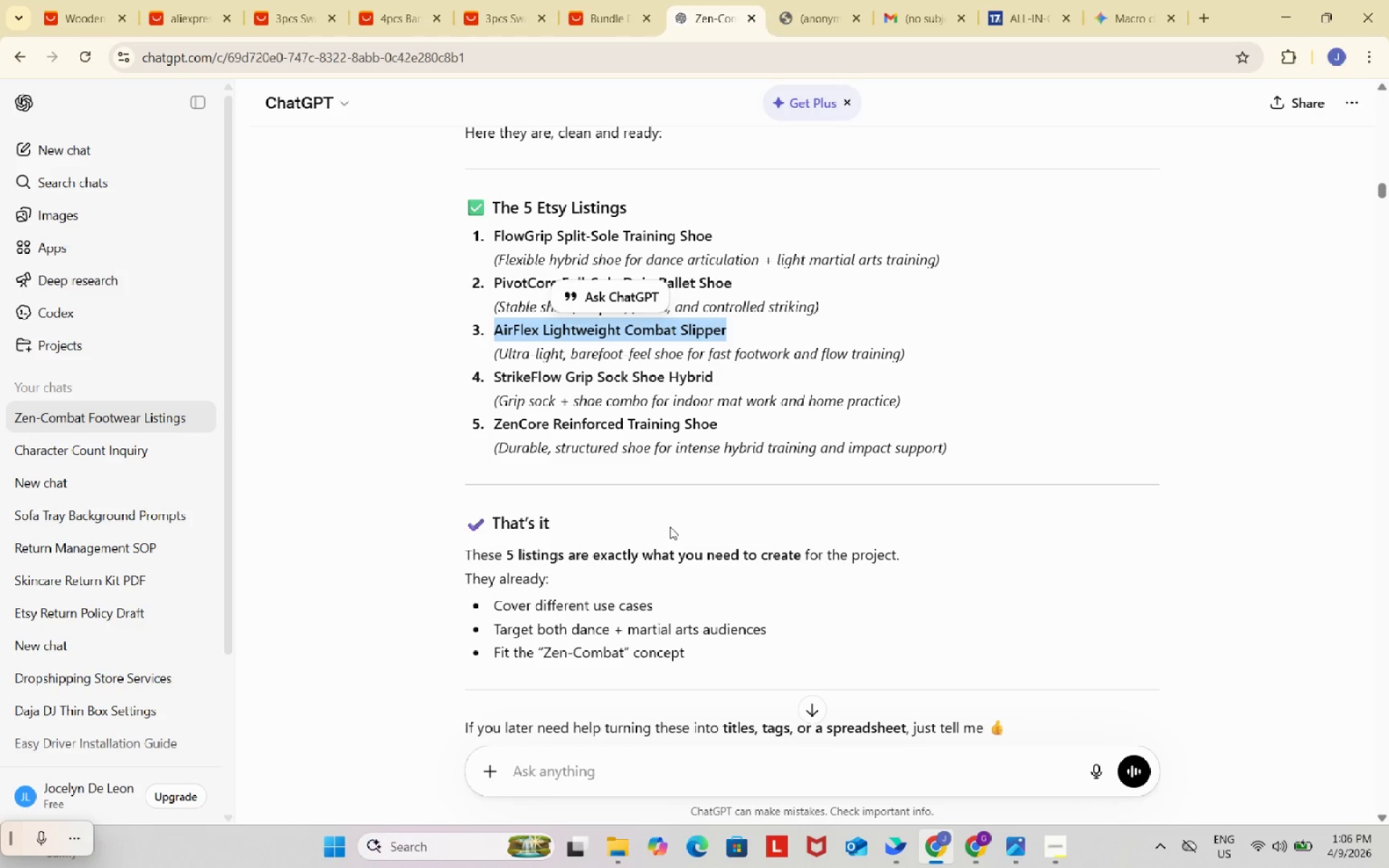 
left_click_drag(start_coordinate=[934, 352], to_coordinate=[497, 326])
 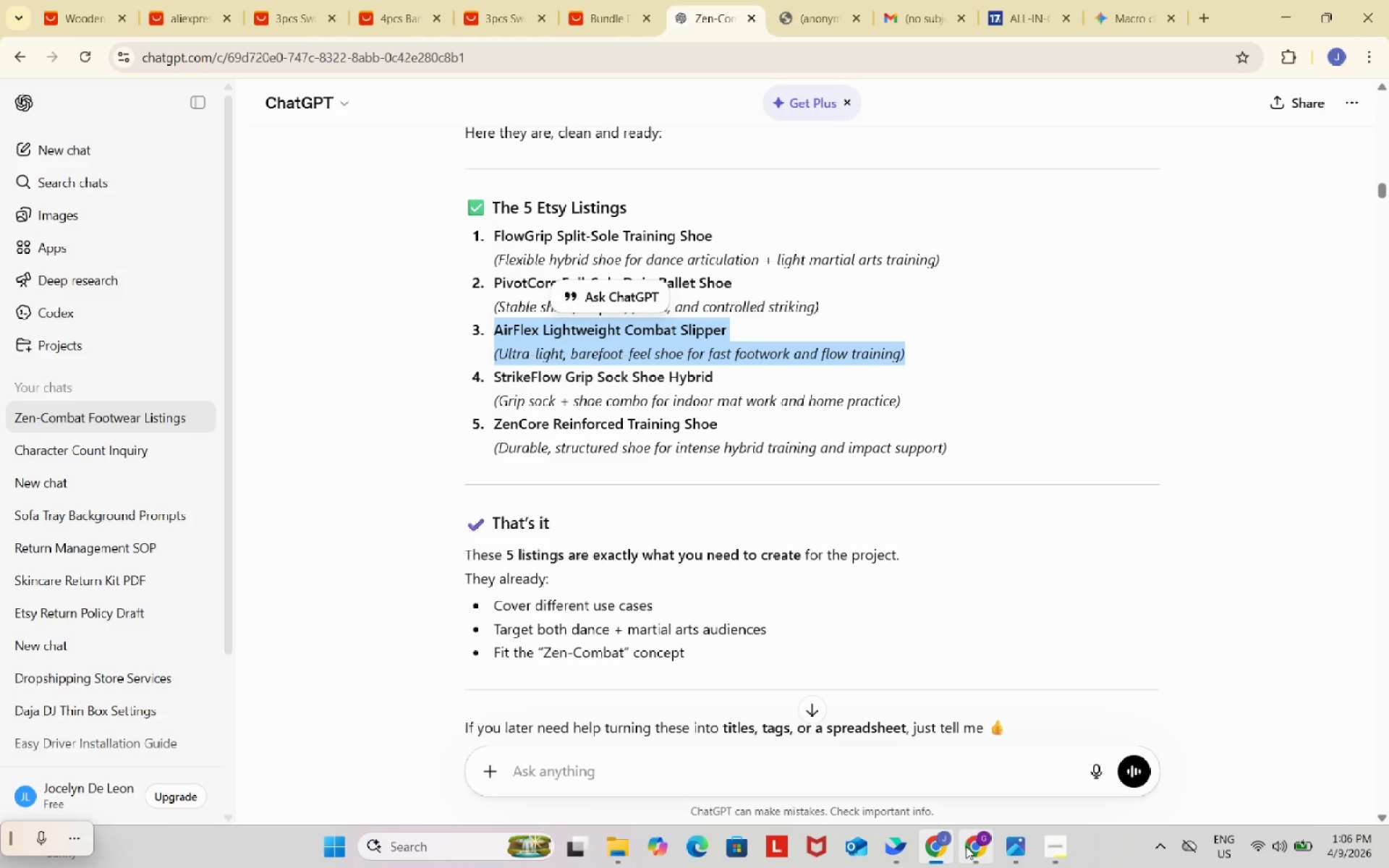 
left_click([974, 846])
 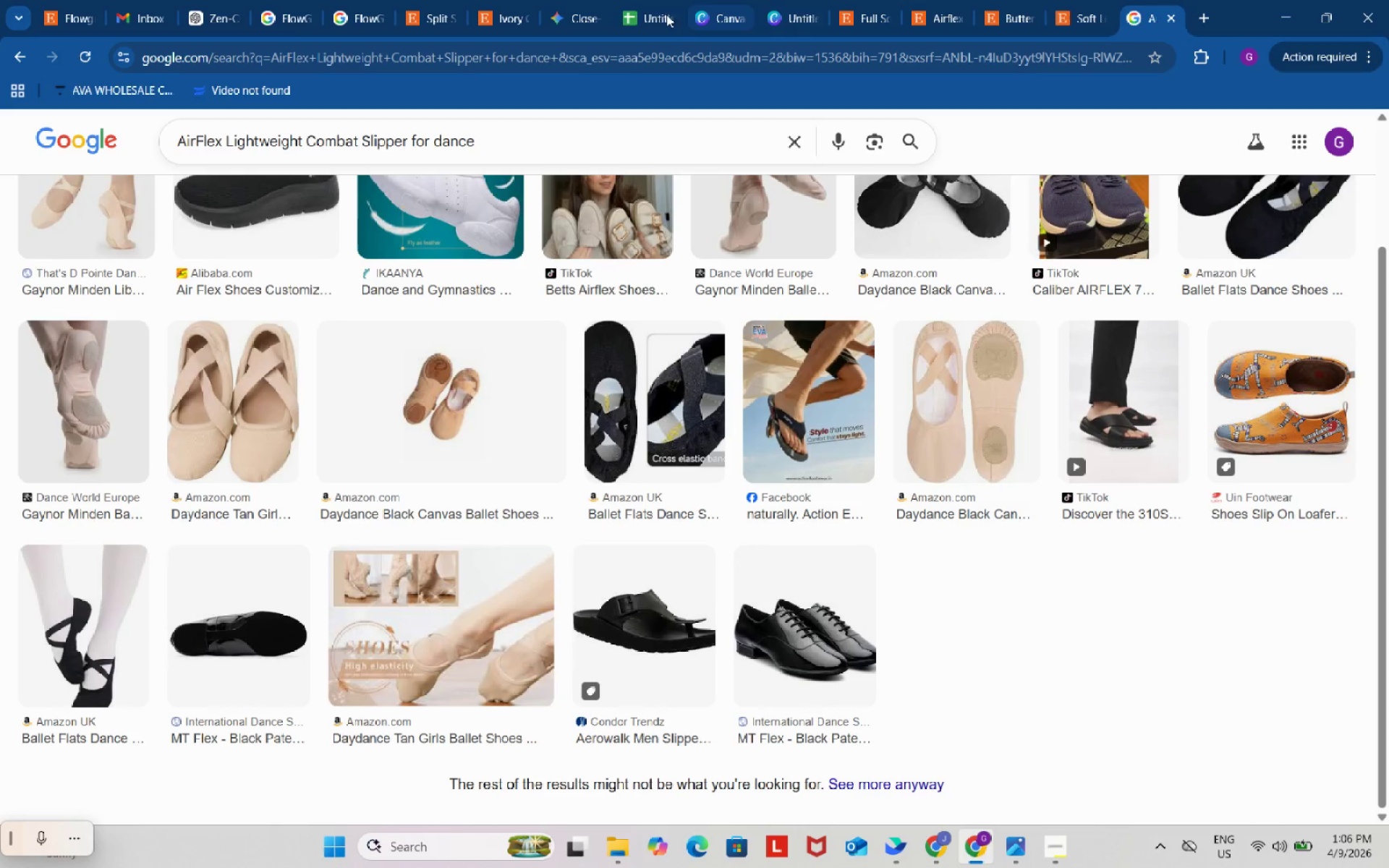 
left_click([568, 0])
 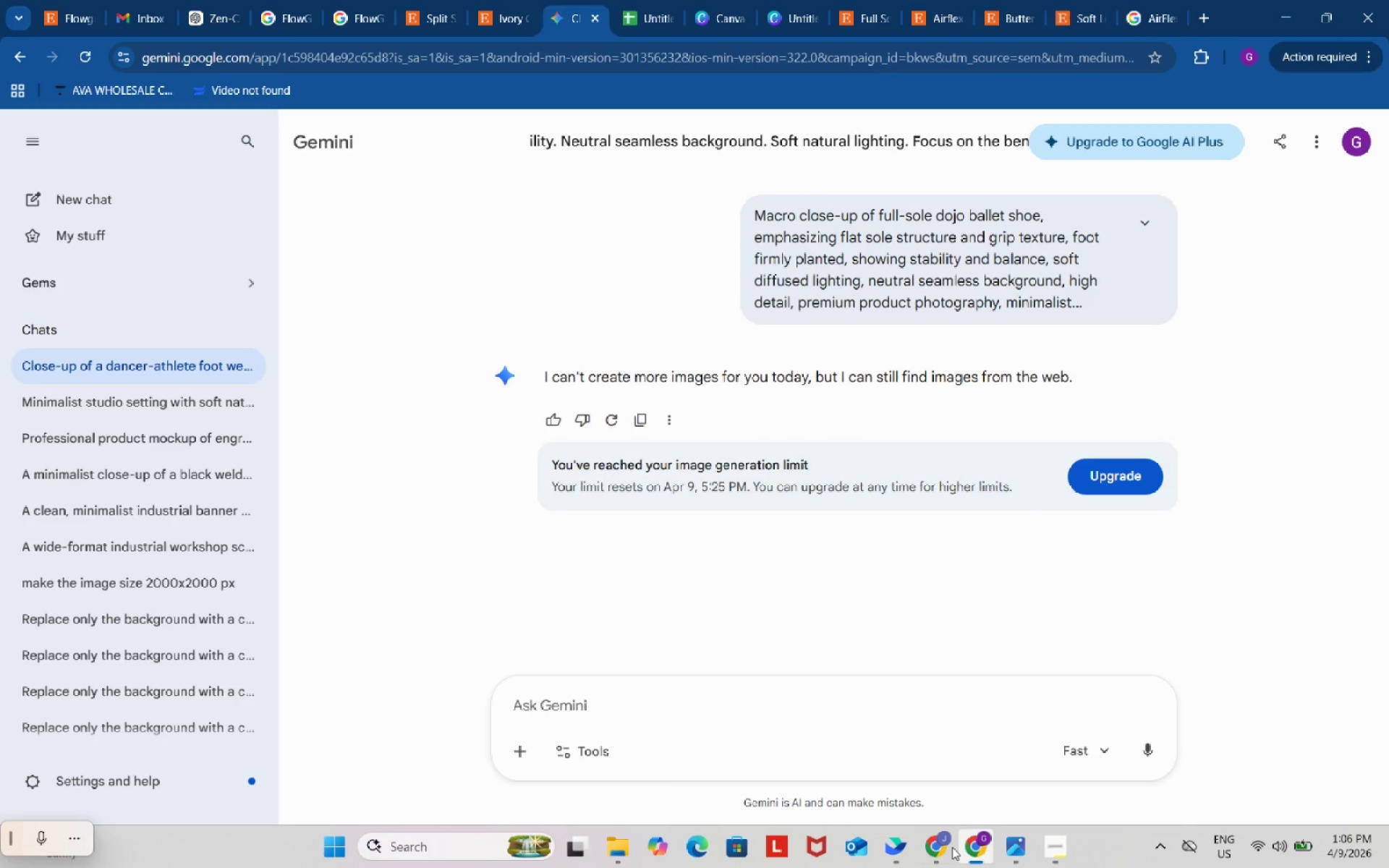 
left_click([931, 840])
 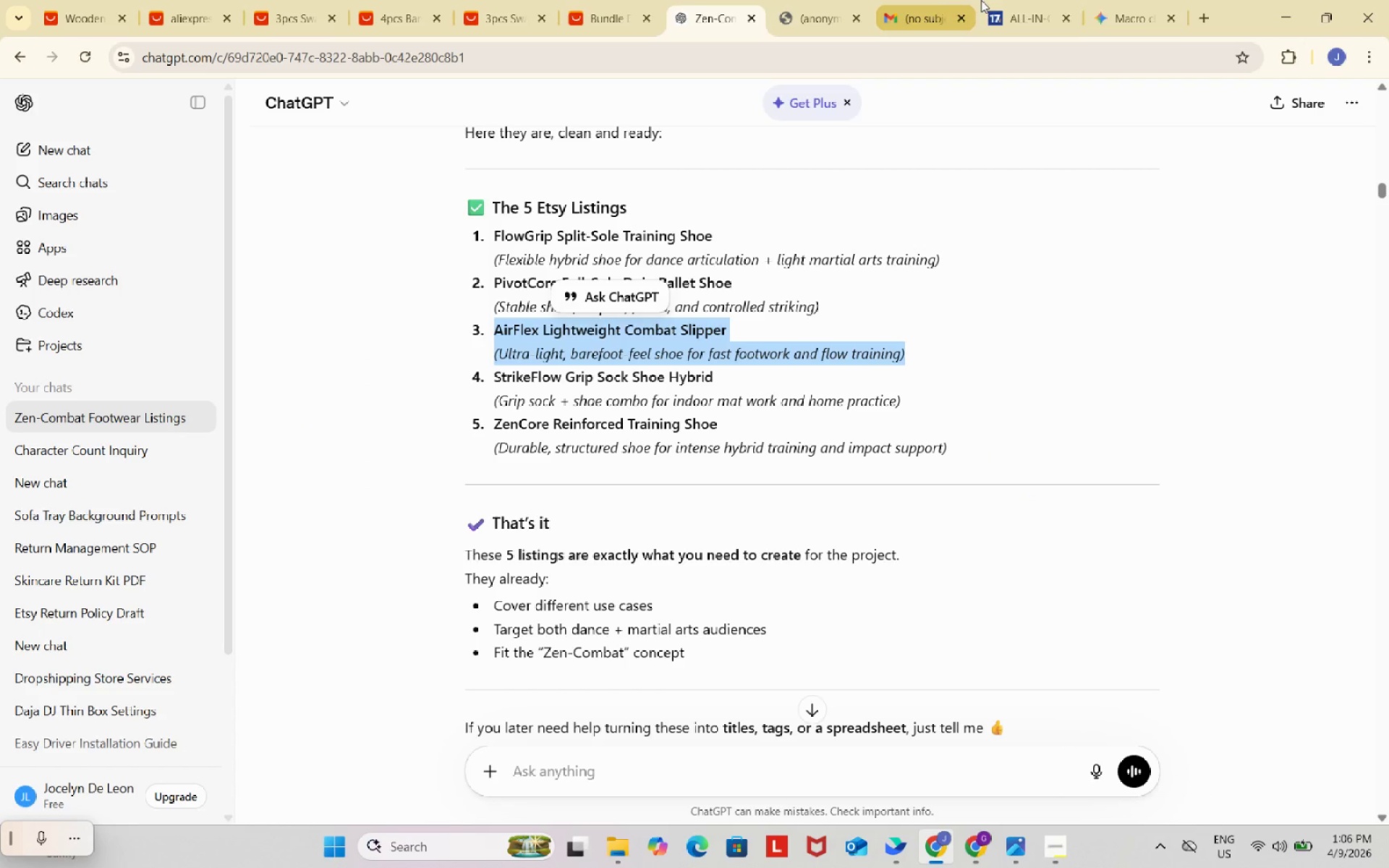 
left_click([1113, 0])
 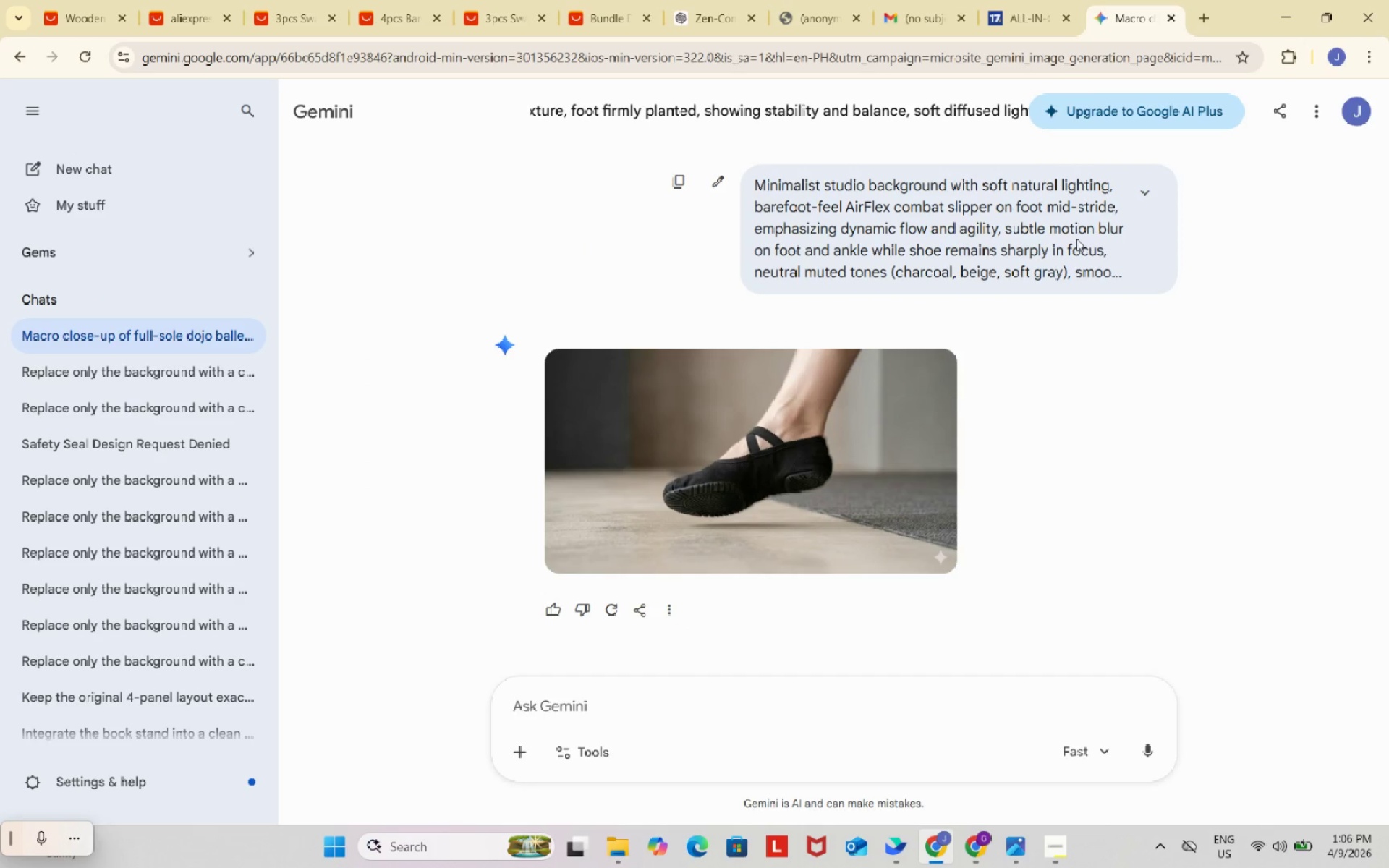 
scroll: coordinate [1074, 252], scroll_direction: up, amount: 3.0
 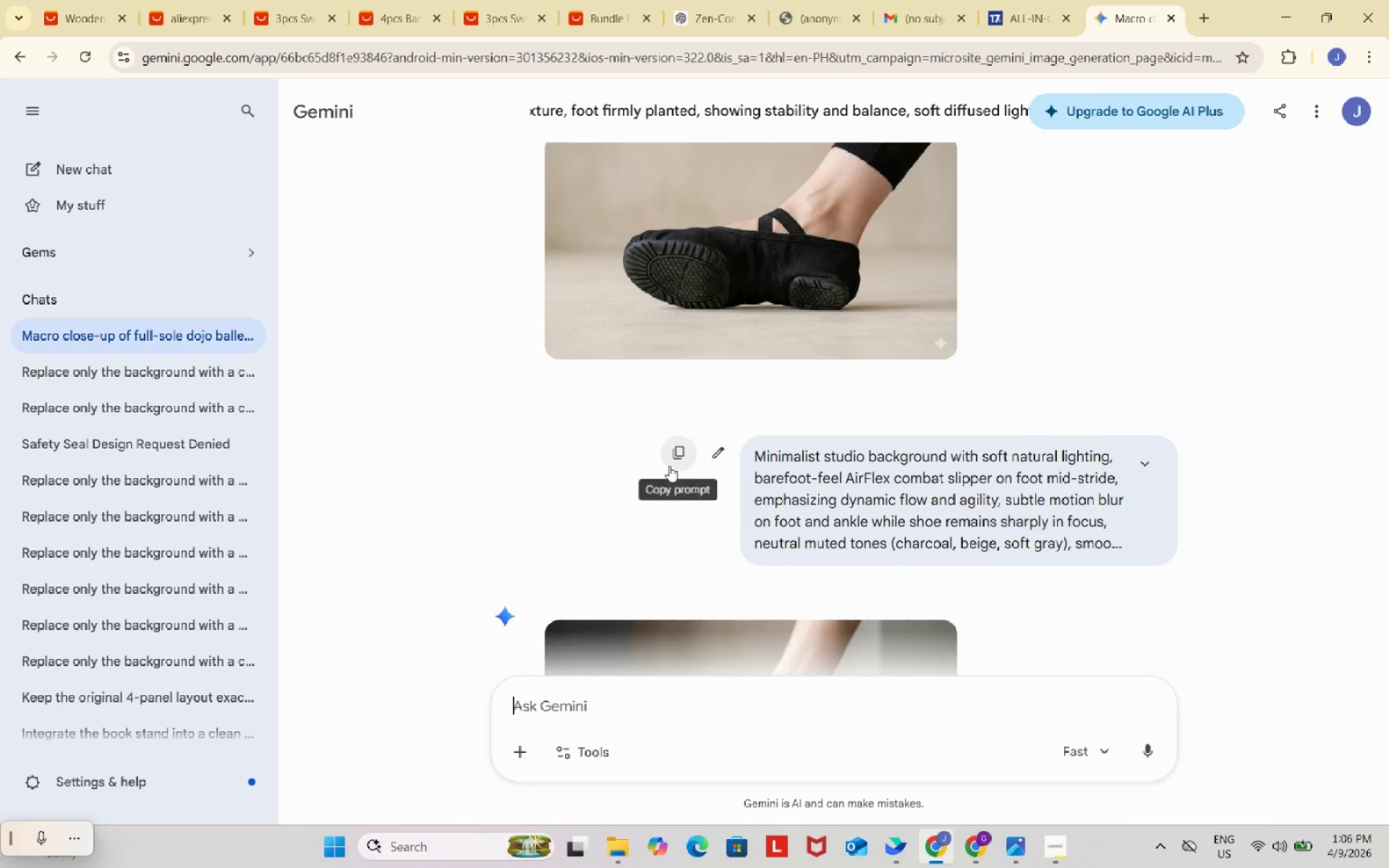 
left_click([671, 454])
 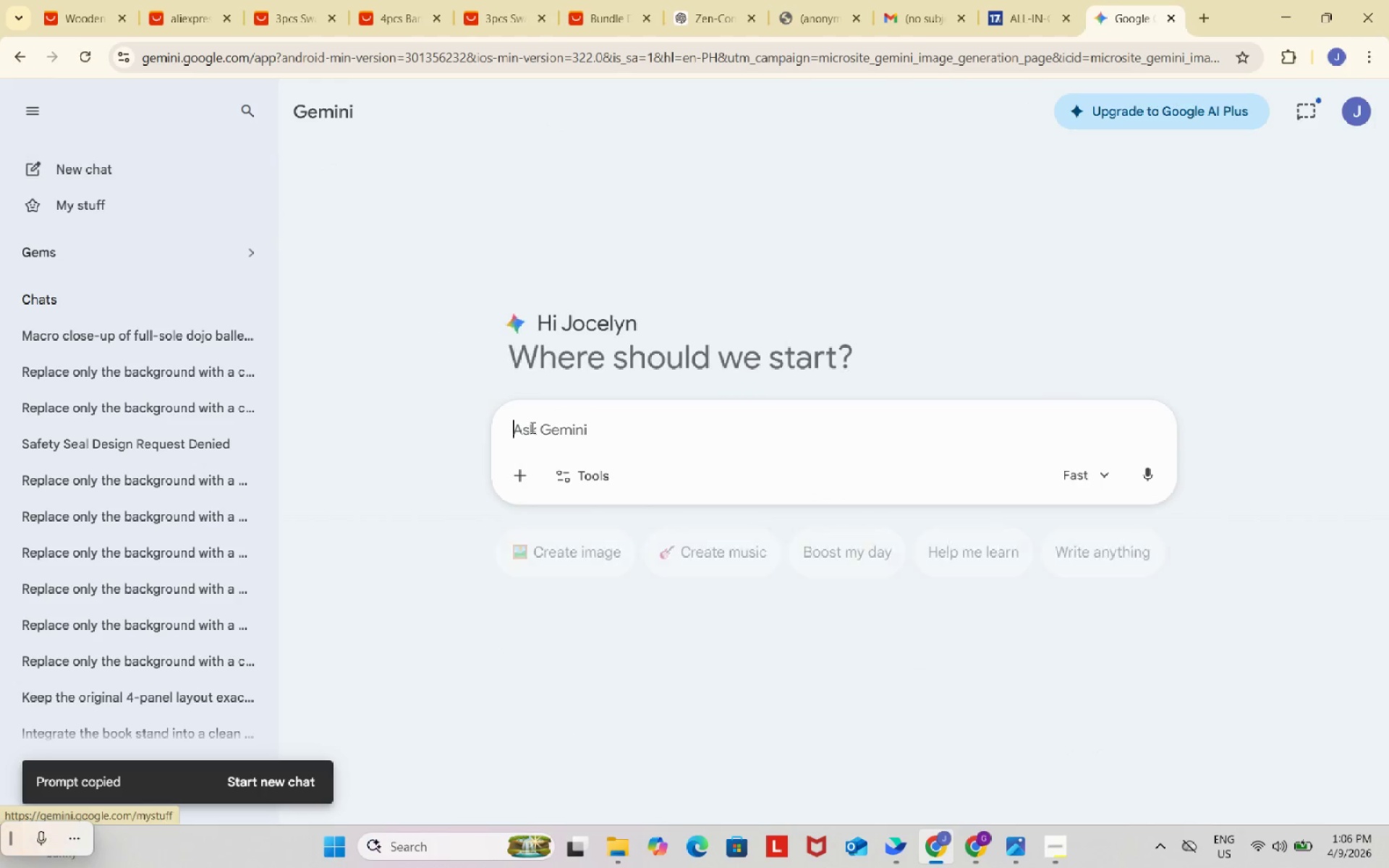 
left_click([601, 427])
 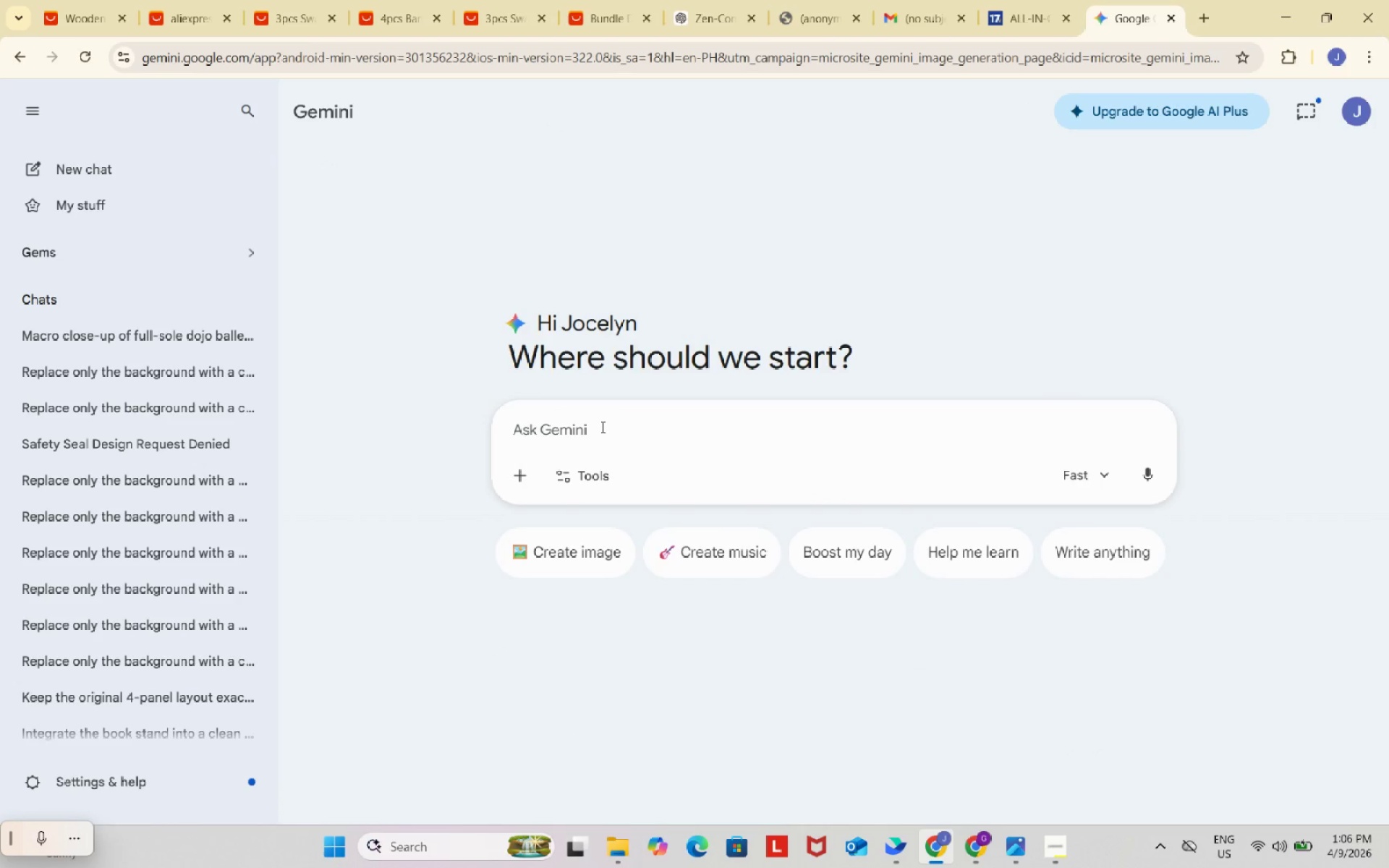 
key(Control+V)
 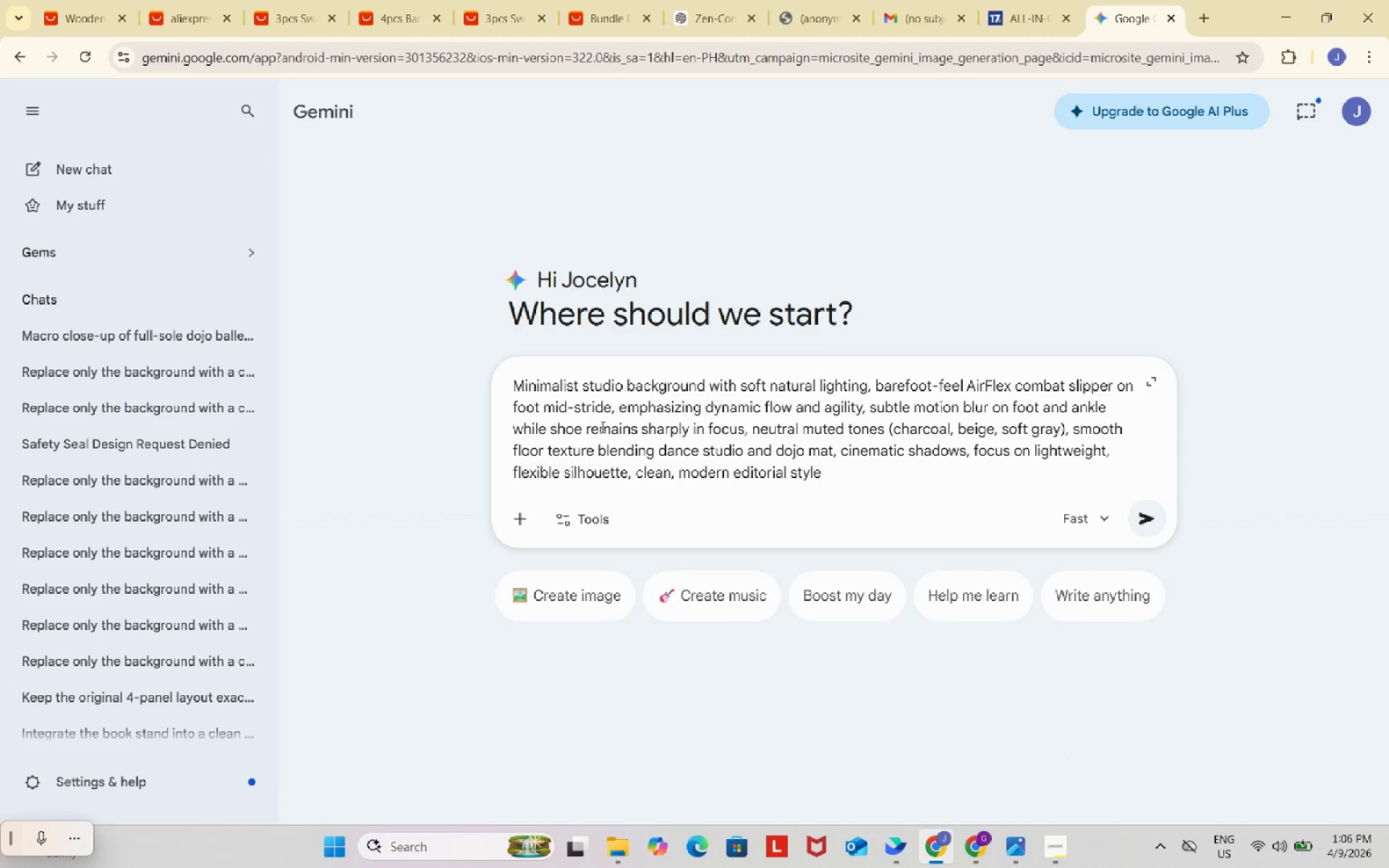 
key(Enter)
 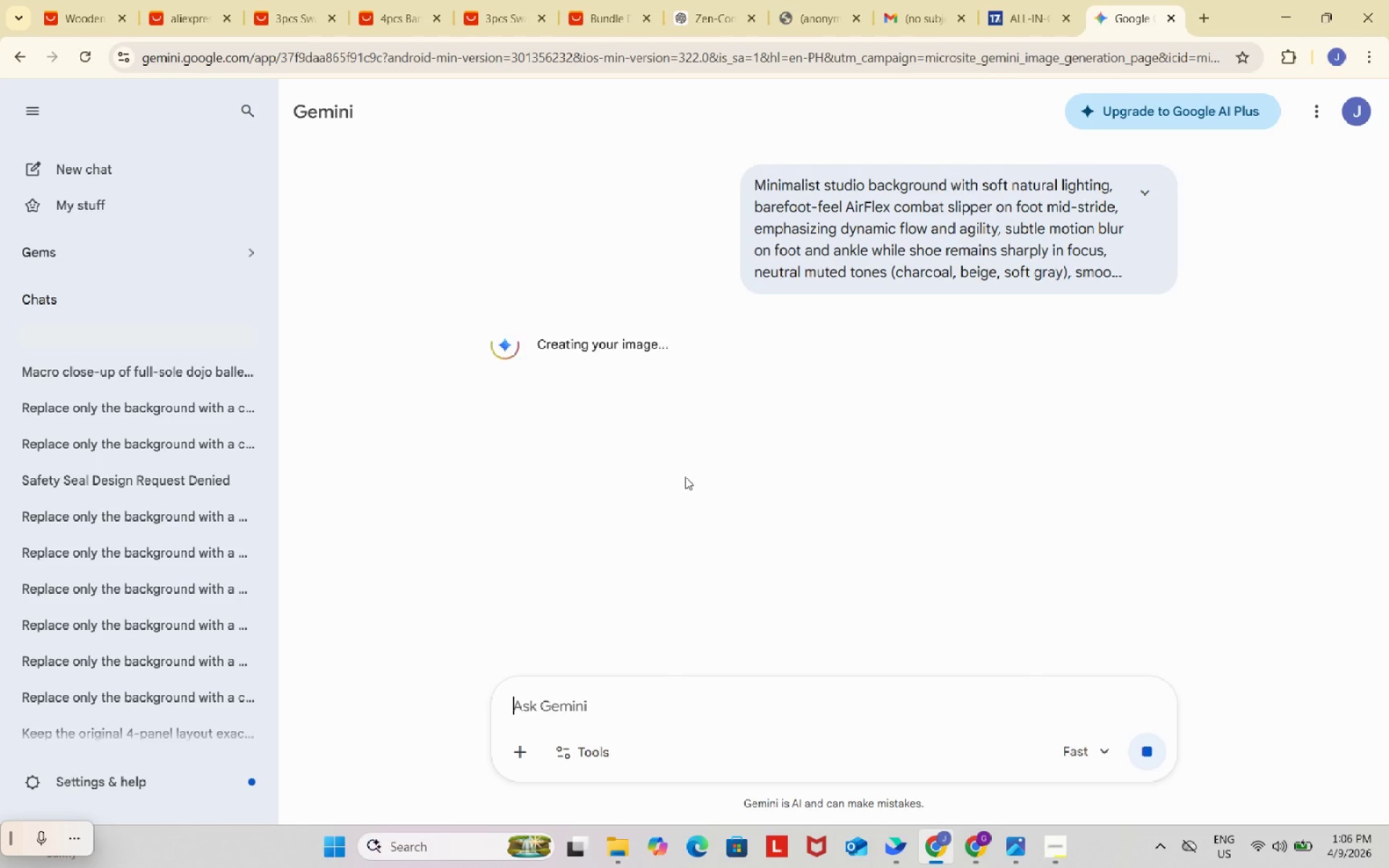 
left_click([982, 838])
 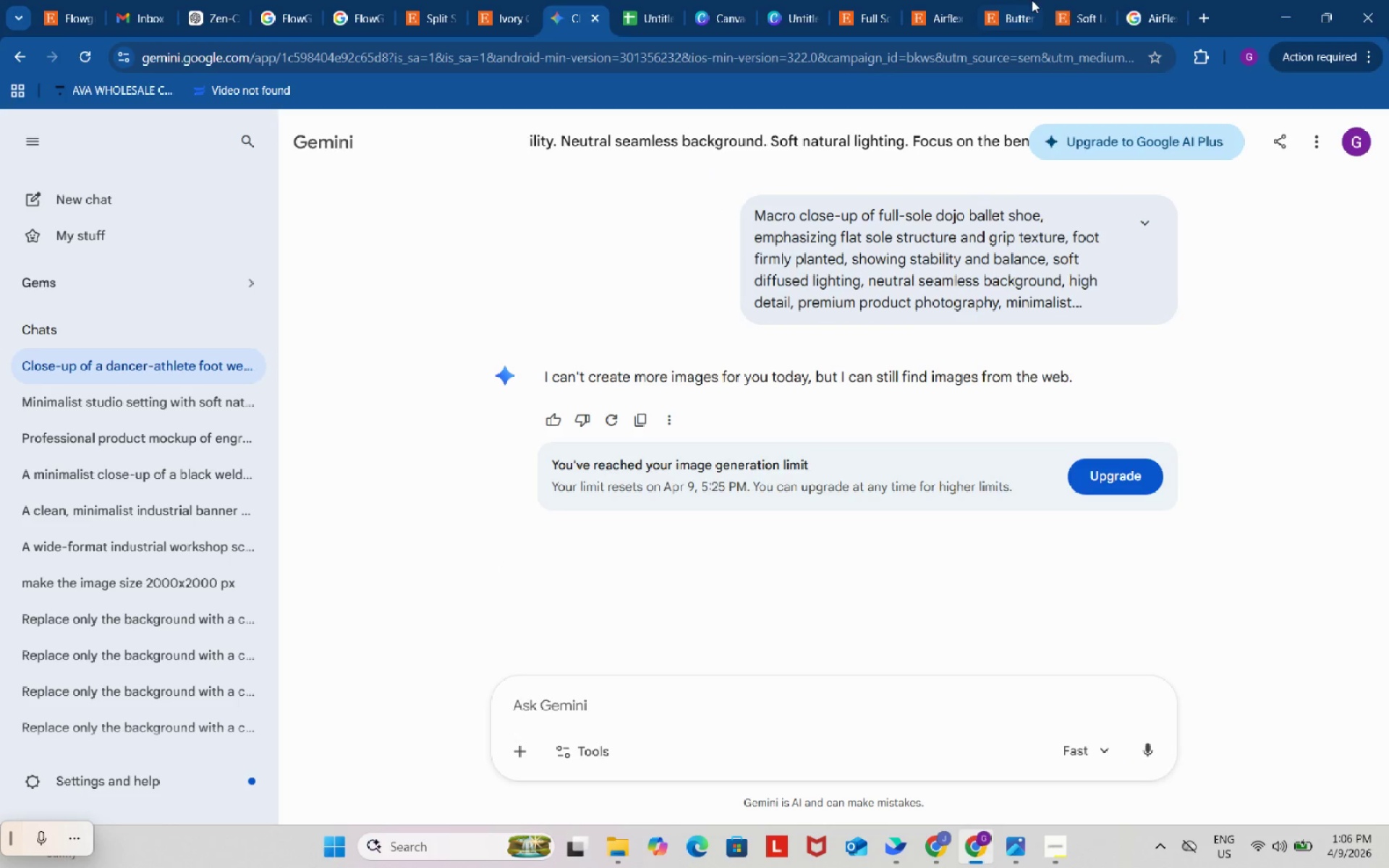 
left_click([925, 0])
 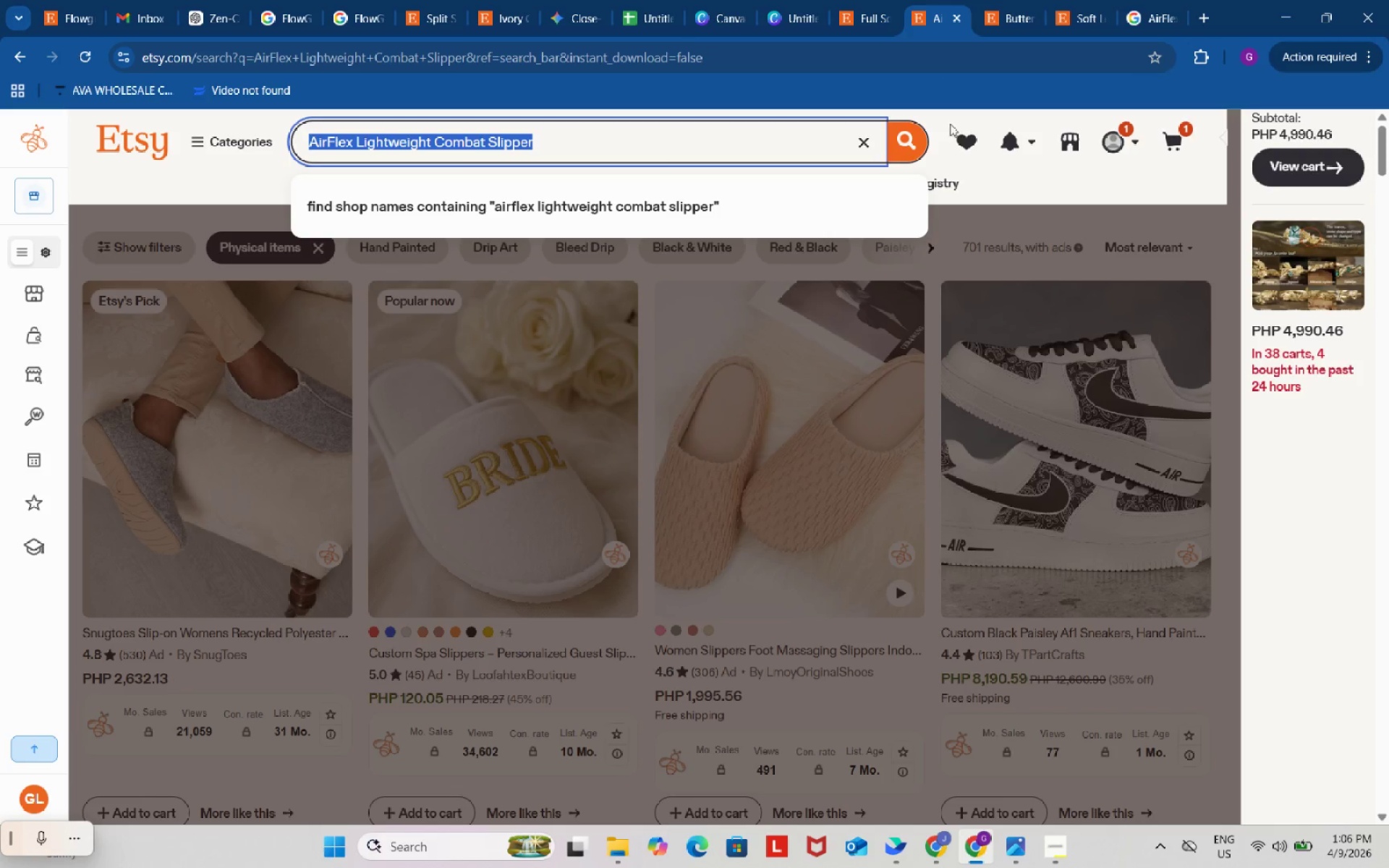 
left_click([1048, 175])
 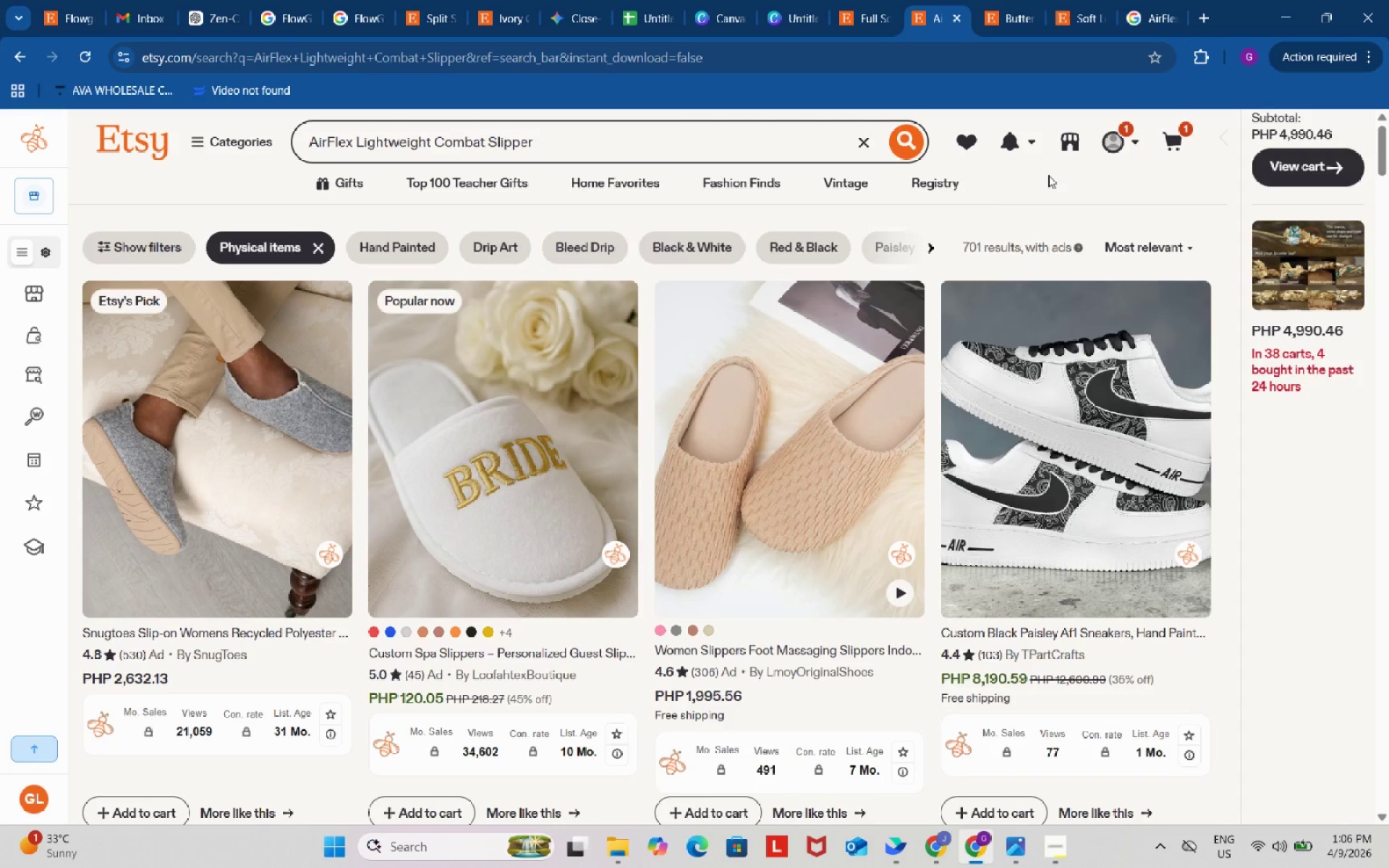 
wait(9.76)
 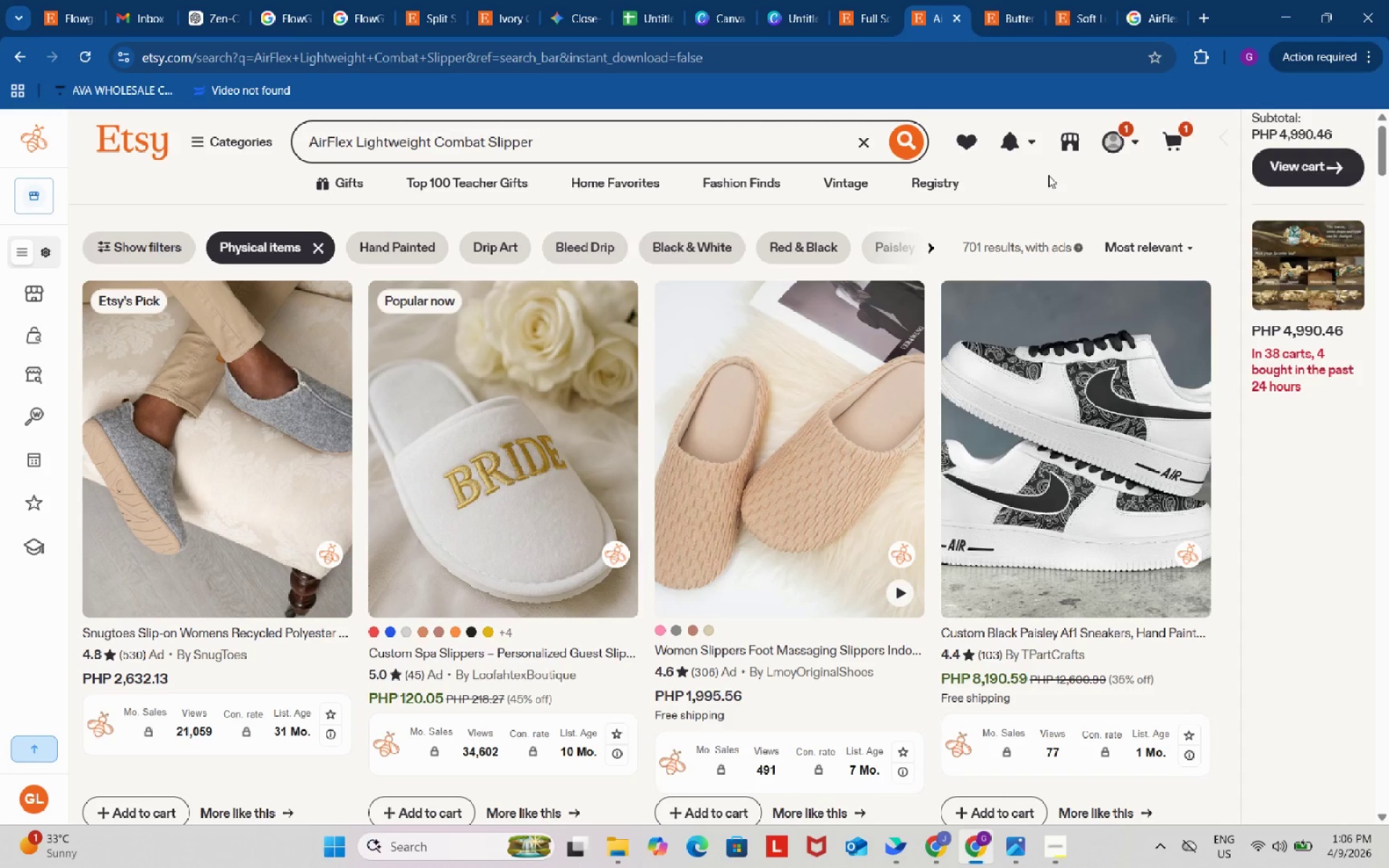 
left_click([935, 845])
 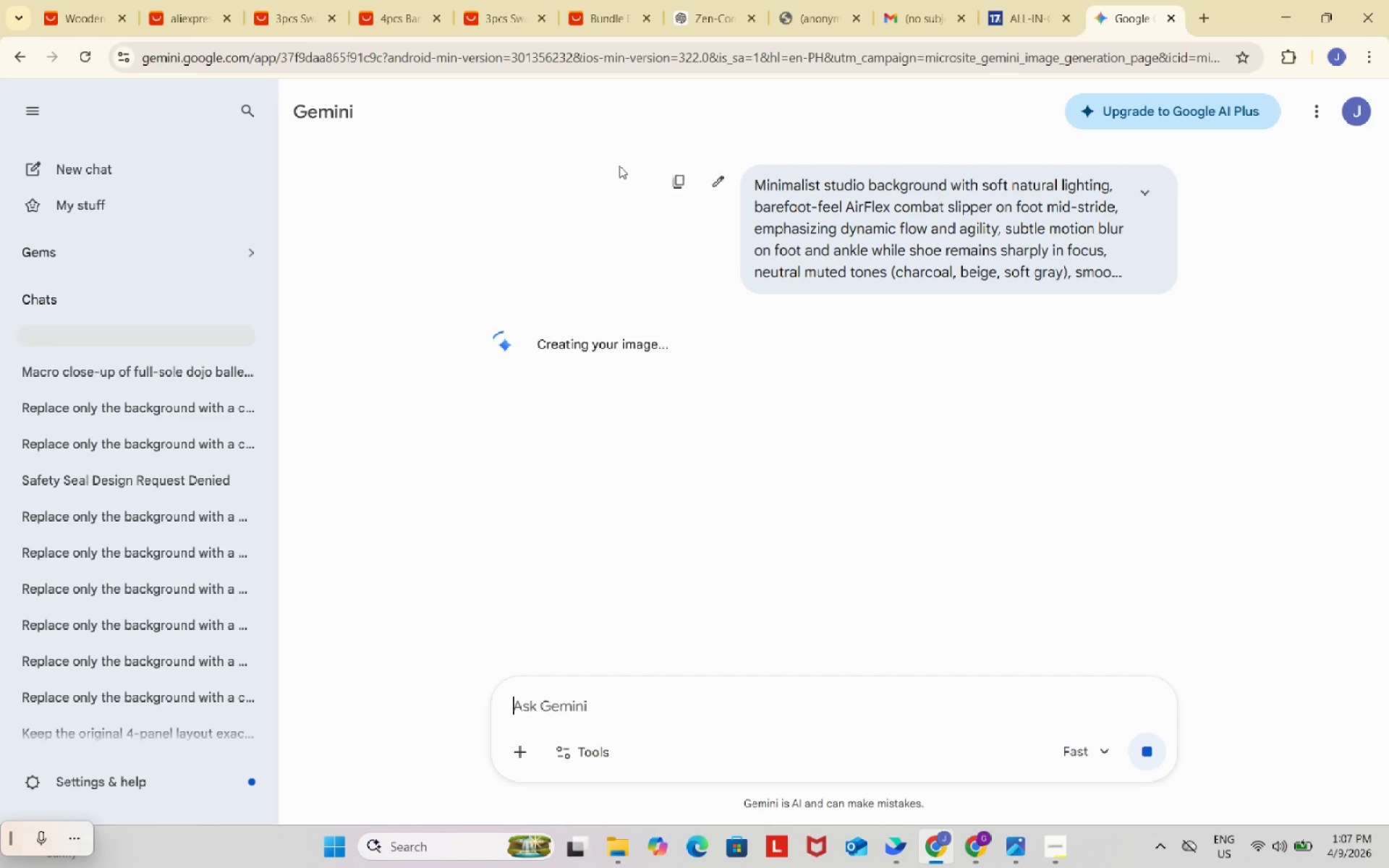 
left_click([675, 0])
 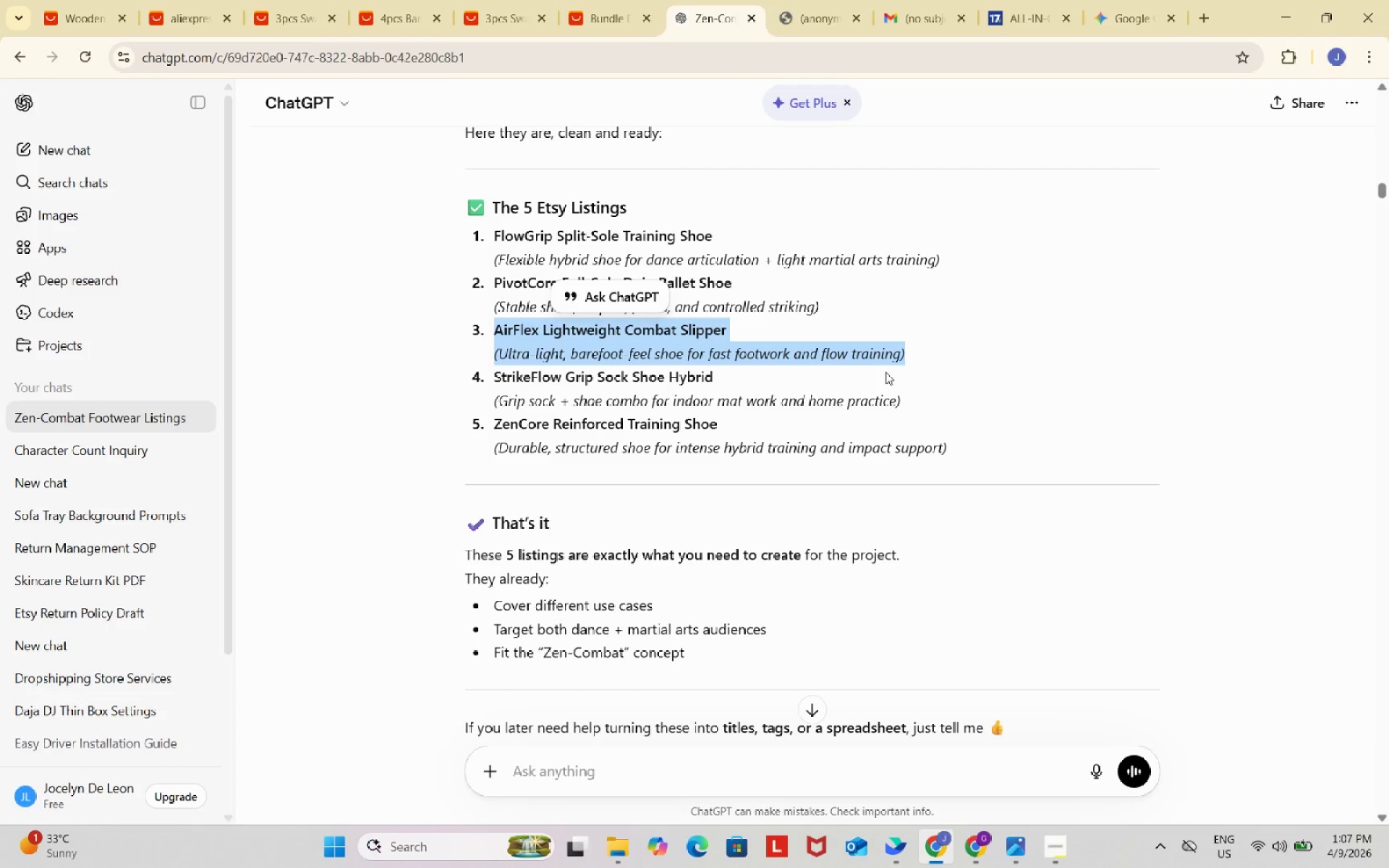 
key(Control+ControlLeft)
 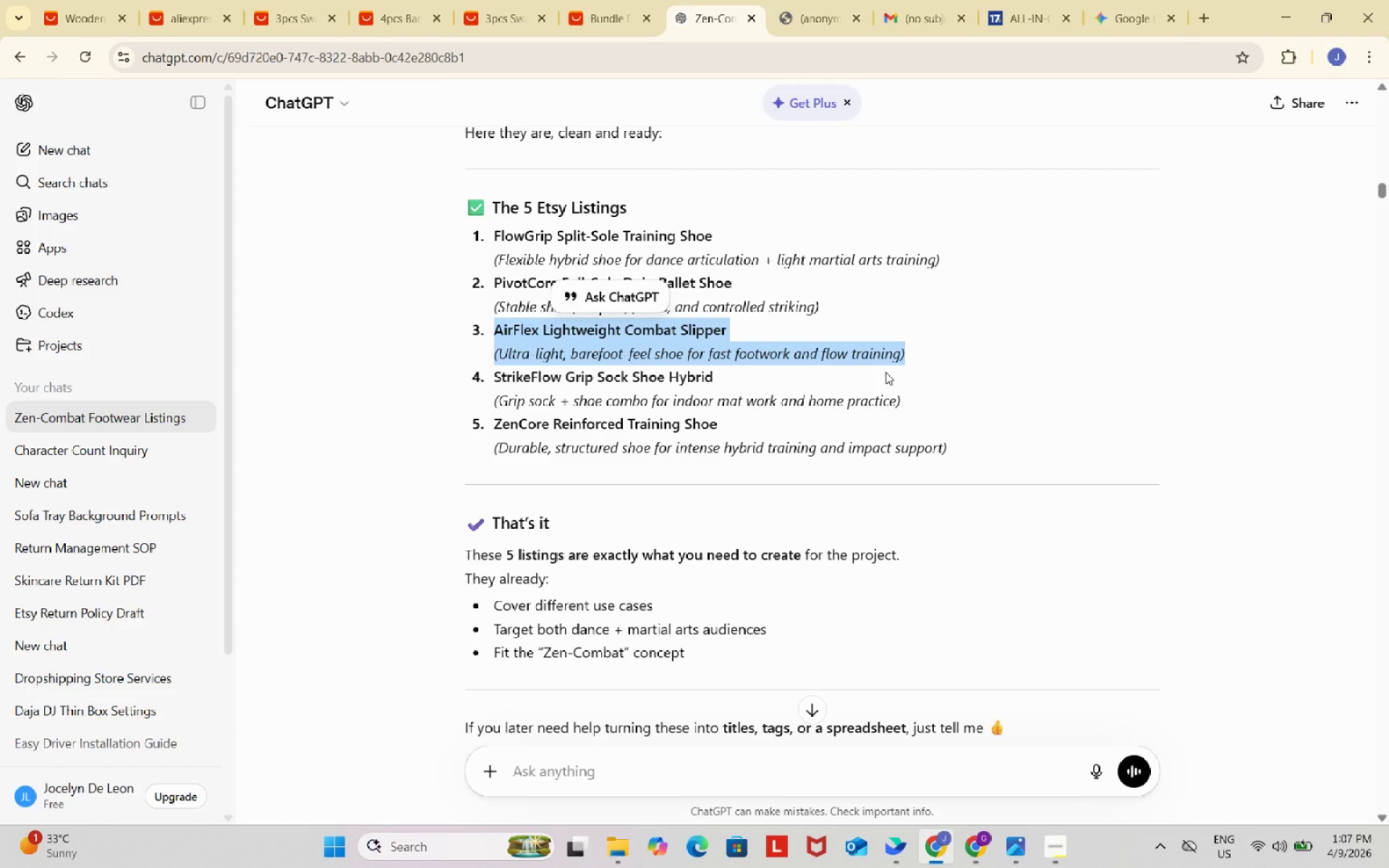 
key(Control+C)
 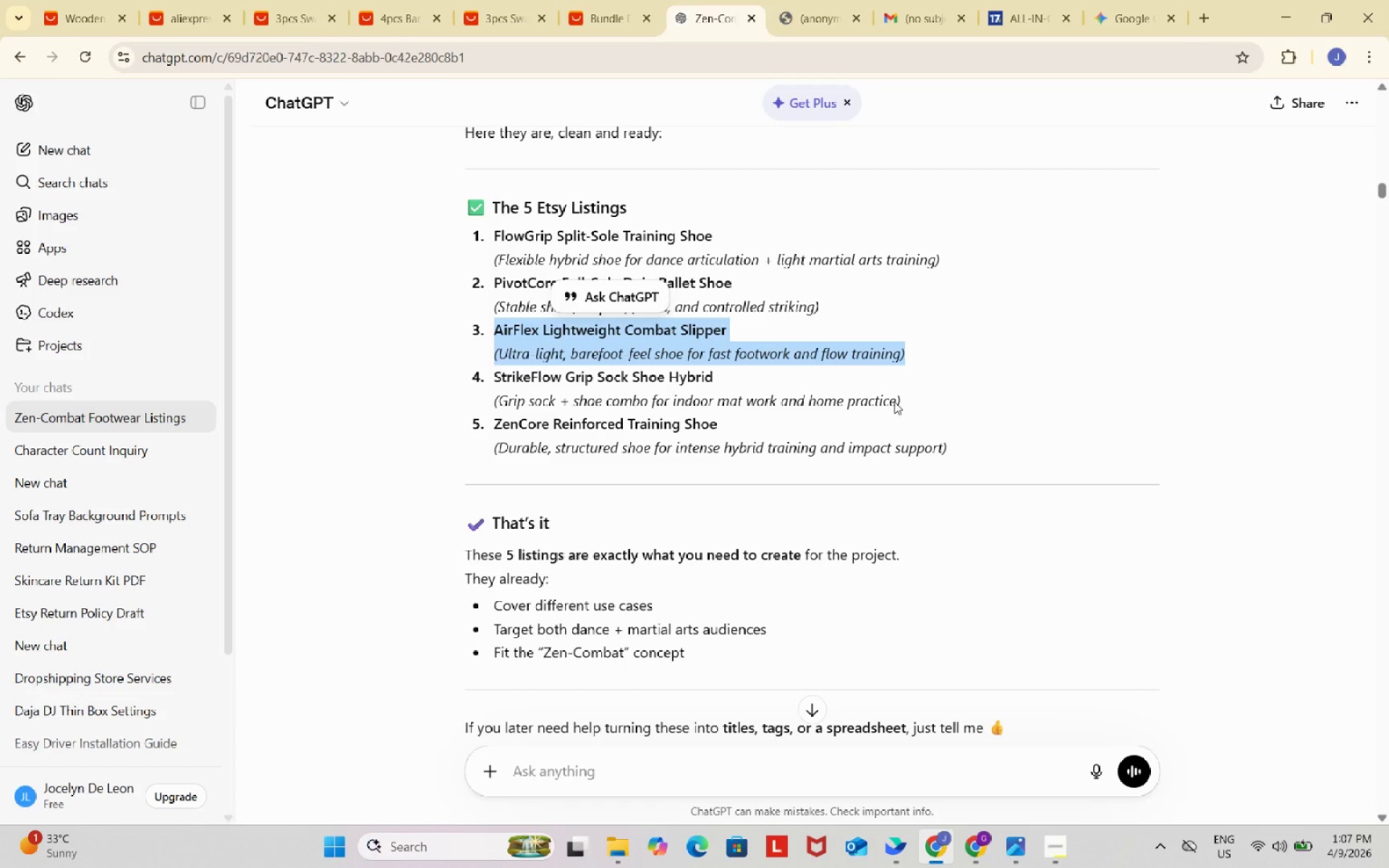 
key(Control+ControlLeft)
 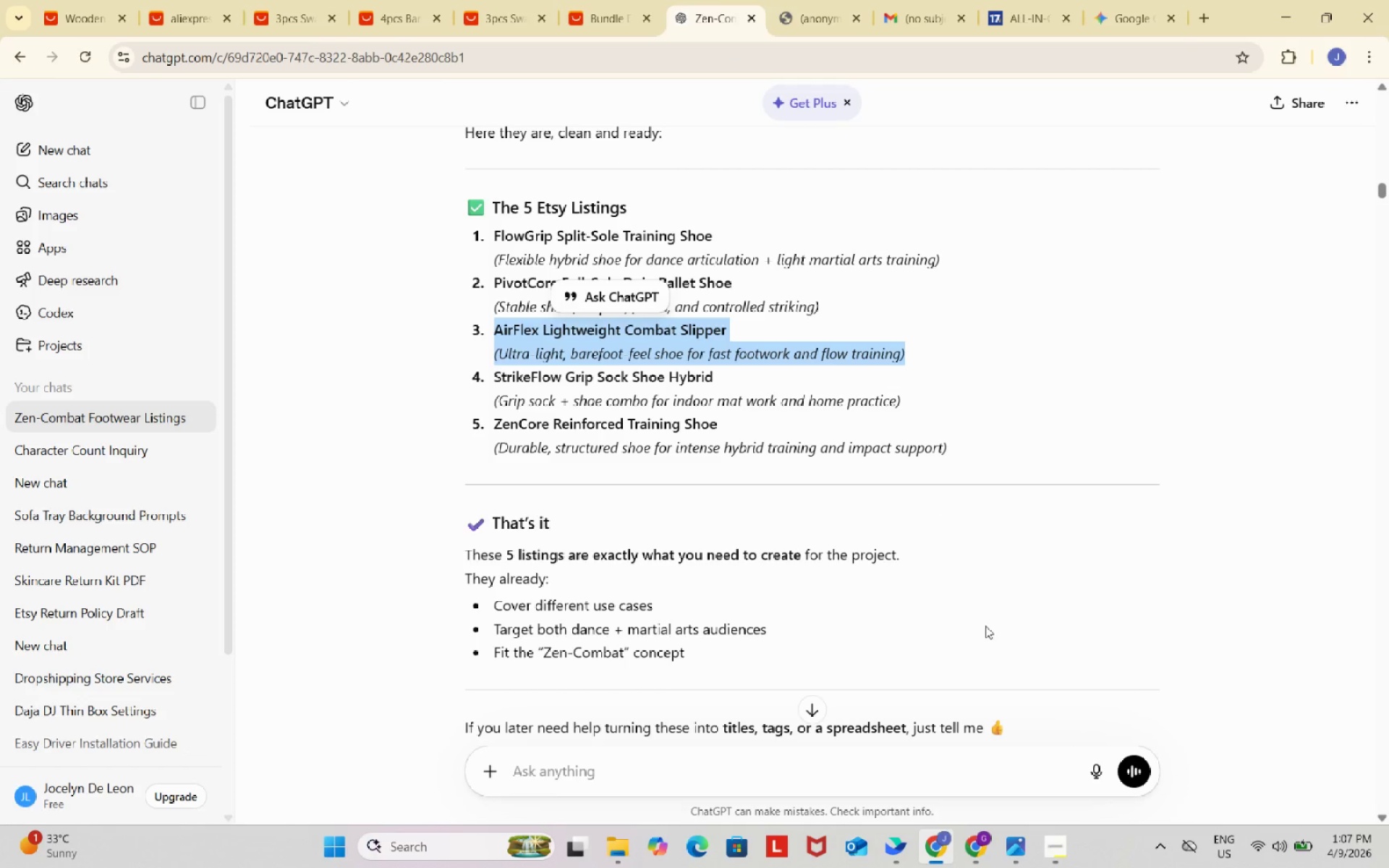 
key(Control+C)
 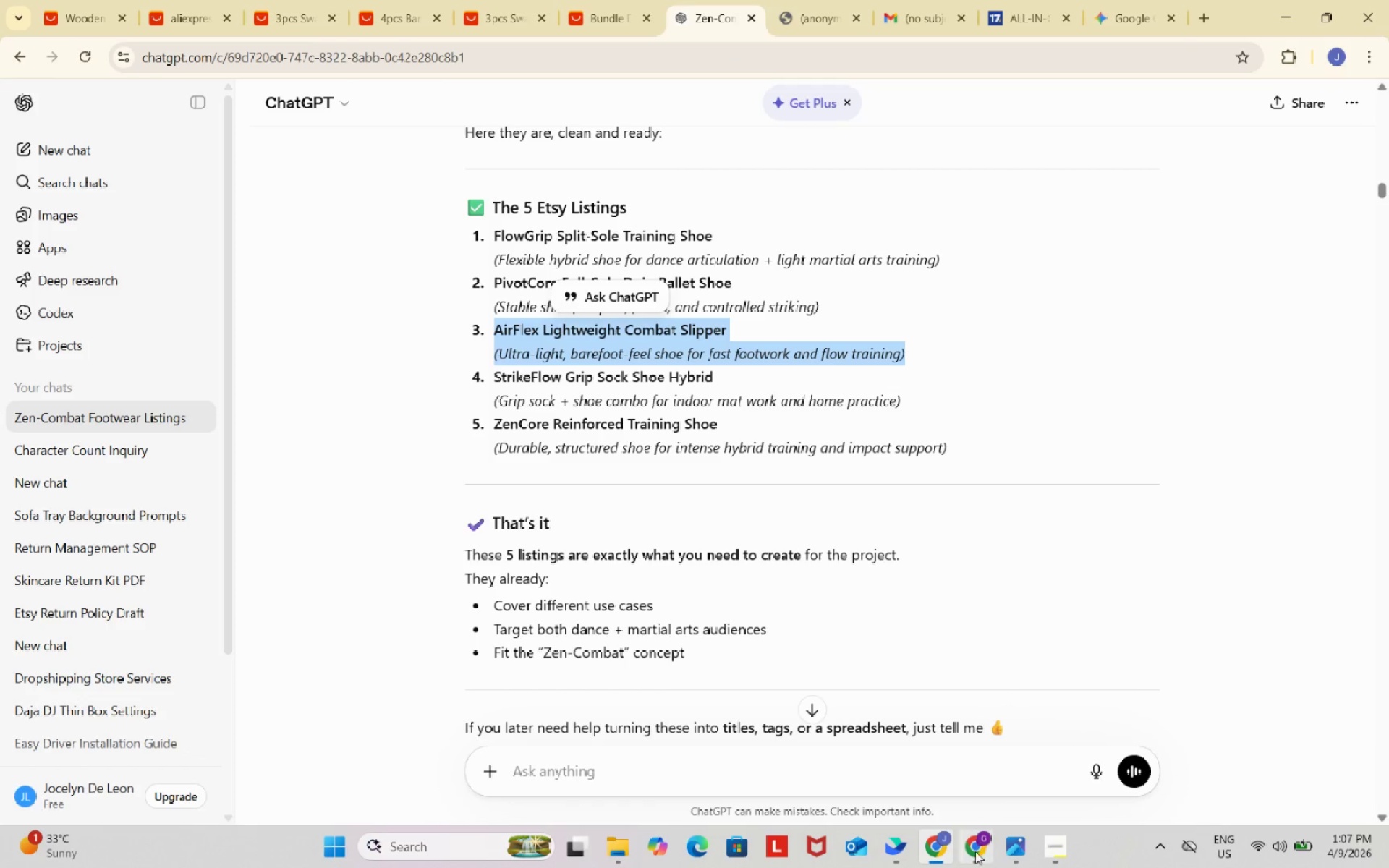 
left_click([975, 851])
 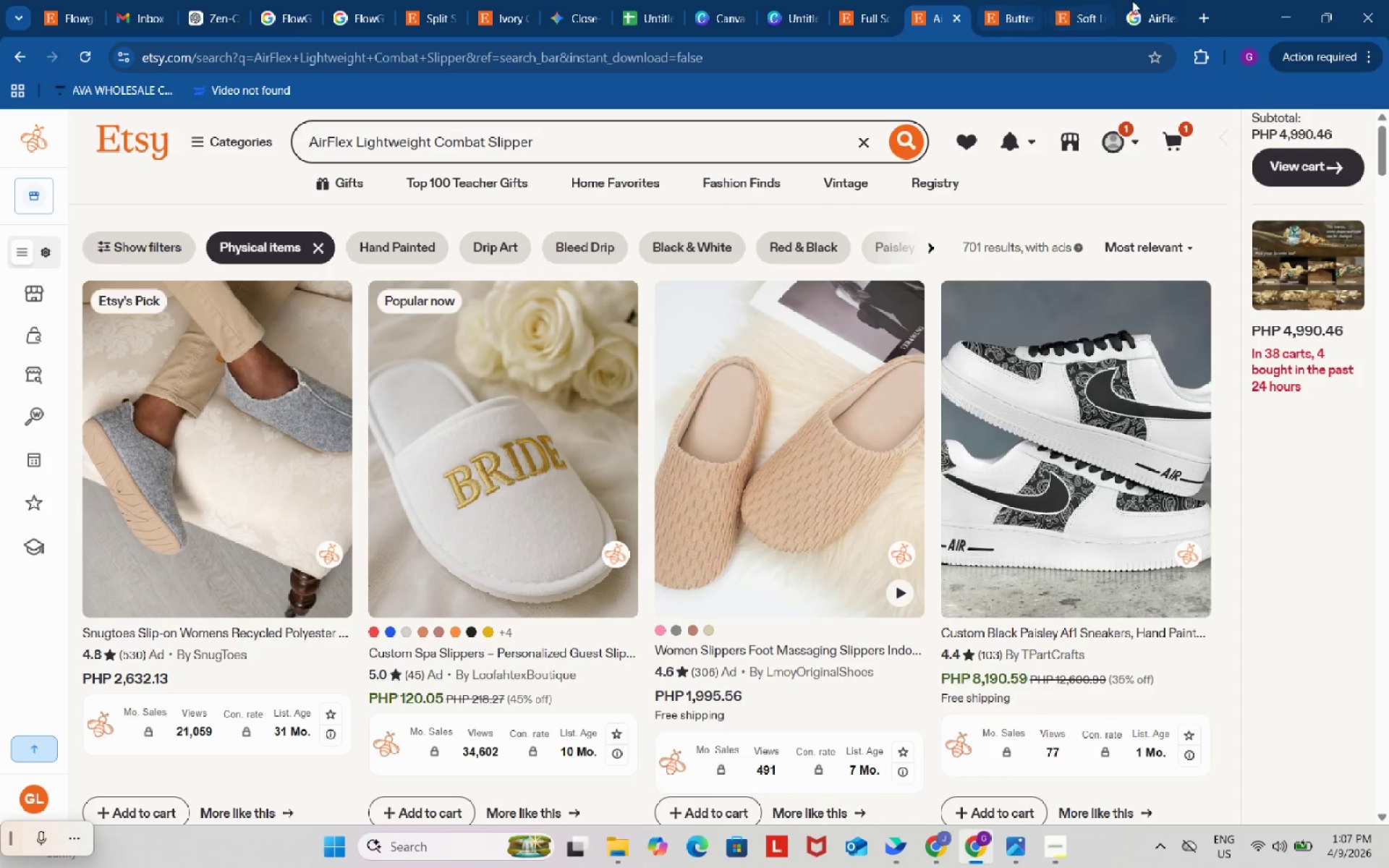 
left_click([1138, 0])
 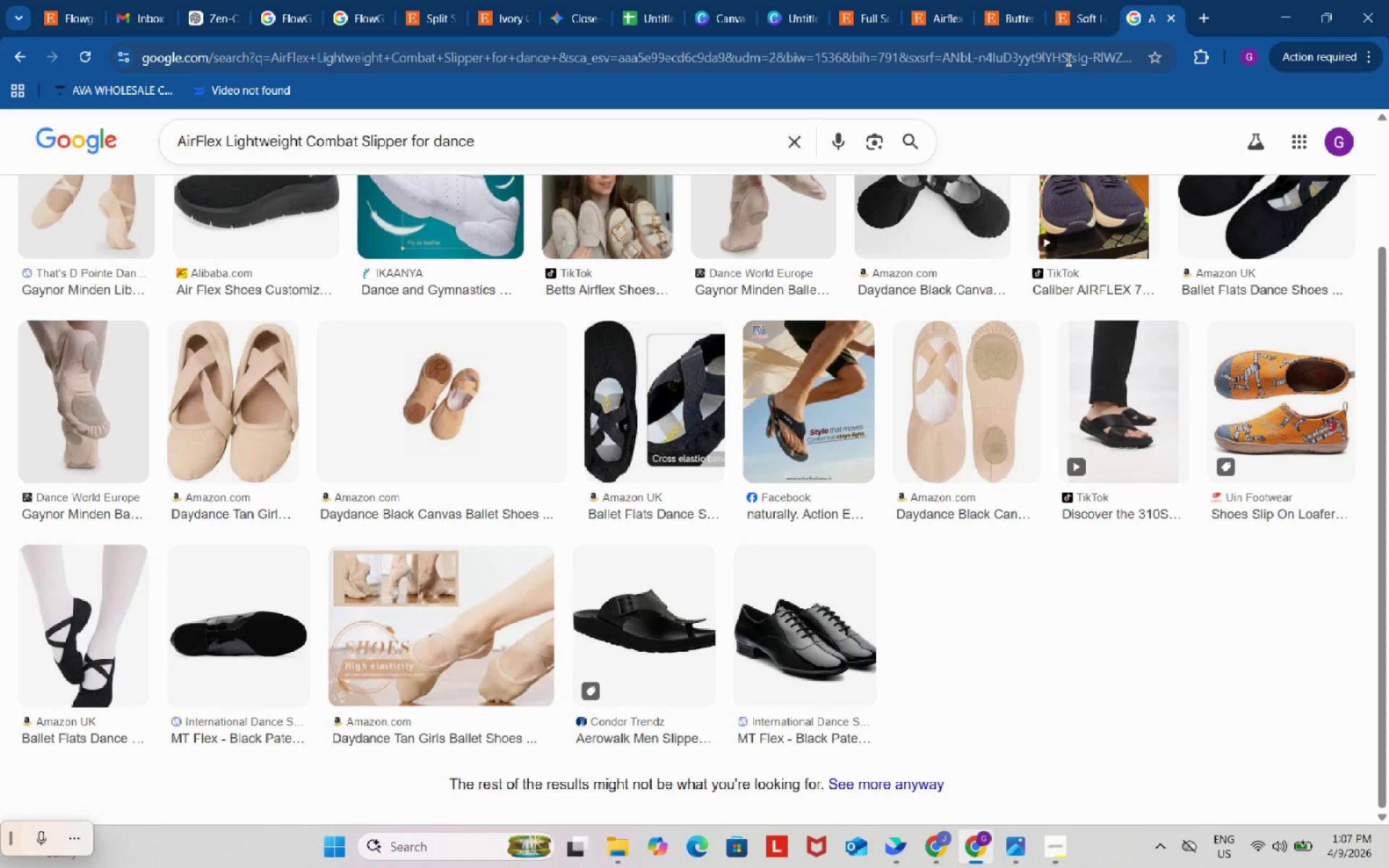 
left_click([1067, 59])
 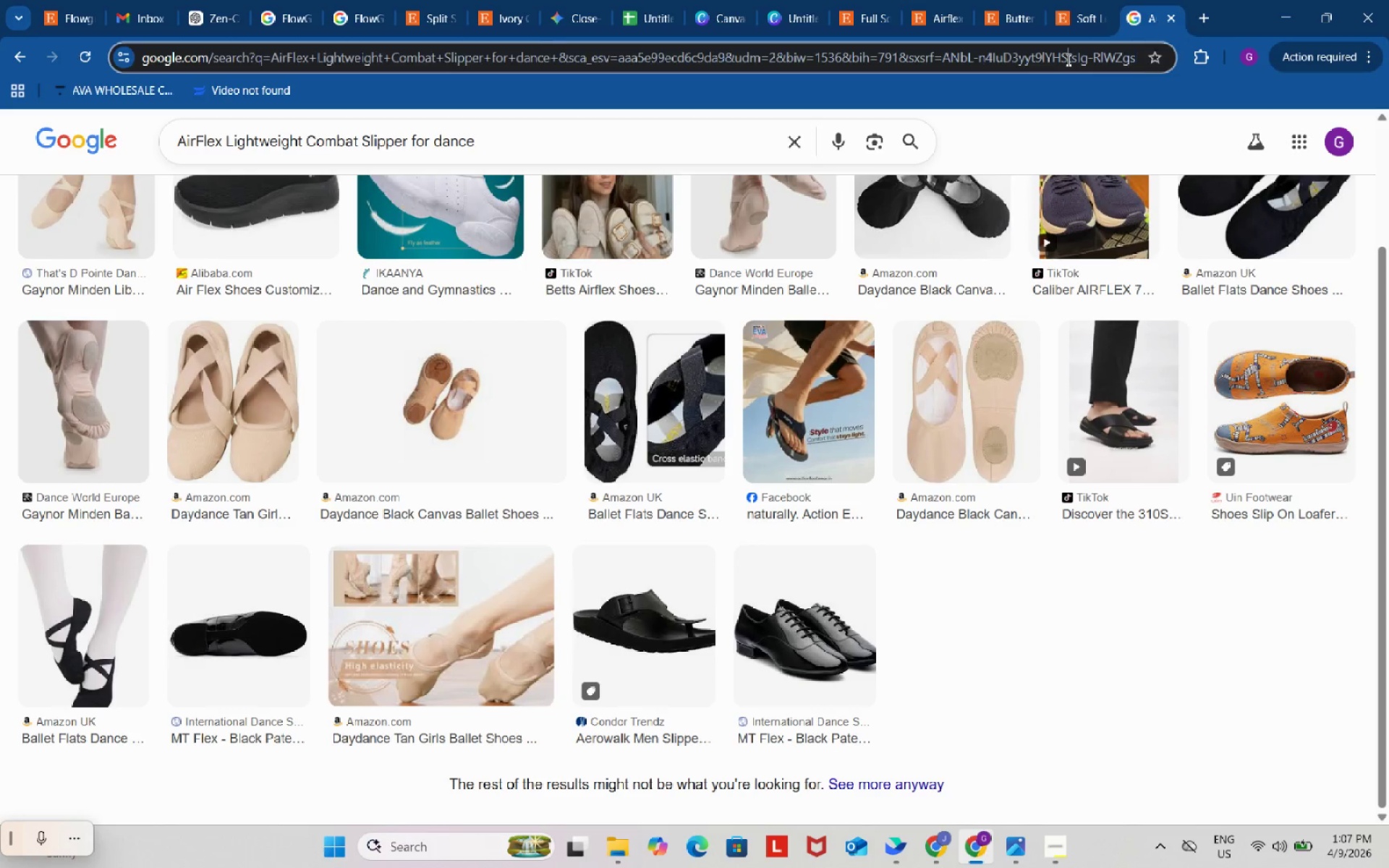 
key(Control+ControlLeft)
 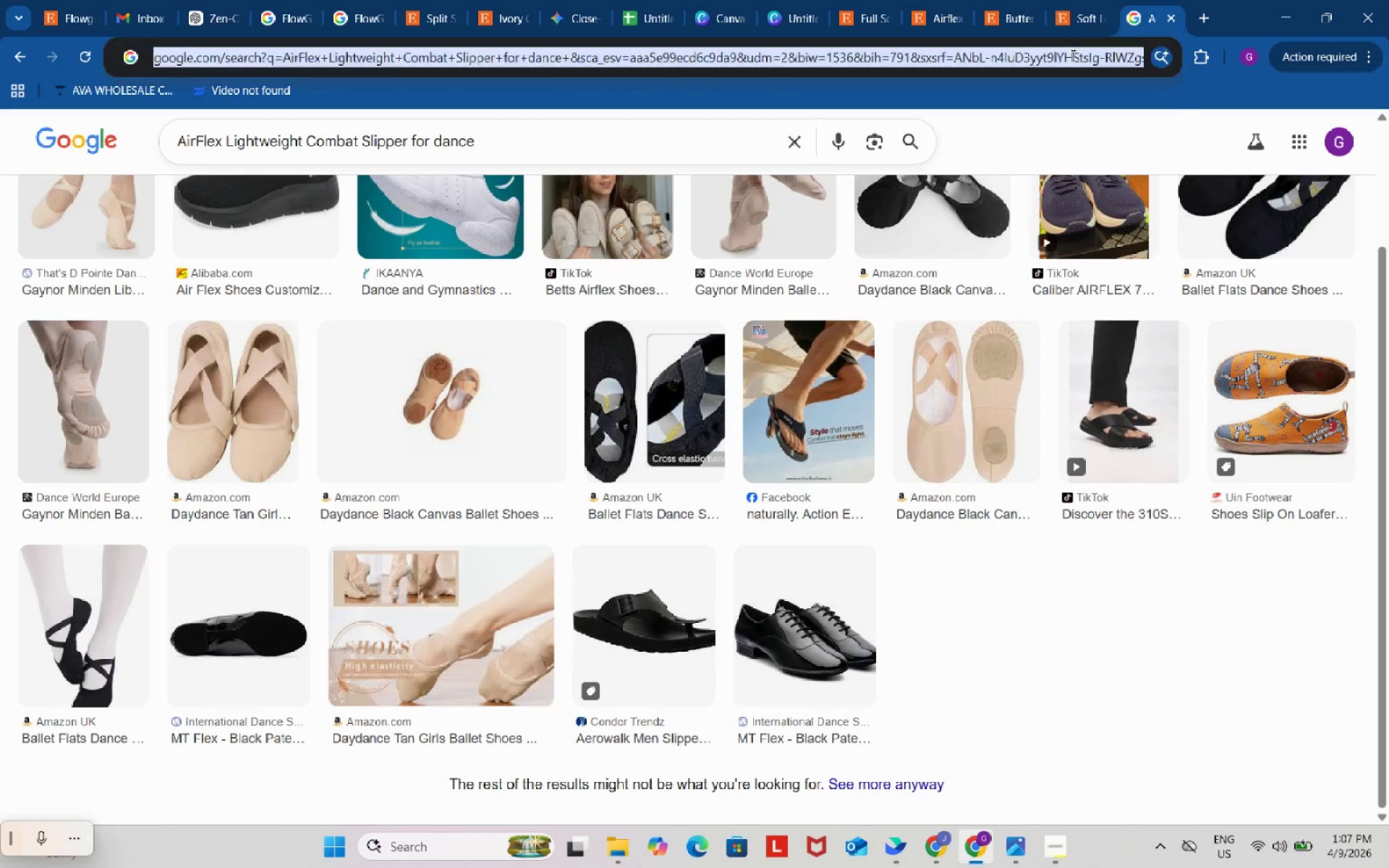 
key(Control+V)
 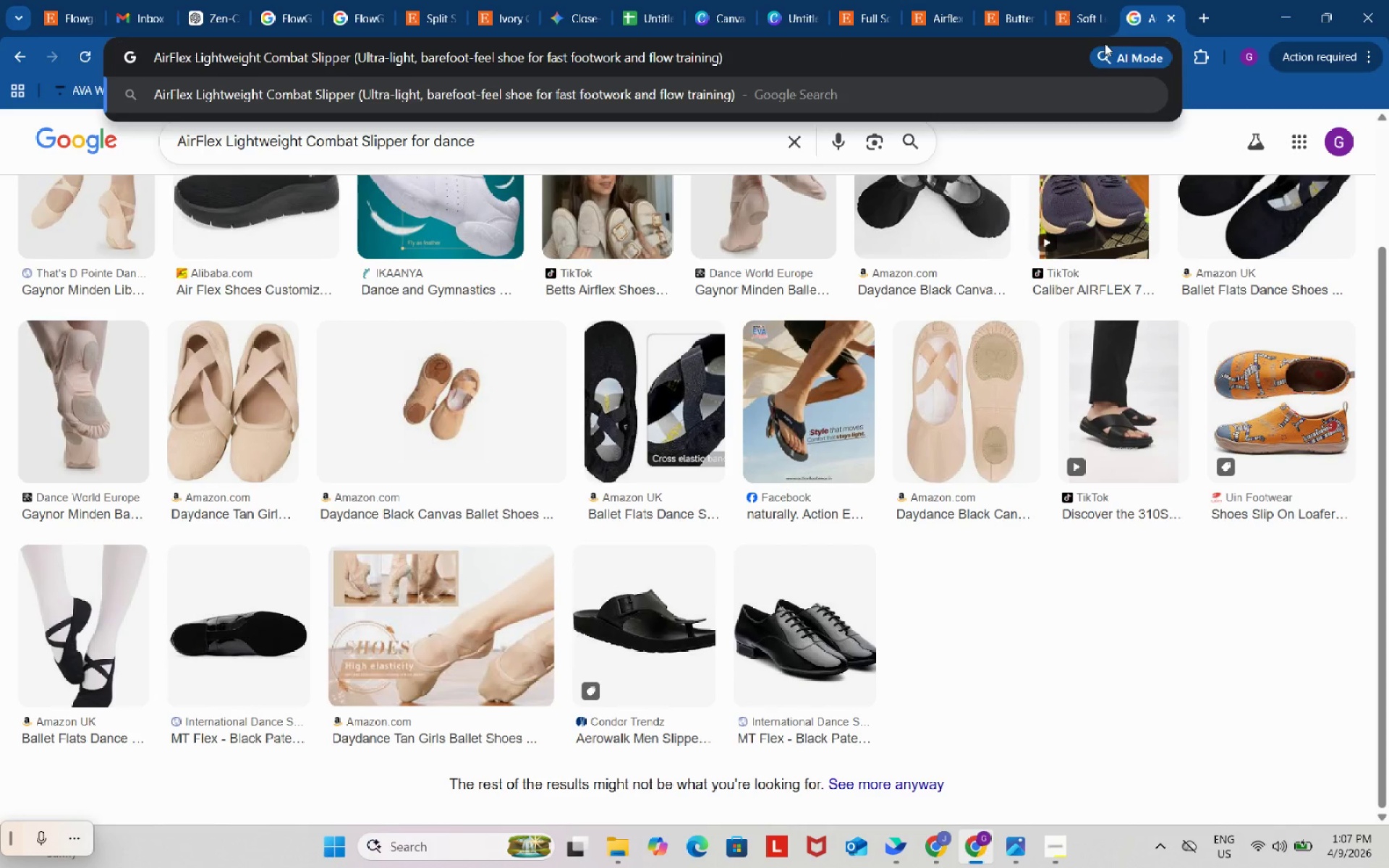 
key(Enter)
 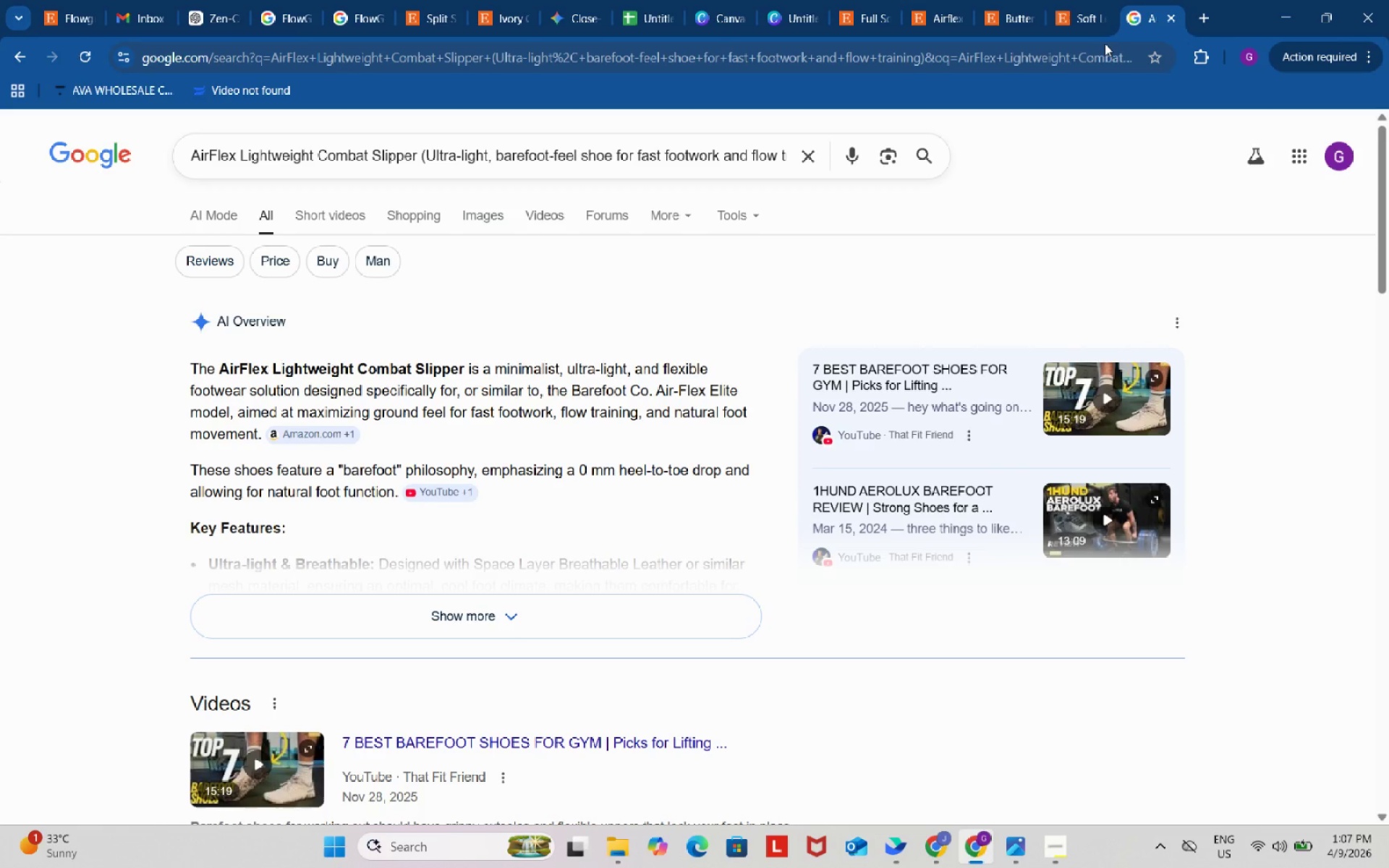 
wait(6.42)
 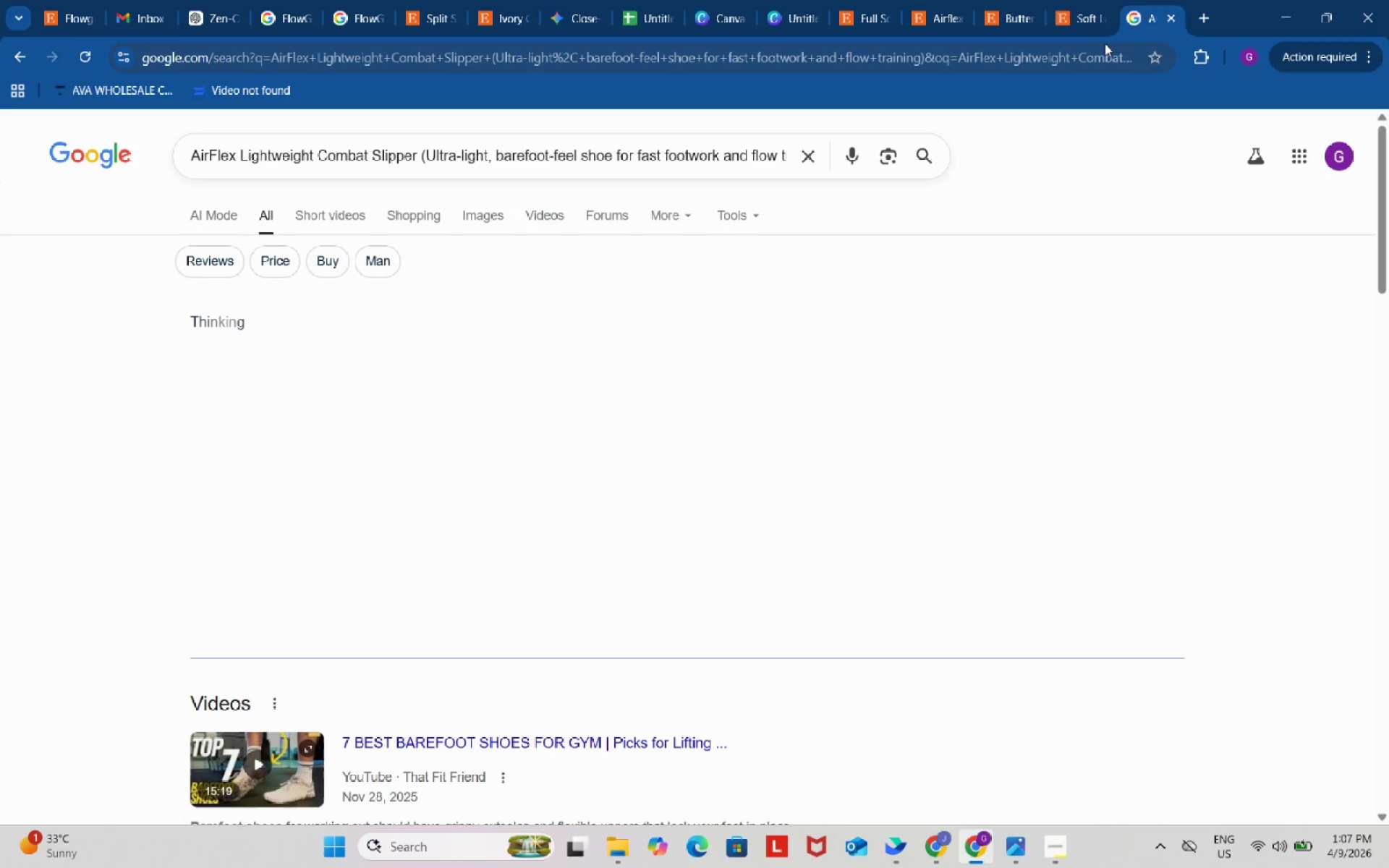 
left_click([467, 621])
 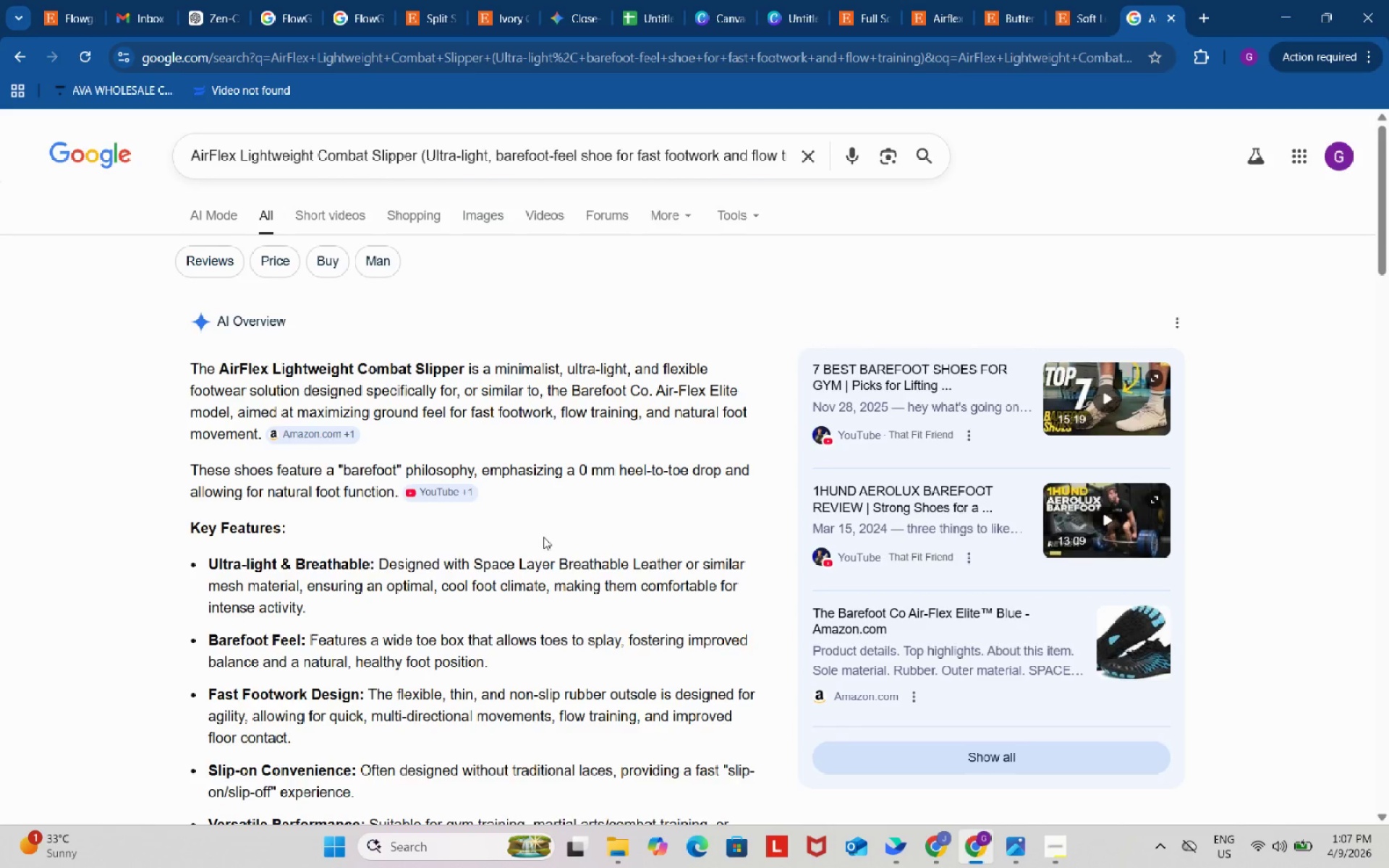 
scroll: coordinate [544, 520], scroll_direction: down, amount: 8.0
 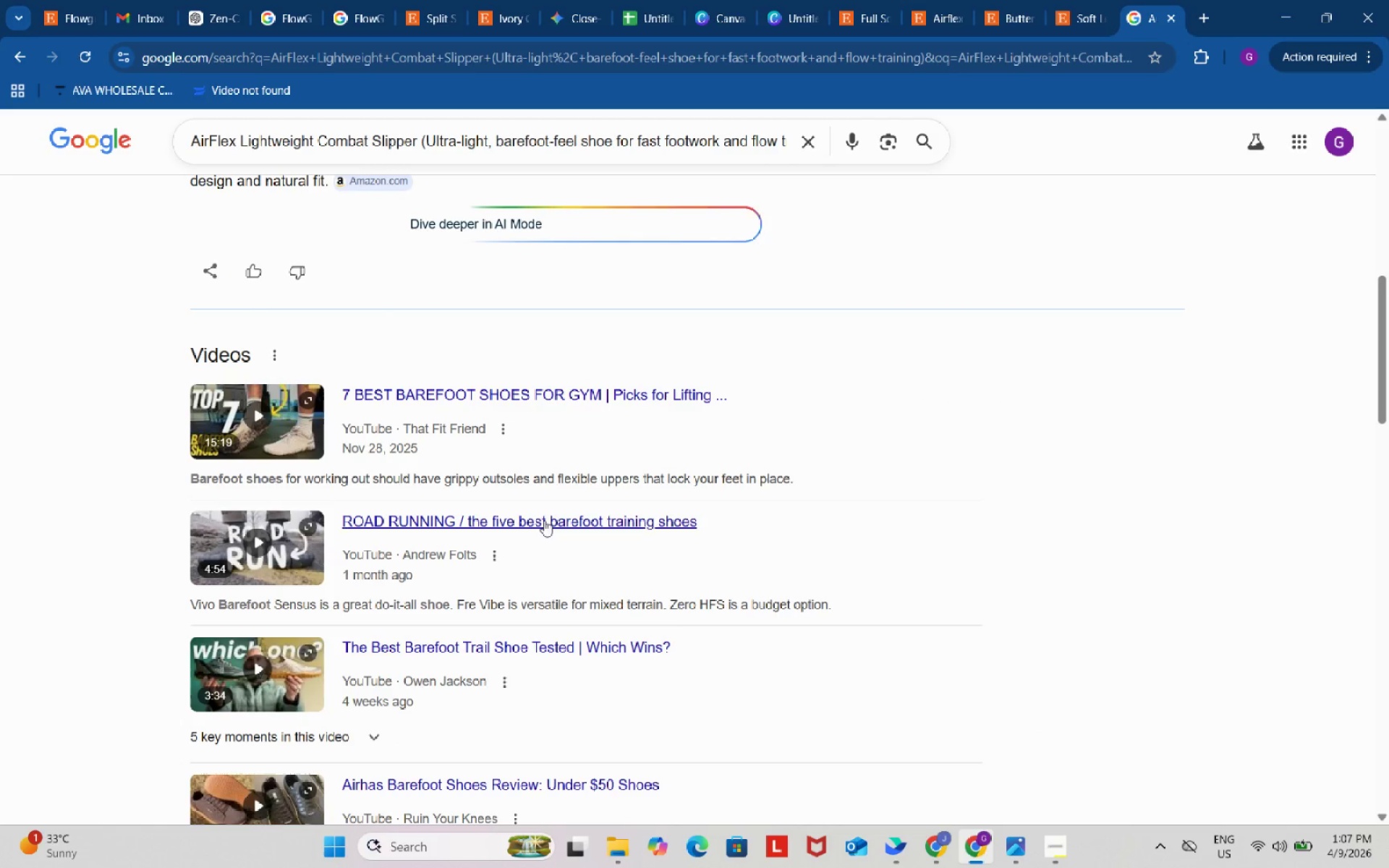 
scroll: coordinate [543, 490], scroll_direction: up, amount: 9.0
 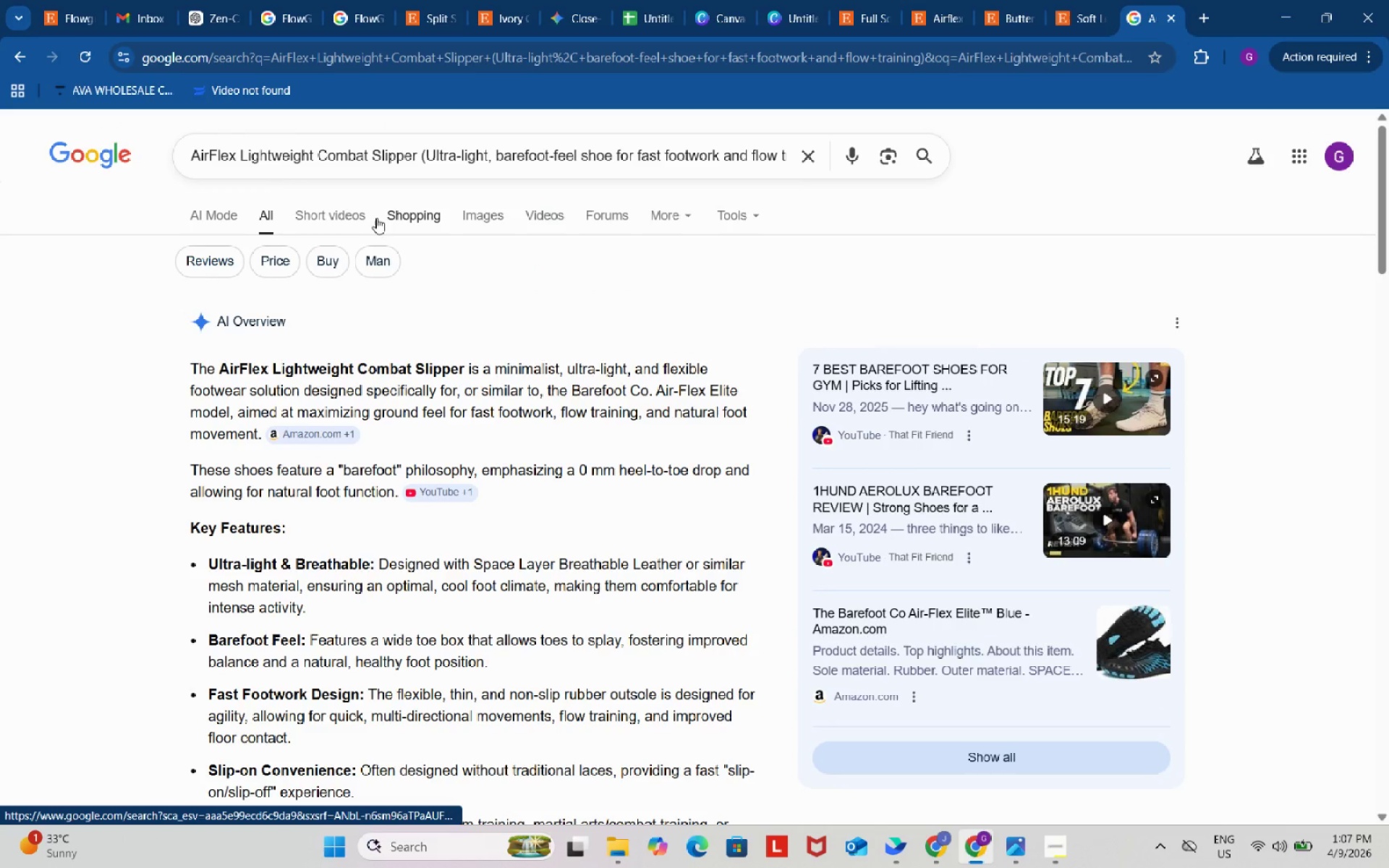 
scroll: coordinate [619, 483], scroll_direction: down, amount: 14.0
 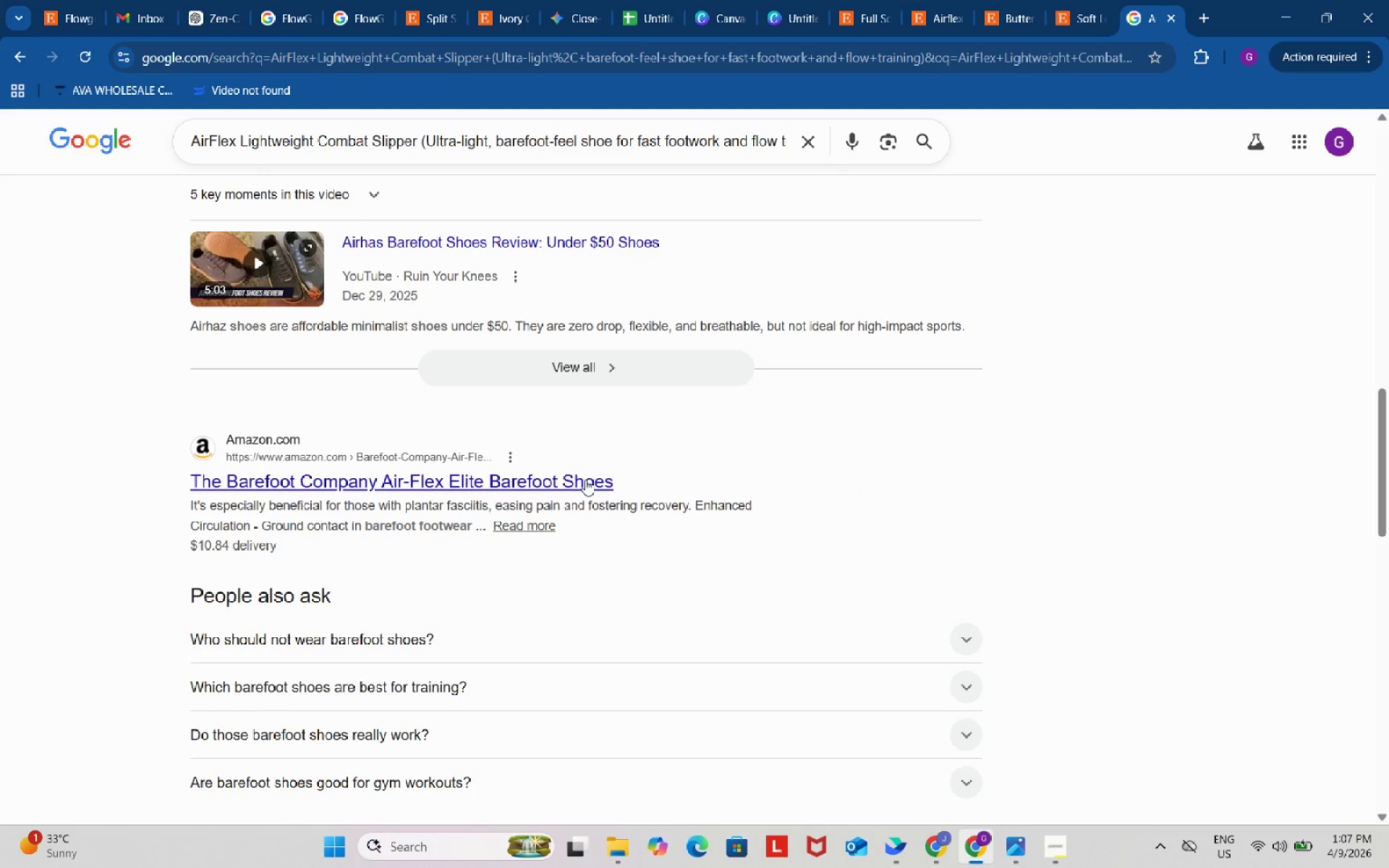 
right_click([577, 477])
 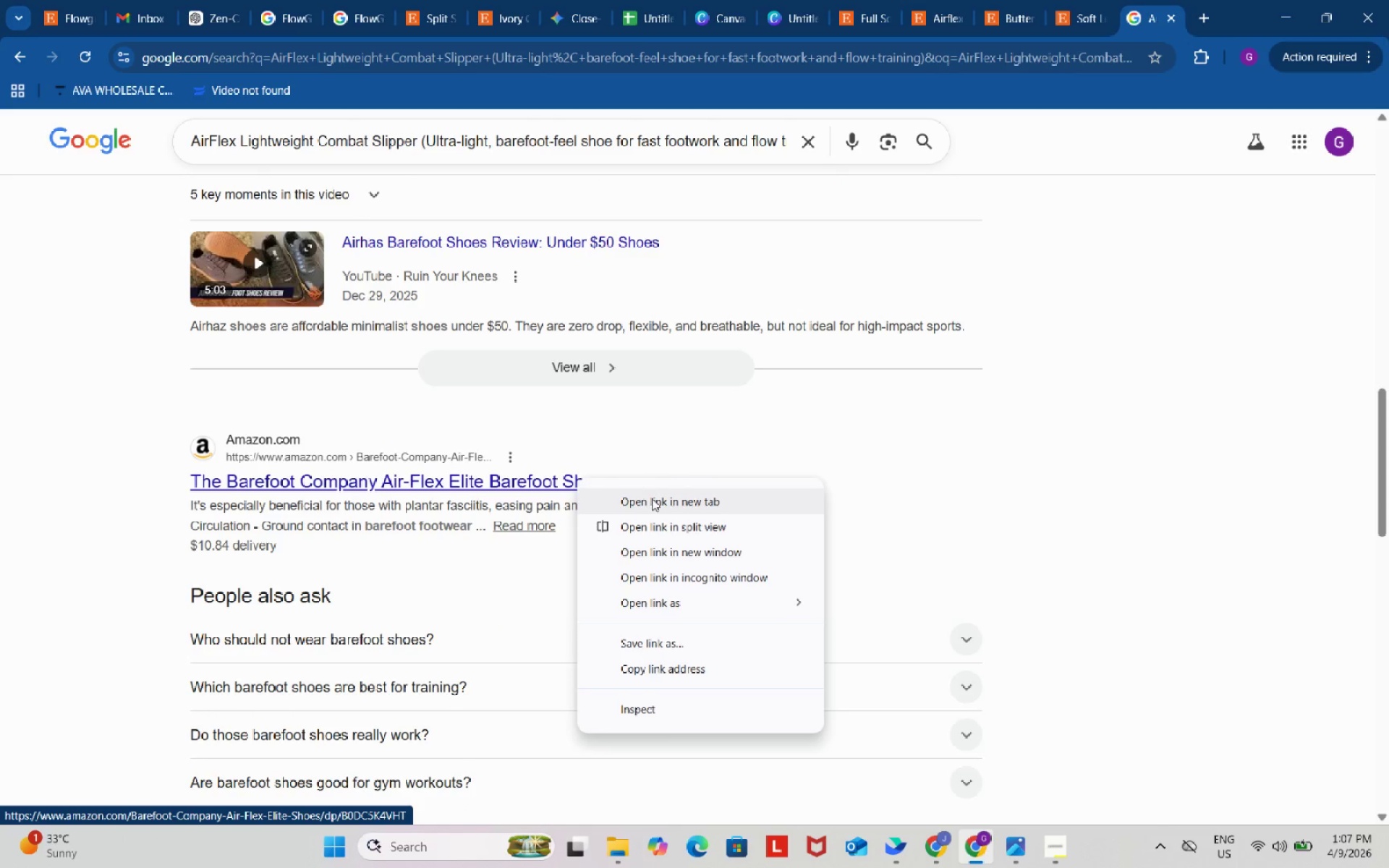 
left_click([653, 498])
 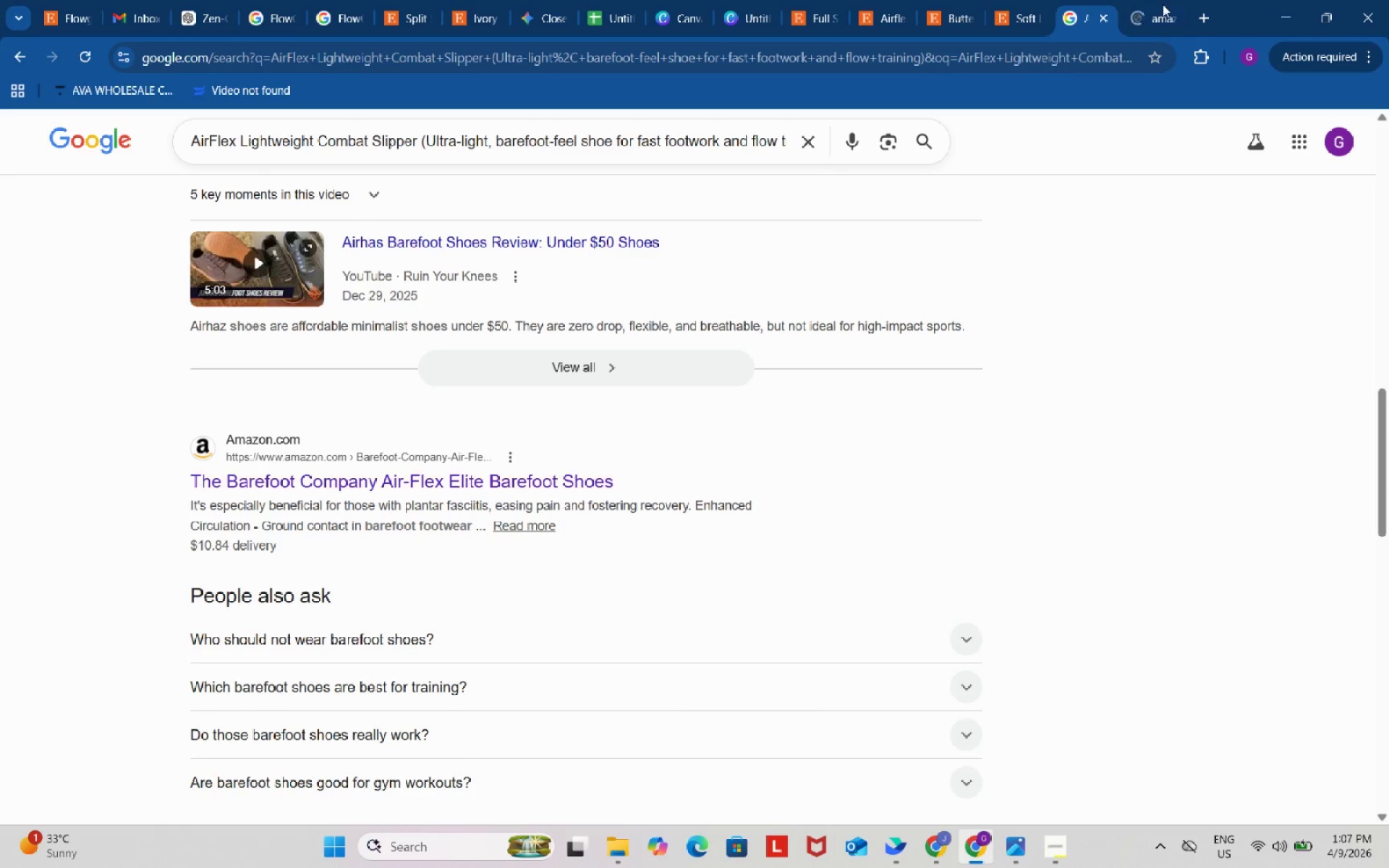 
left_click([1169, 0])
 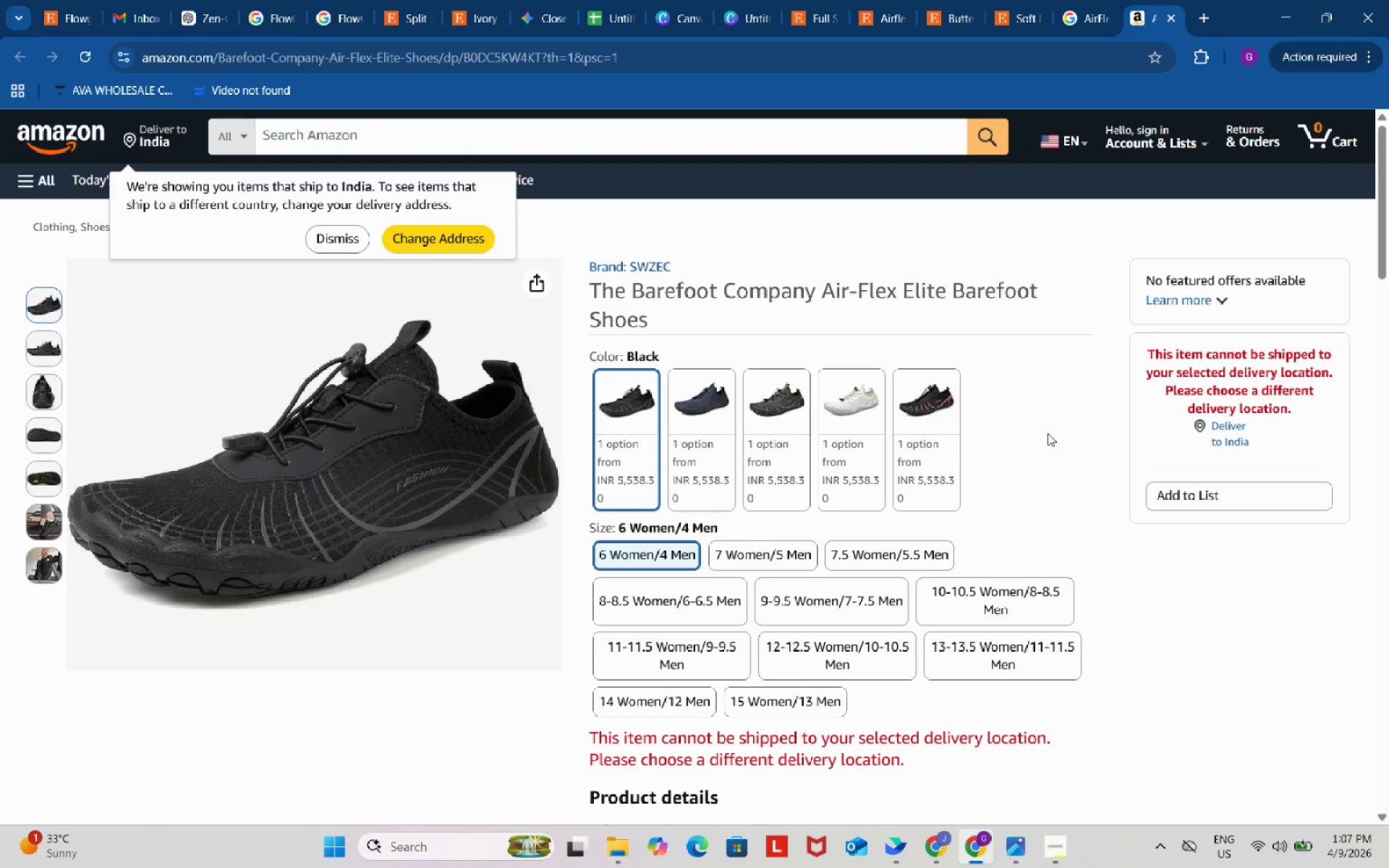 
wait(8.48)
 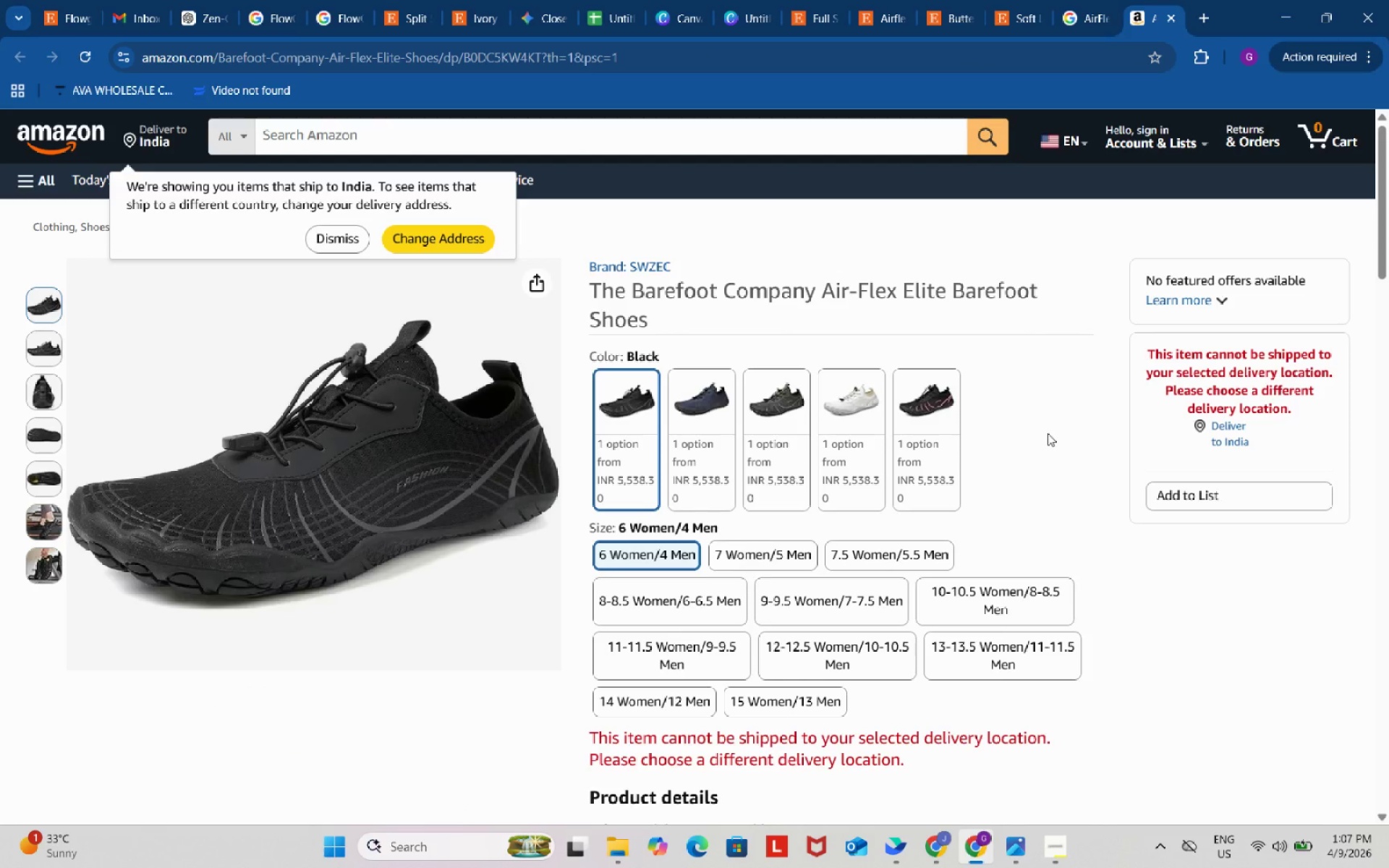 
scroll: coordinate [1048, 433], scroll_direction: down, amount: 4.0
 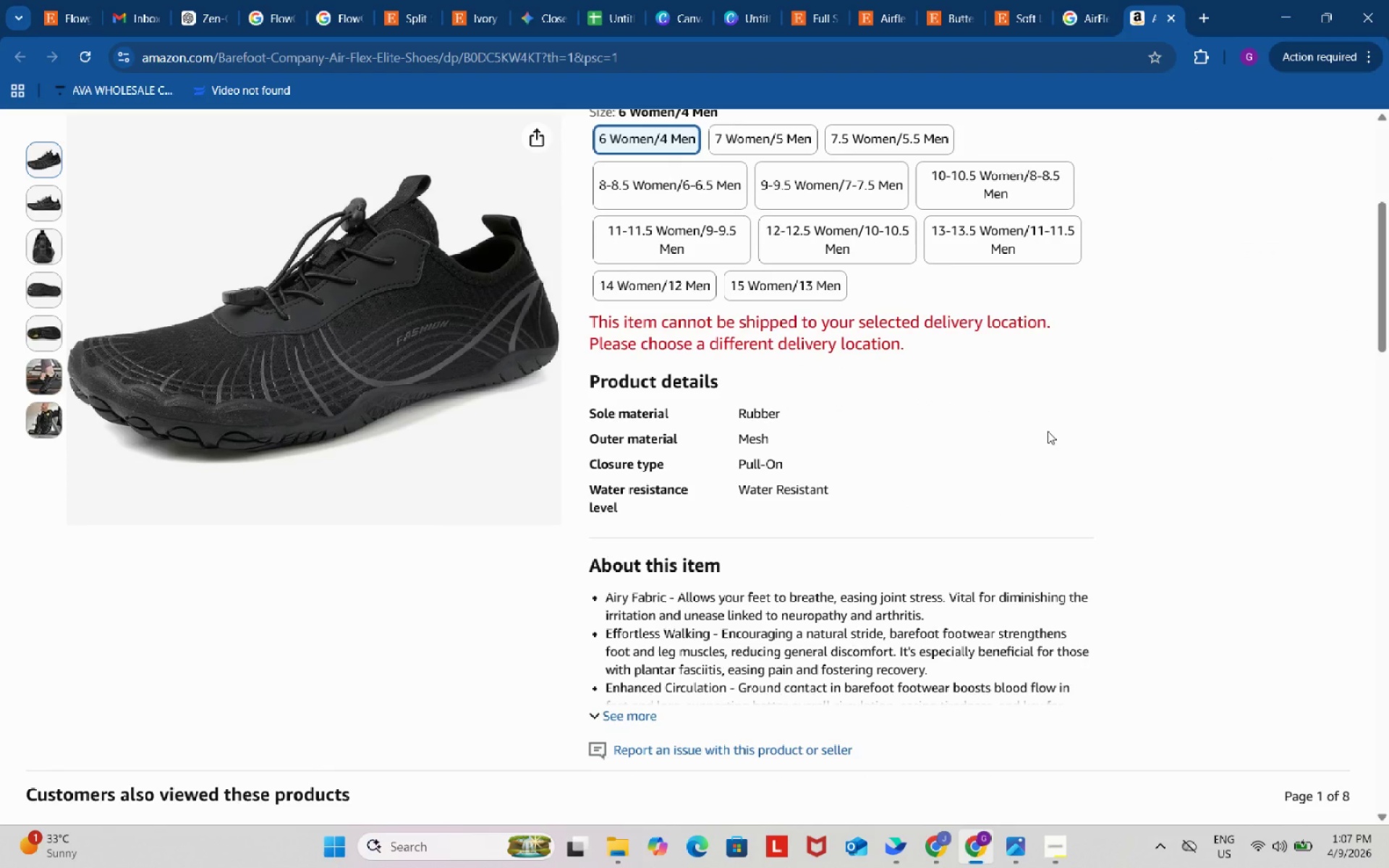 
wait(5.75)
 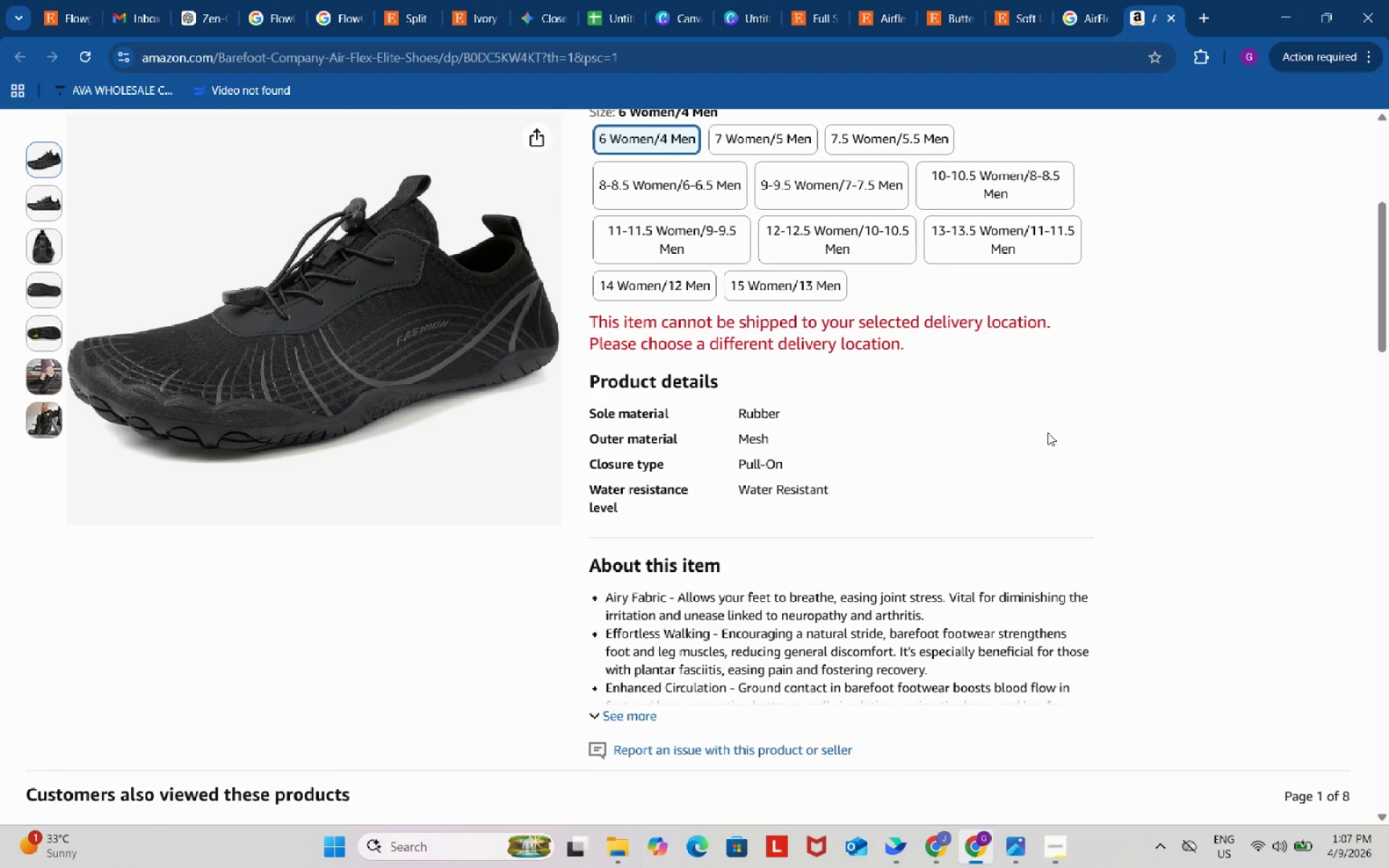 
left_click([637, 718])
 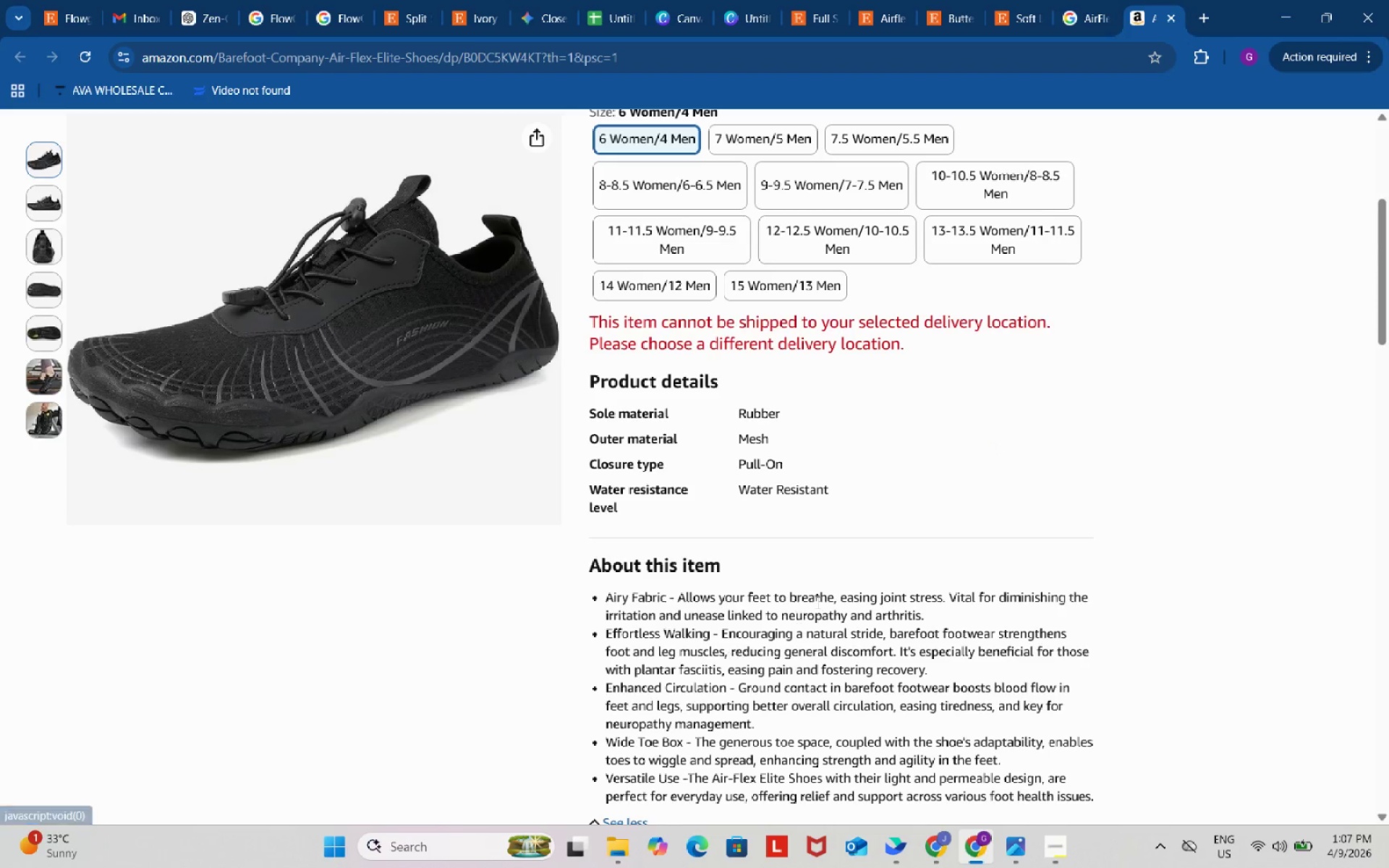 
scroll: coordinate [837, 572], scroll_direction: down, amount: 15.0
 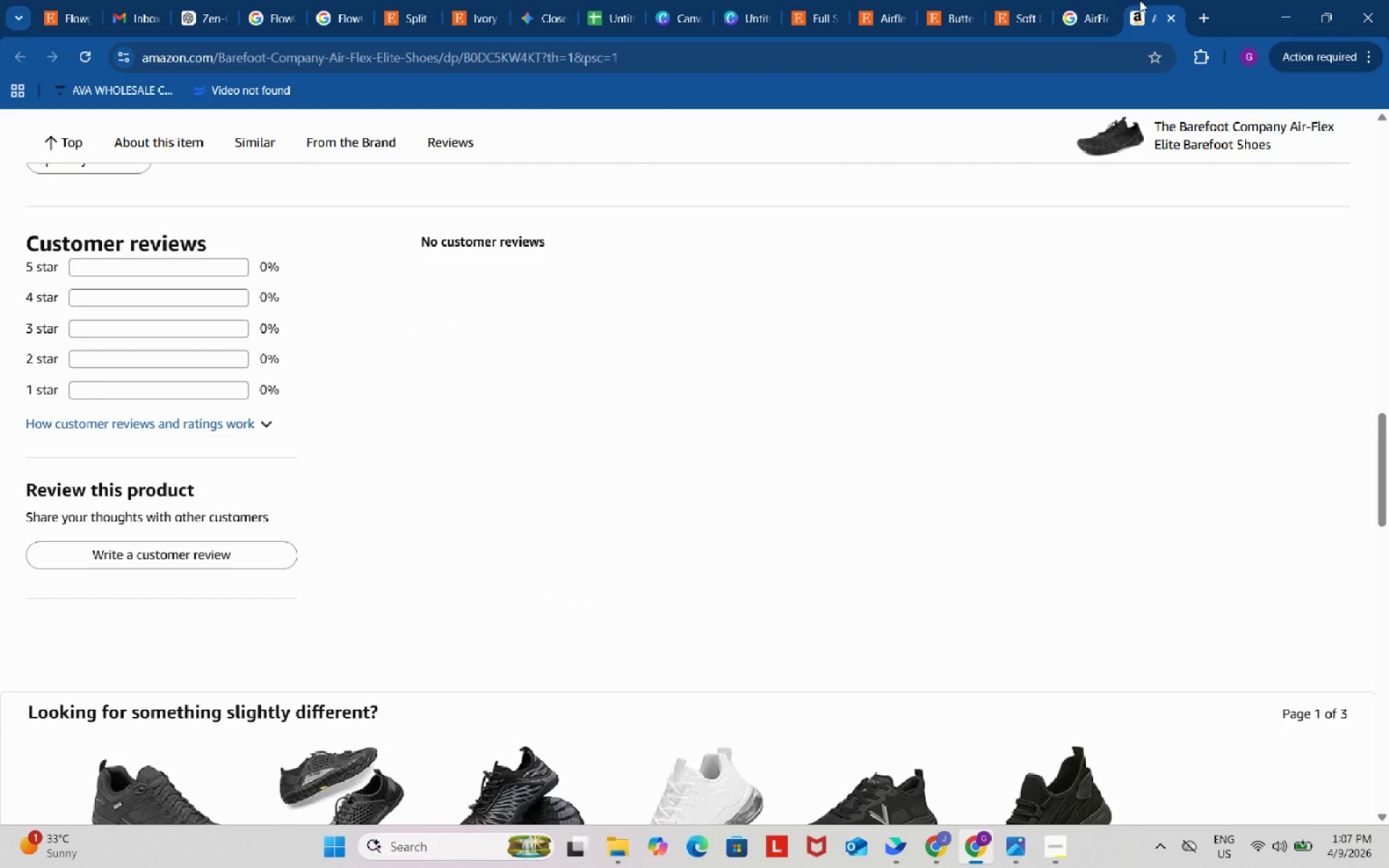 
left_click([1097, 0])
 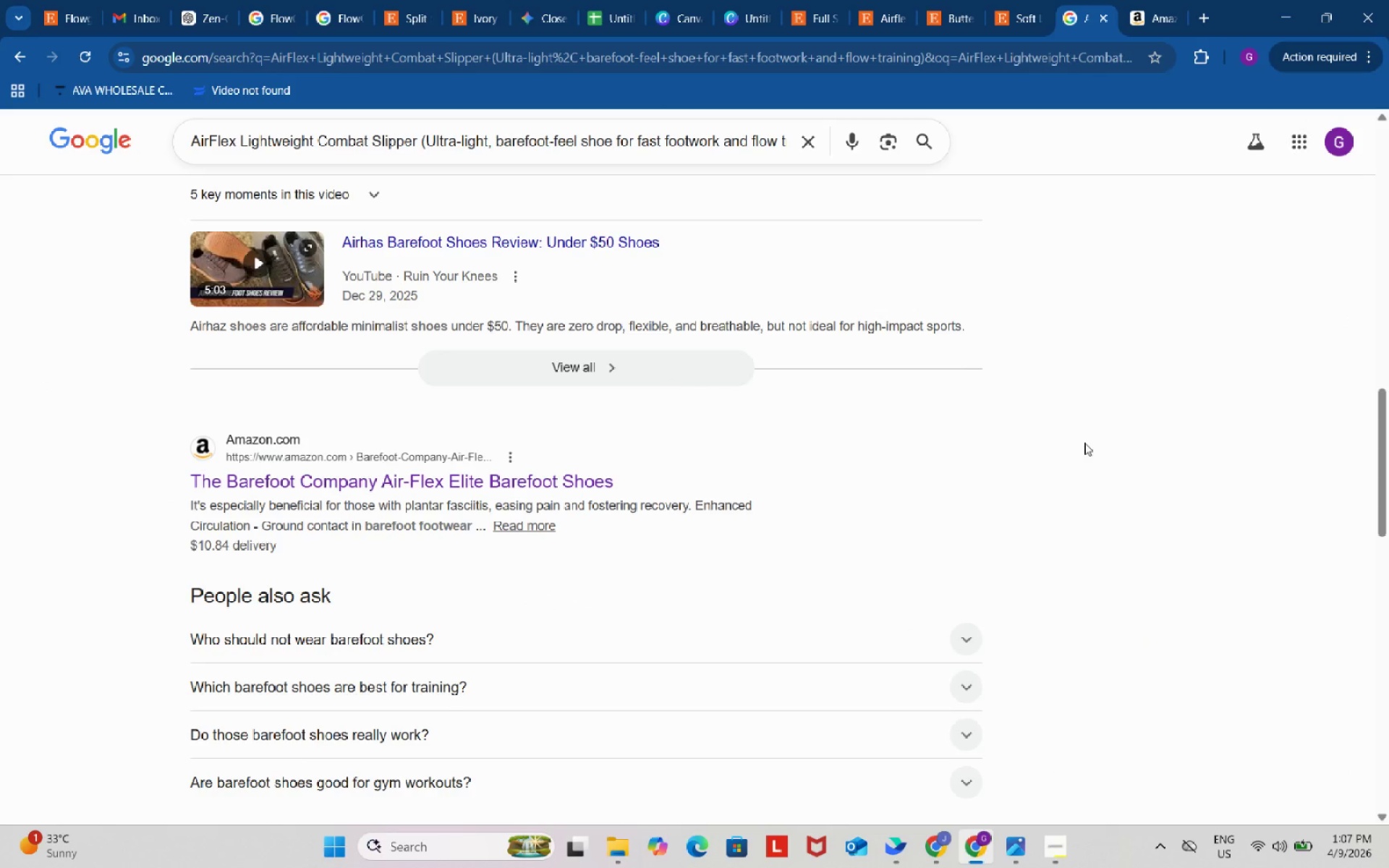 
scroll: coordinate [1070, 605], scroll_direction: down, amount: 6.0
 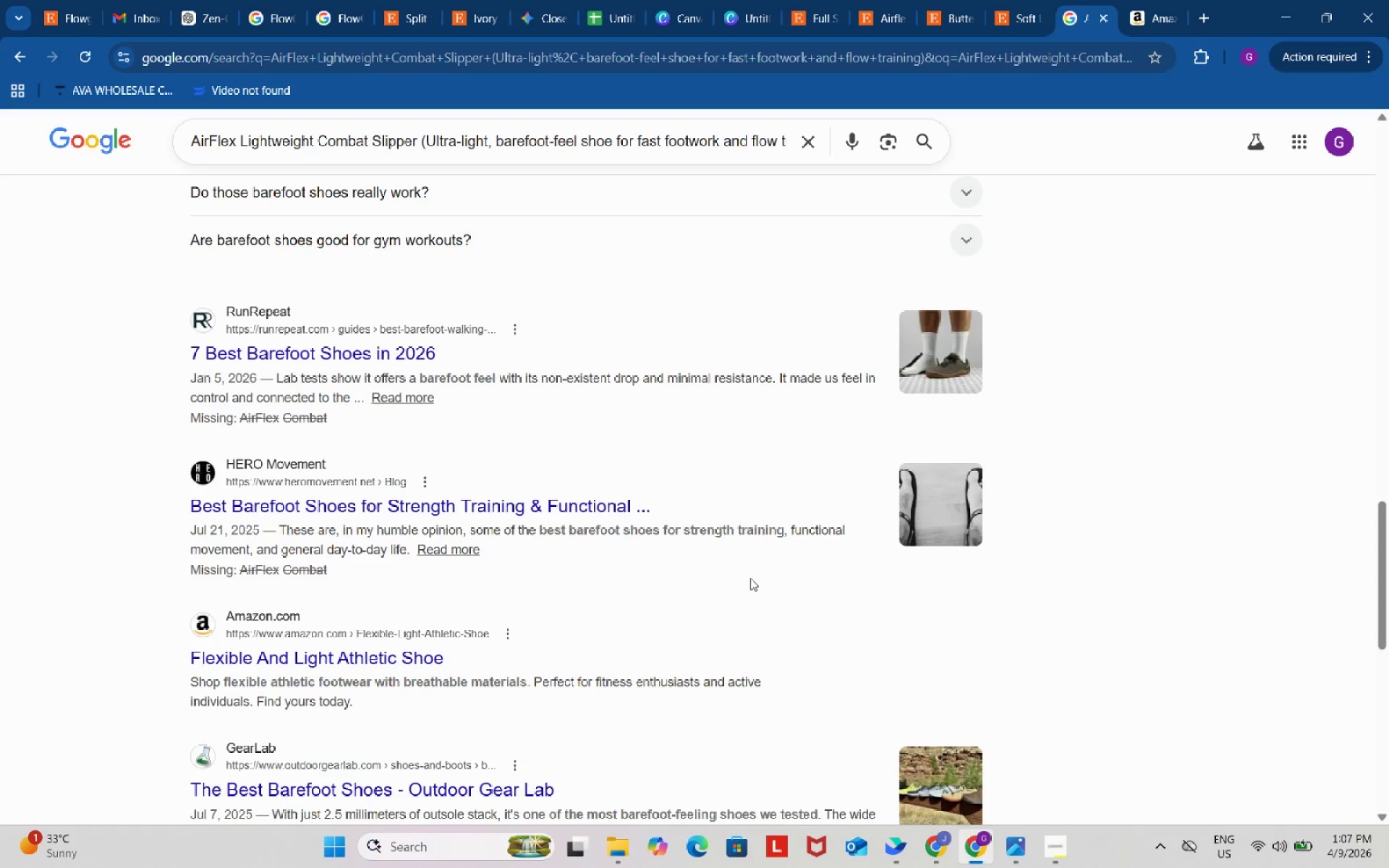 
right_click([493, 504])
 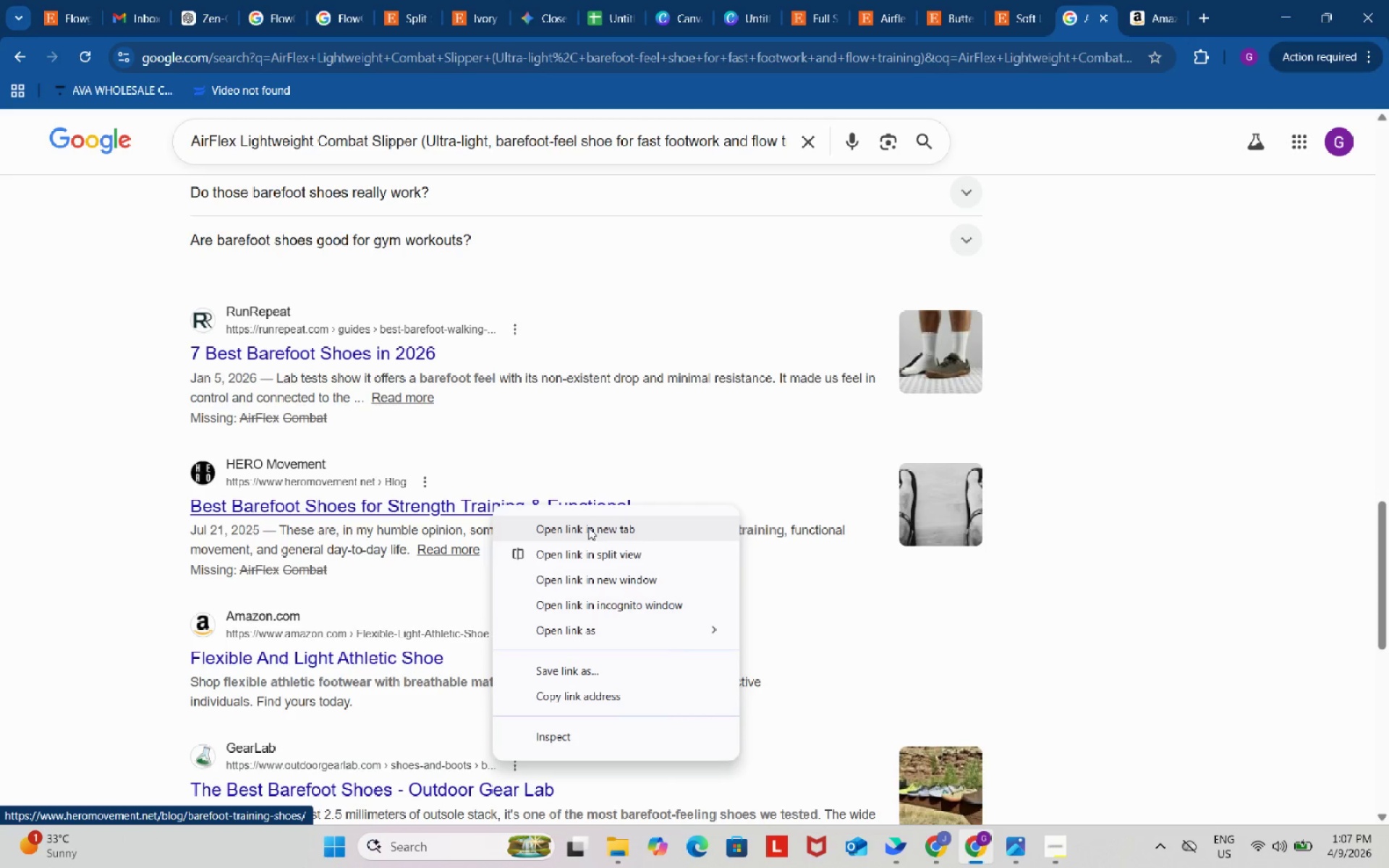 
left_click([589, 527])
 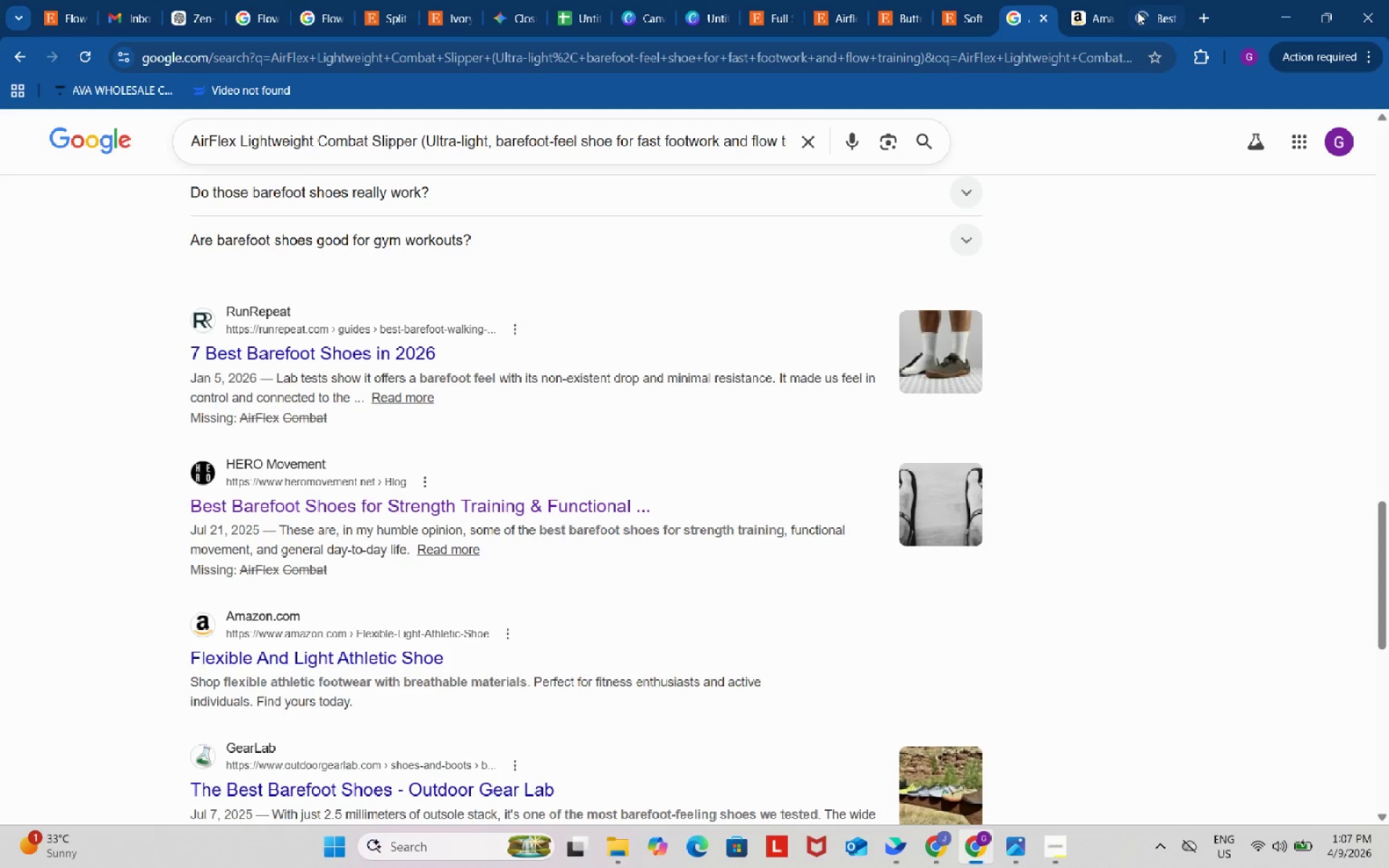 
left_click([1152, 0])
 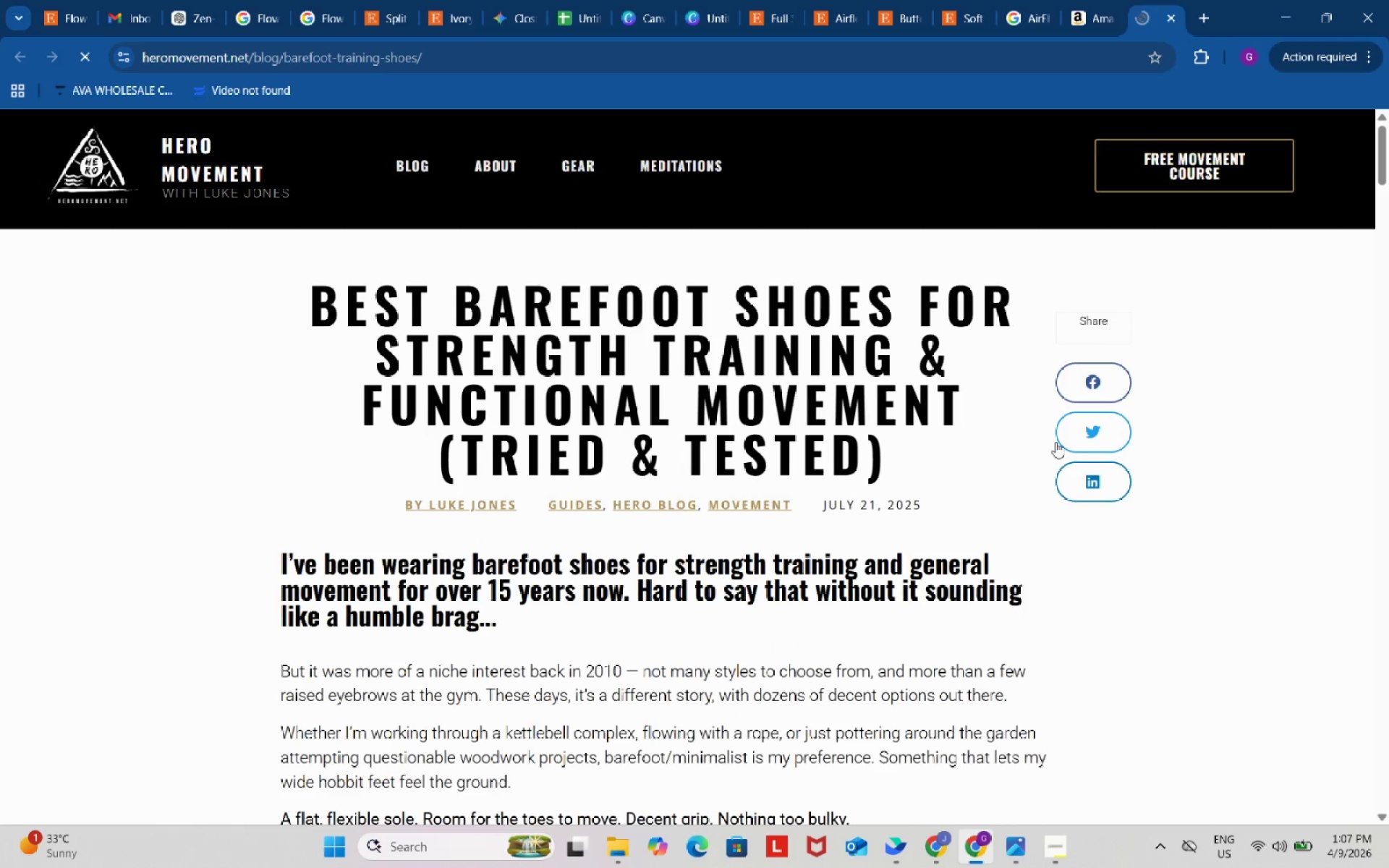 
scroll: coordinate [1008, 502], scroll_direction: down, amount: 20.0
 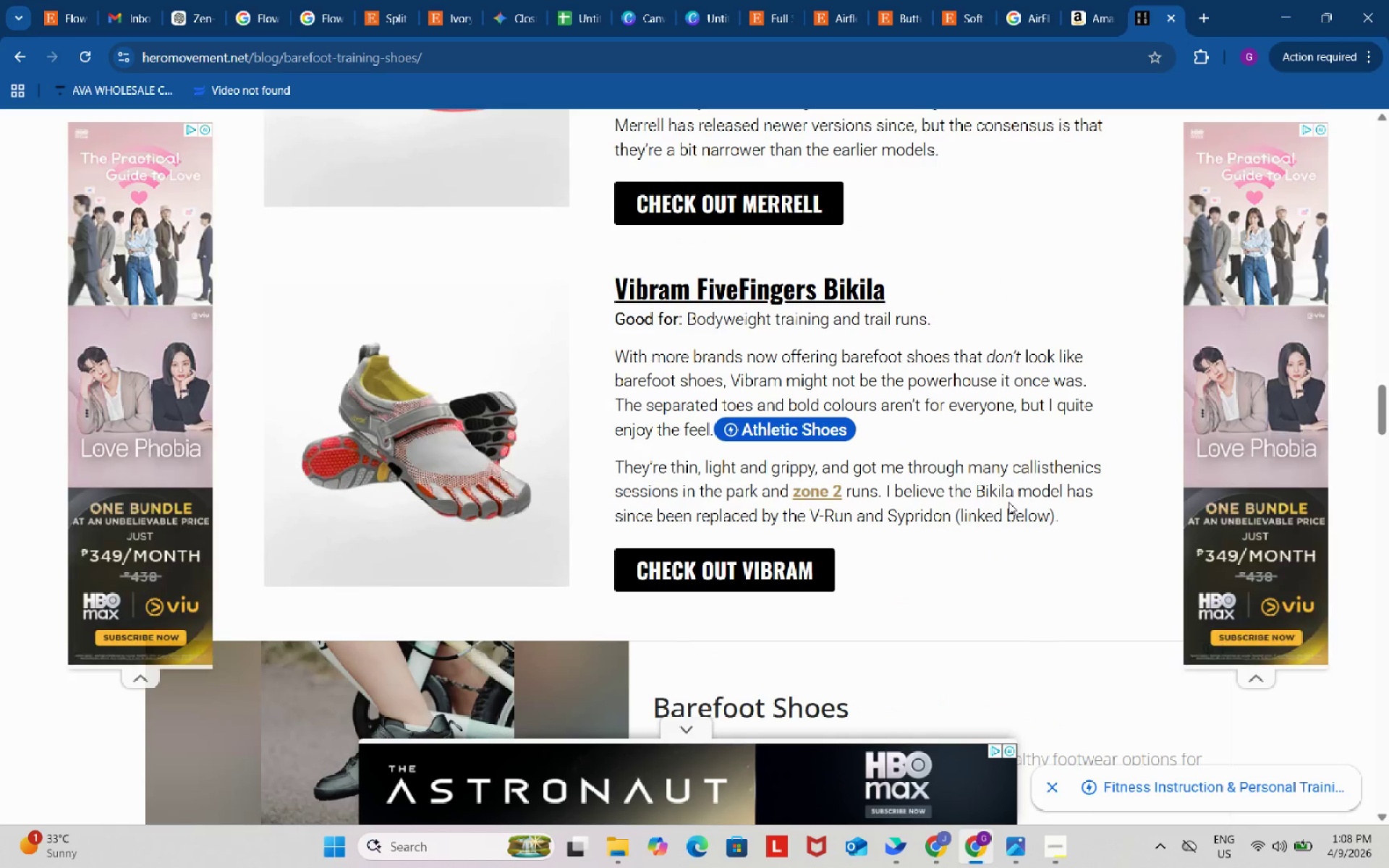 
scroll: coordinate [1008, 502], scroll_direction: down, amount: 4.0
 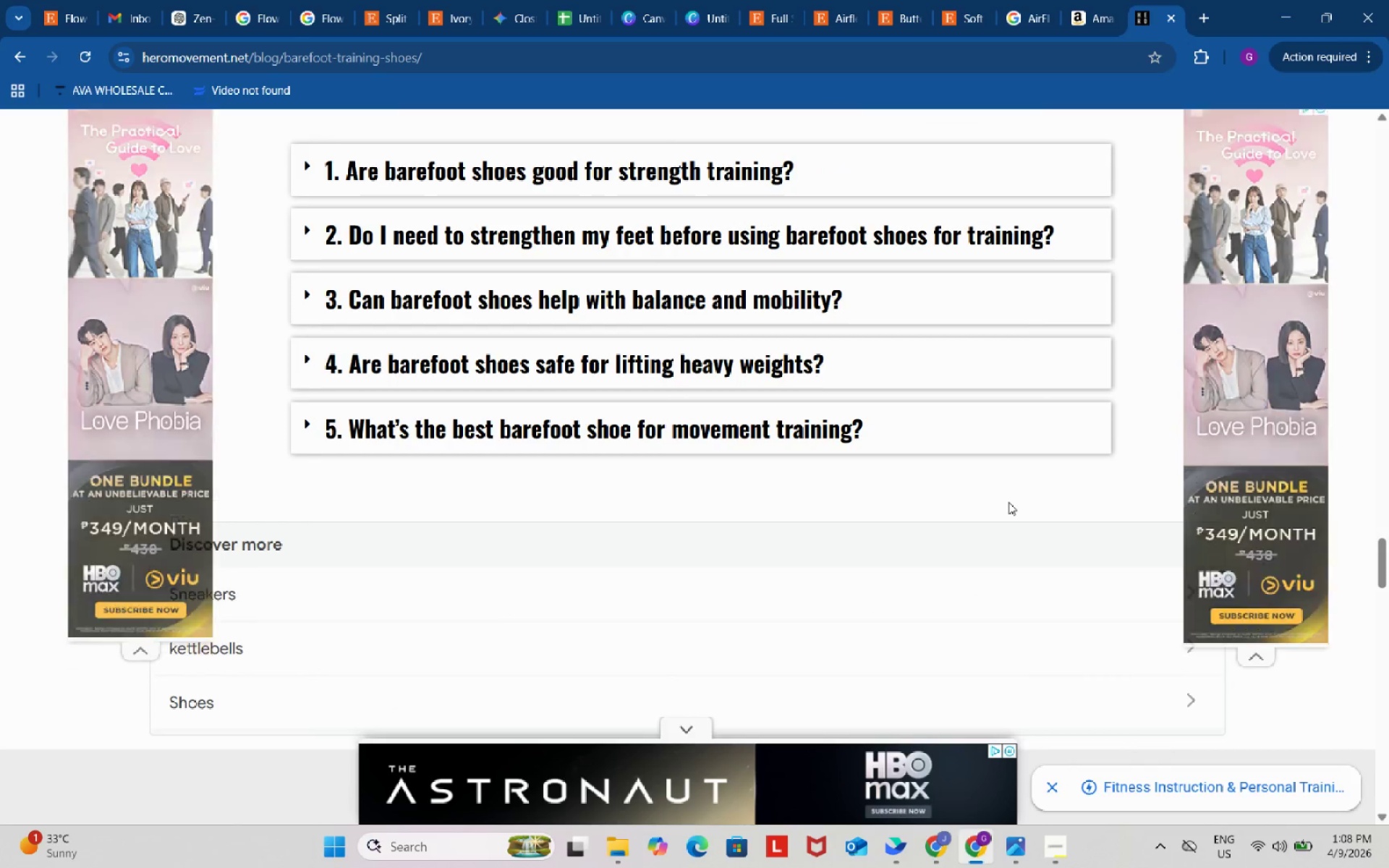 
scroll: coordinate [1008, 499], scroll_direction: up, amount: 32.0
 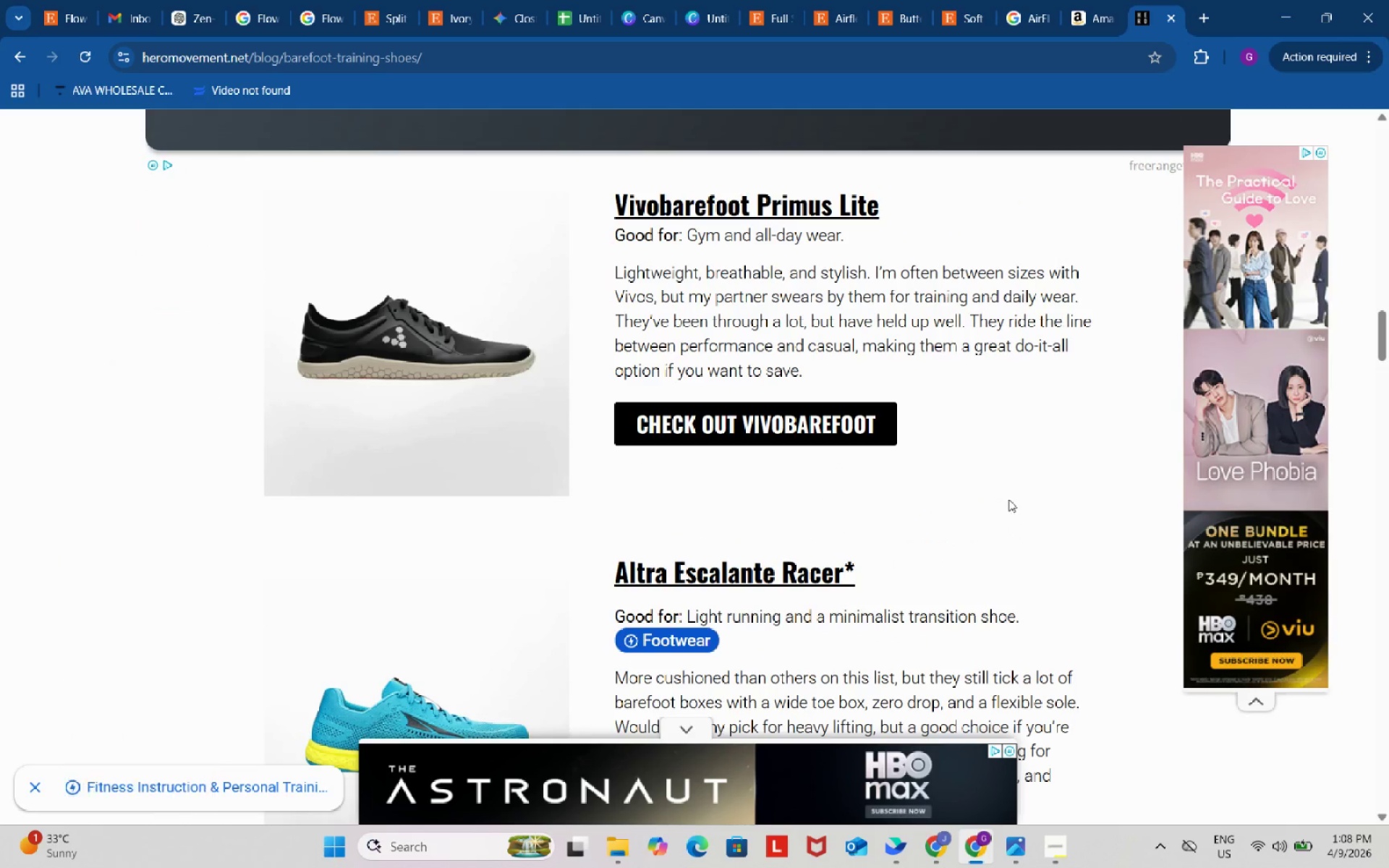 
scroll: coordinate [1008, 499], scroll_direction: up, amount: 13.0
 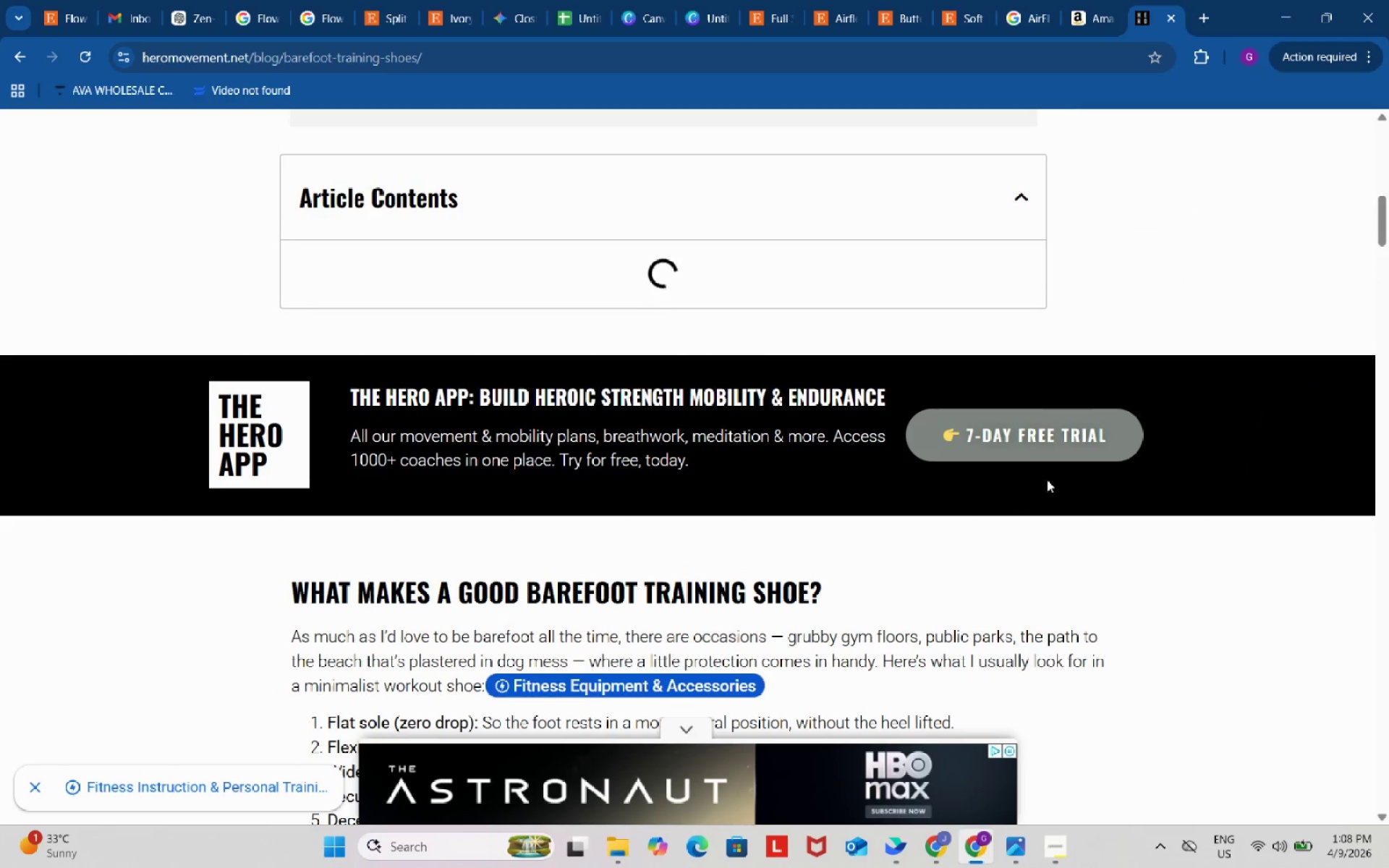 
scroll: coordinate [1076, 464], scroll_direction: down, amount: 5.0
 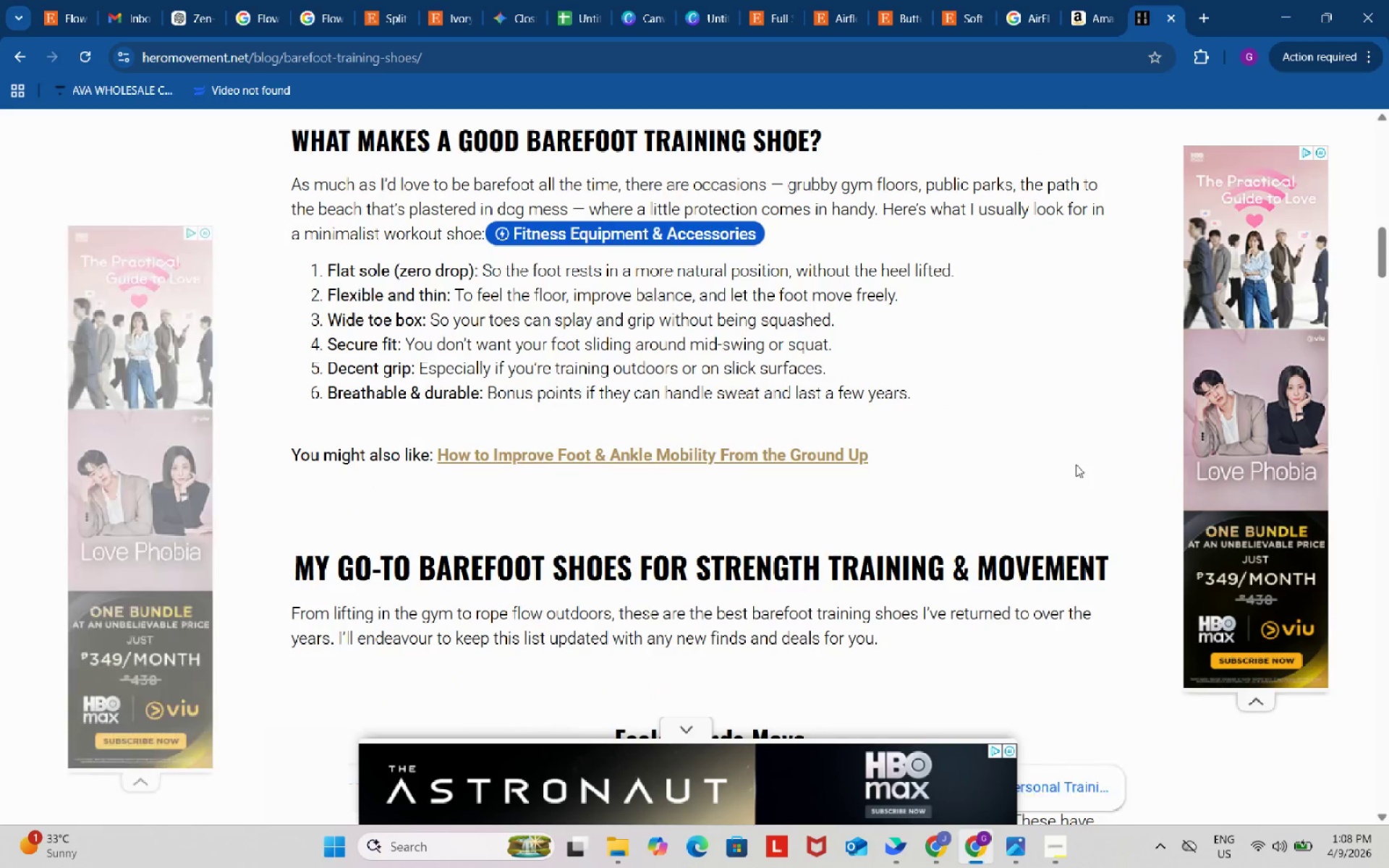 
scroll: coordinate [1076, 464], scroll_direction: up, amount: 1.0
 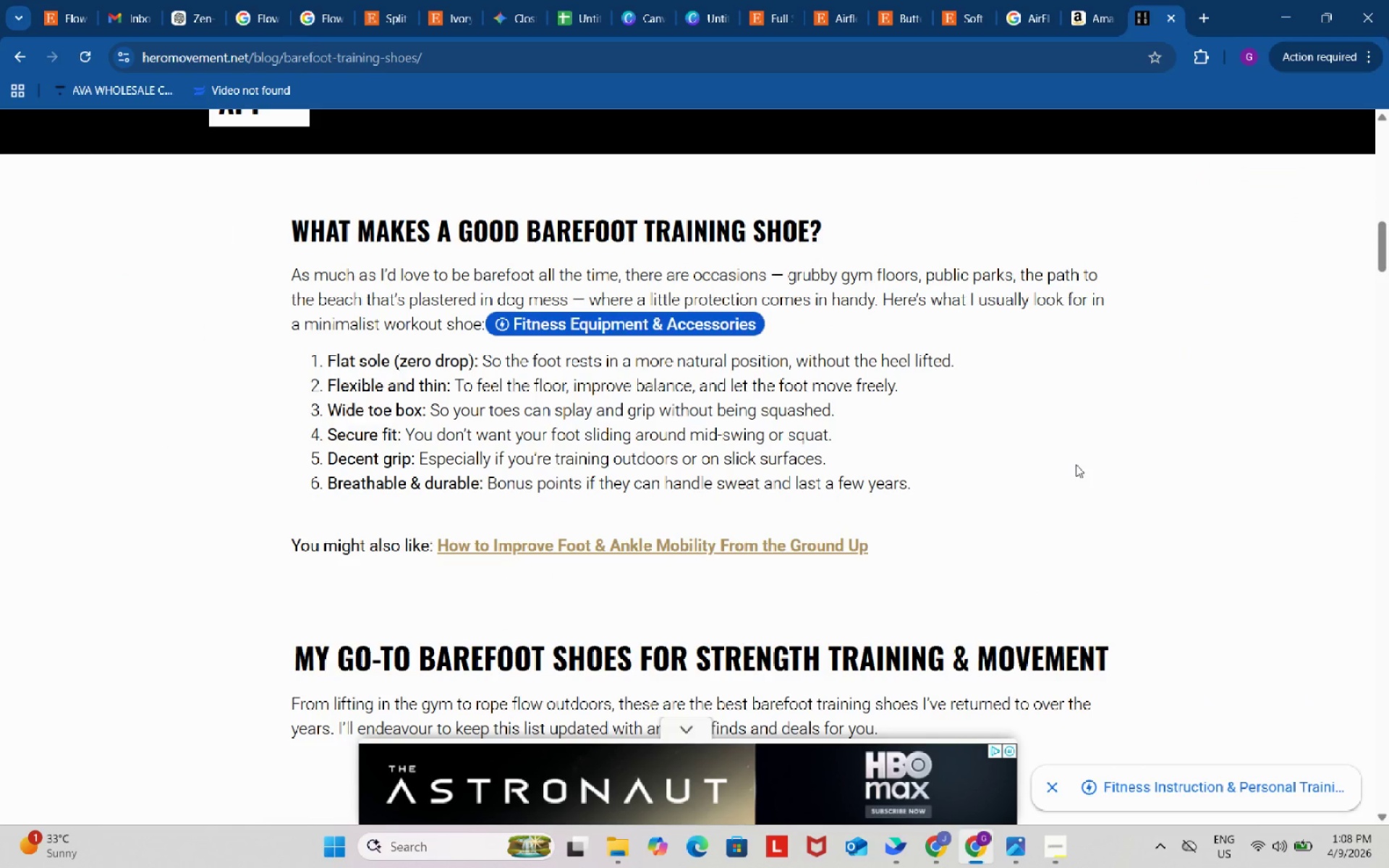 
scroll: coordinate [1076, 466], scroll_direction: down, amount: 8.0
 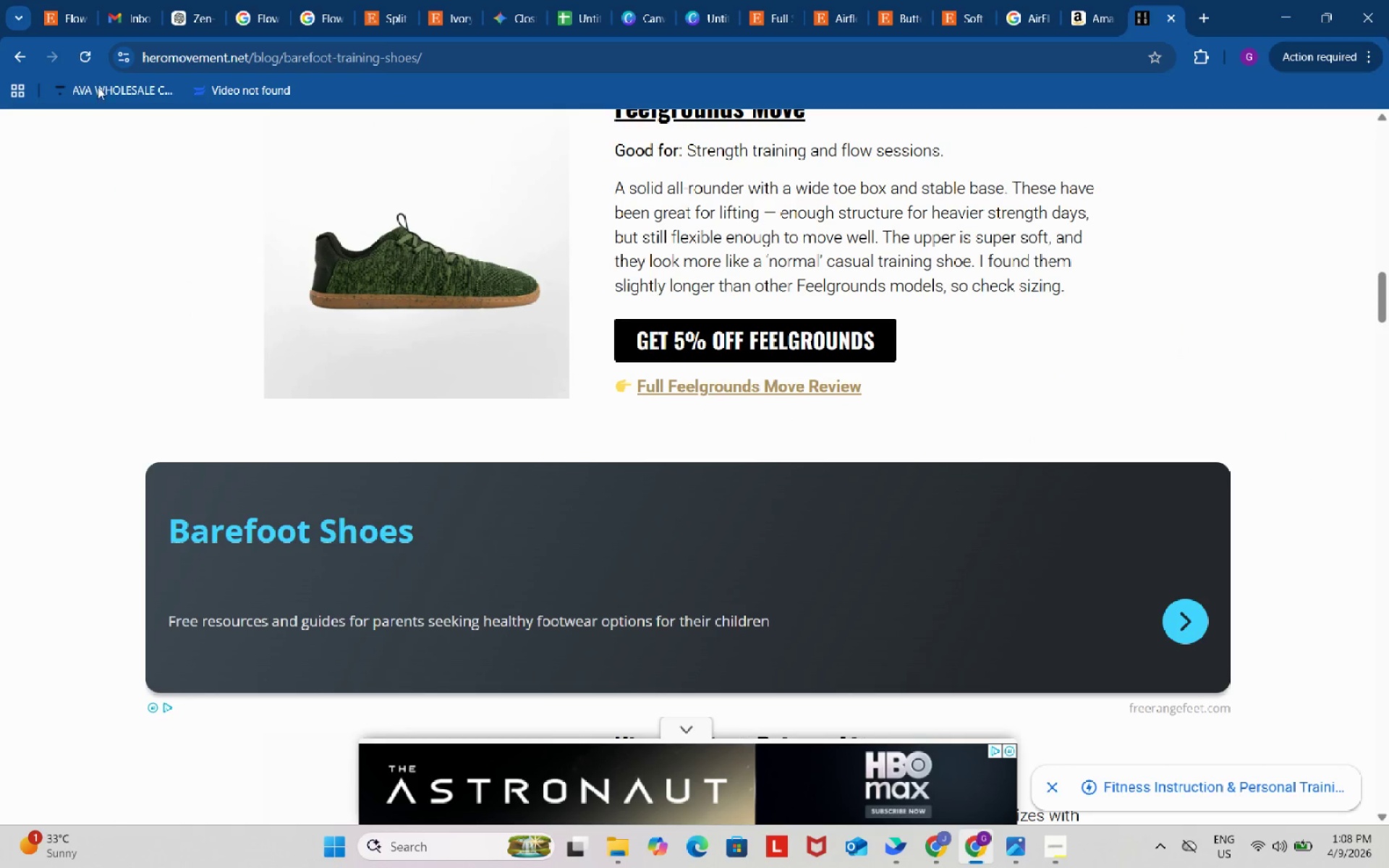 
left_click([25, 59])
 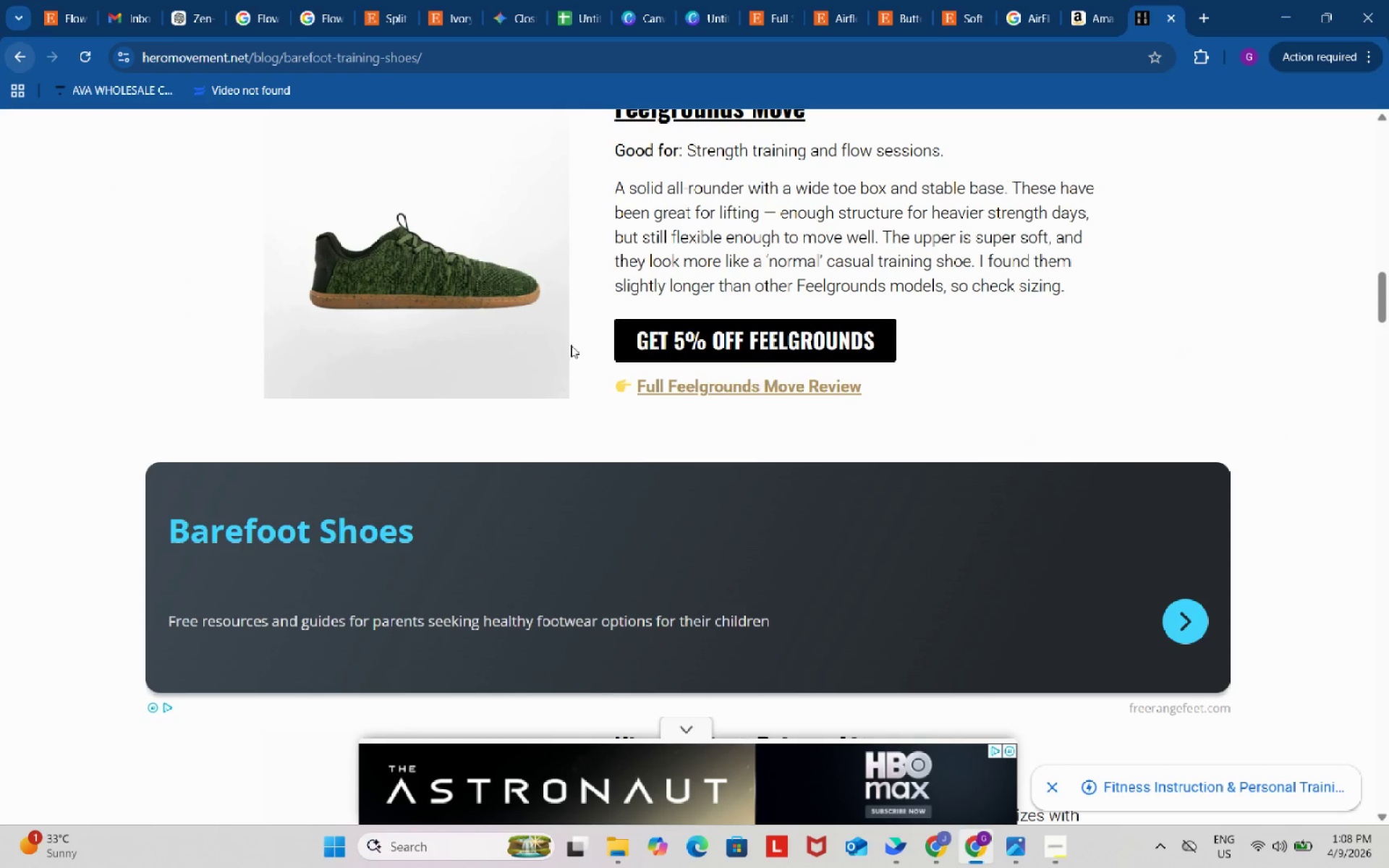 
wait(5.05)
 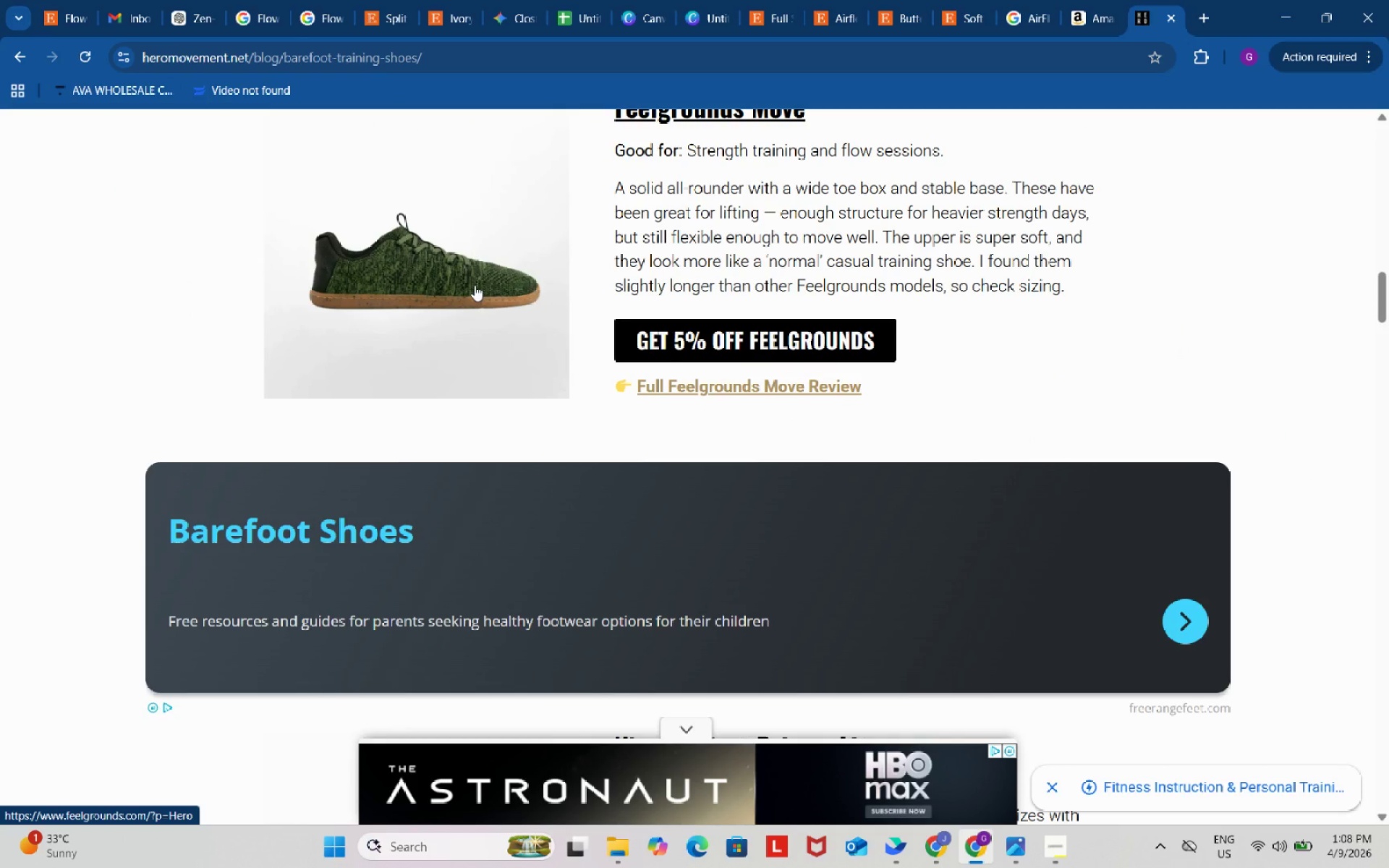 
scroll: coordinate [1035, 236], scroll_direction: down, amount: 3.0
 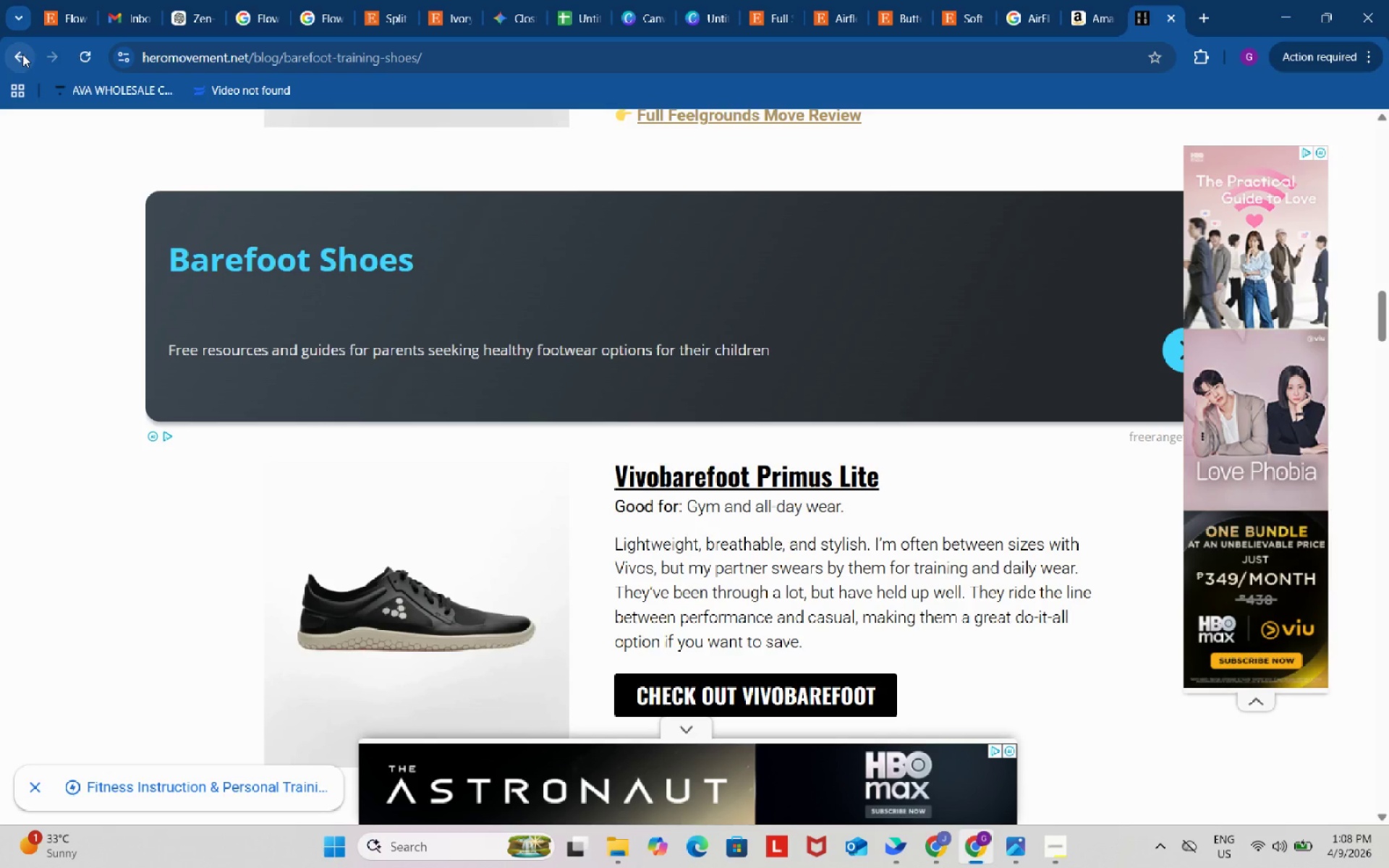 
left_click([1050, 0])
 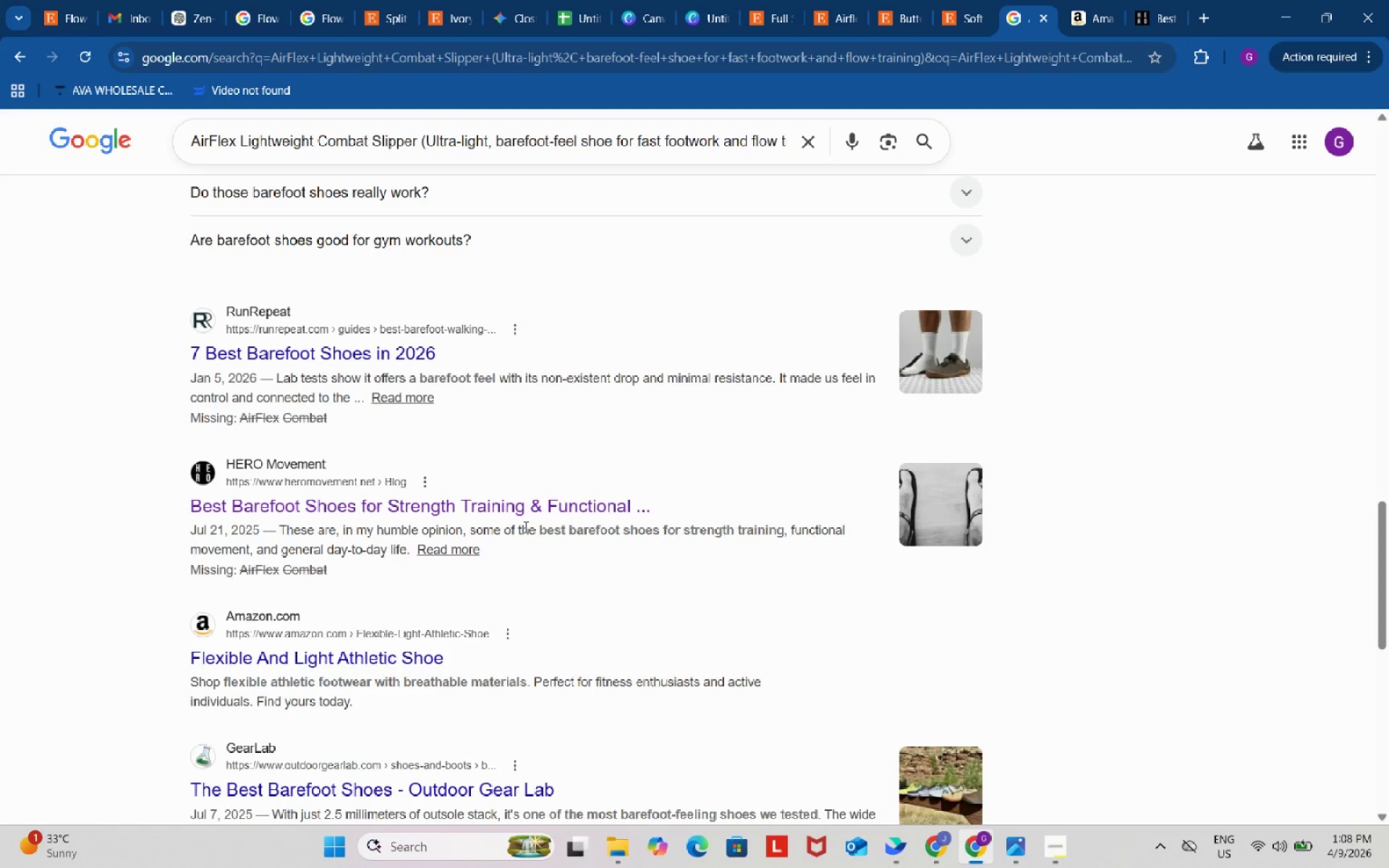 
wait(8.05)
 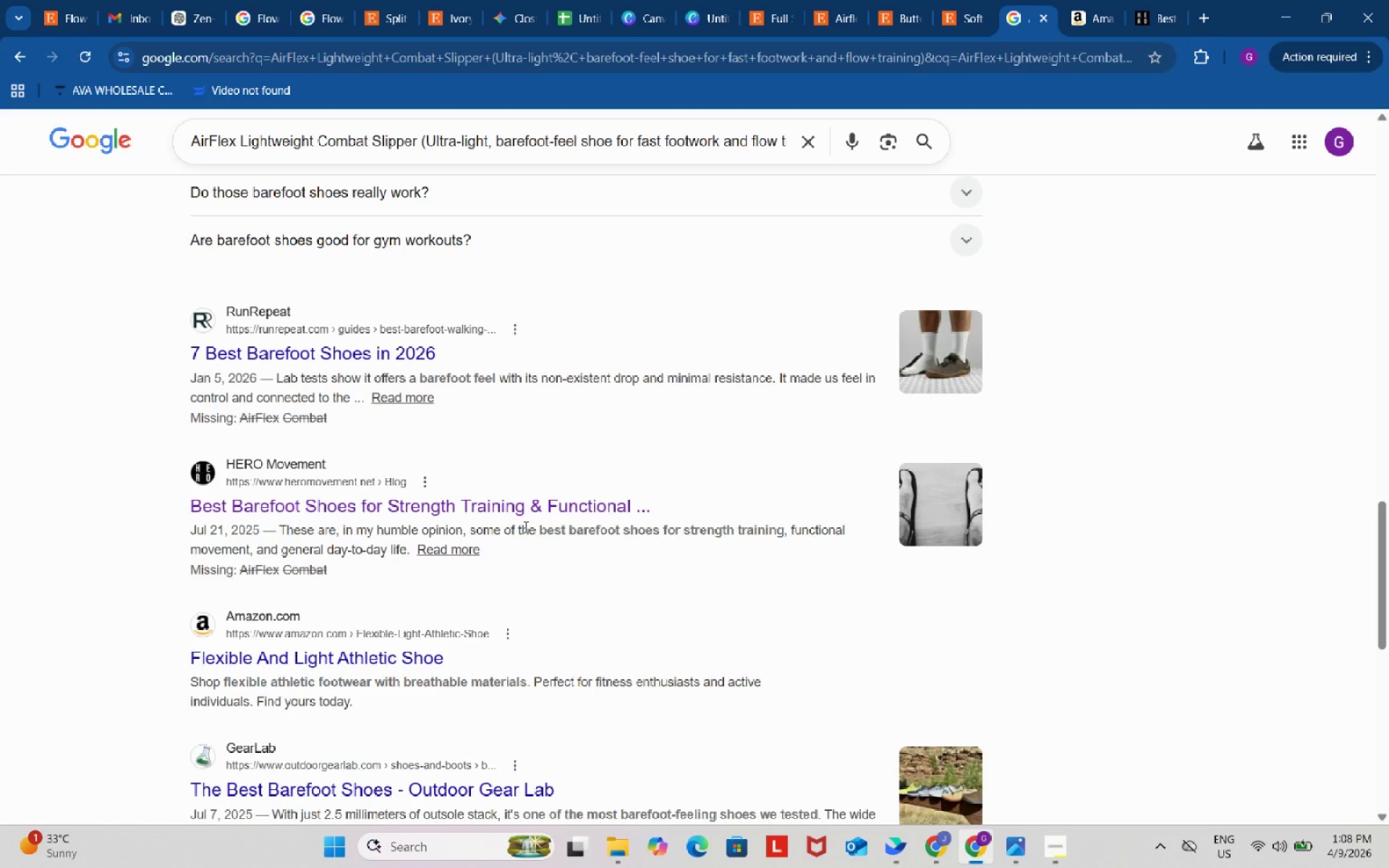 
scroll: coordinate [683, 511], scroll_direction: down, amount: 13.0
 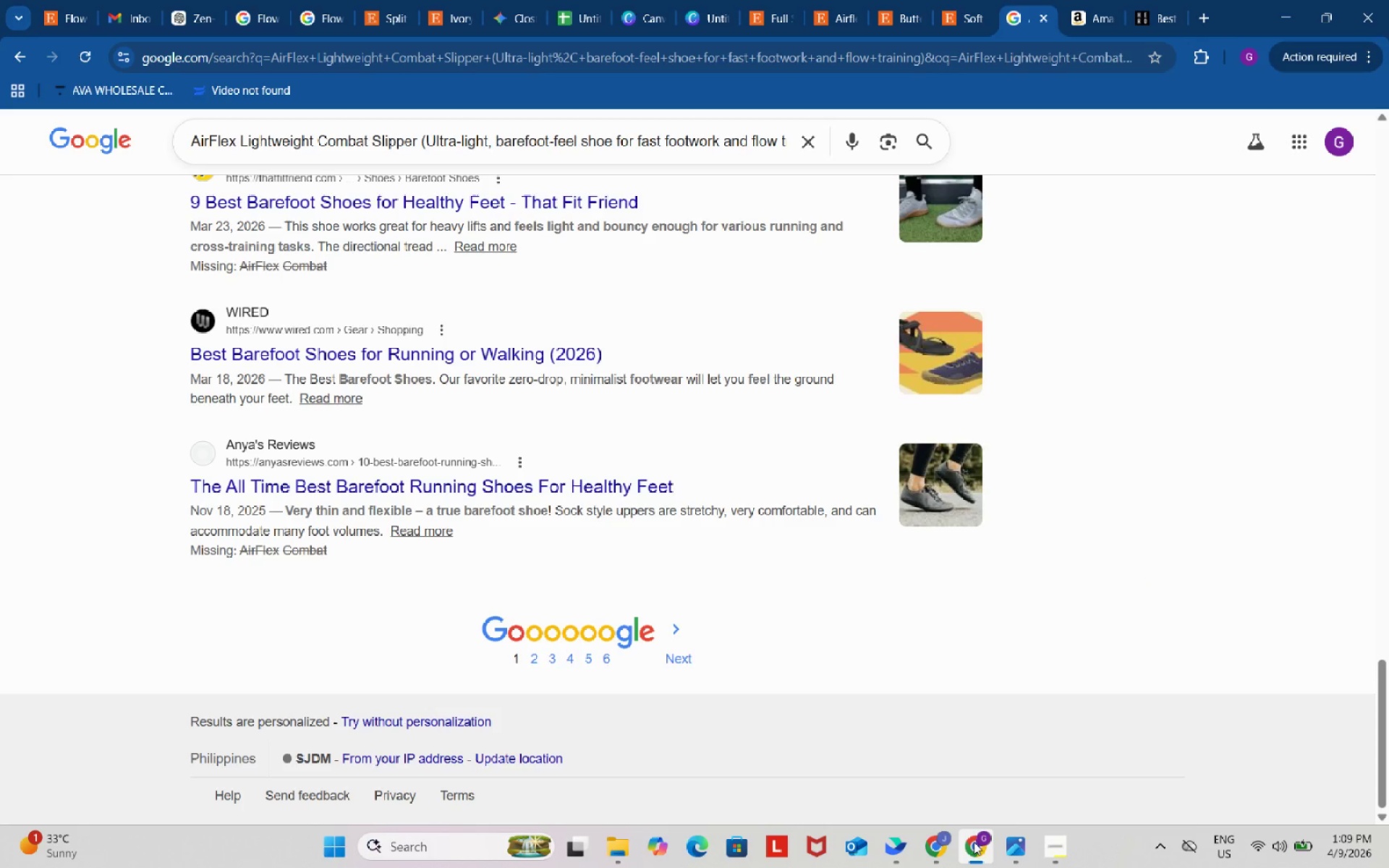 
left_click([939, 841])
 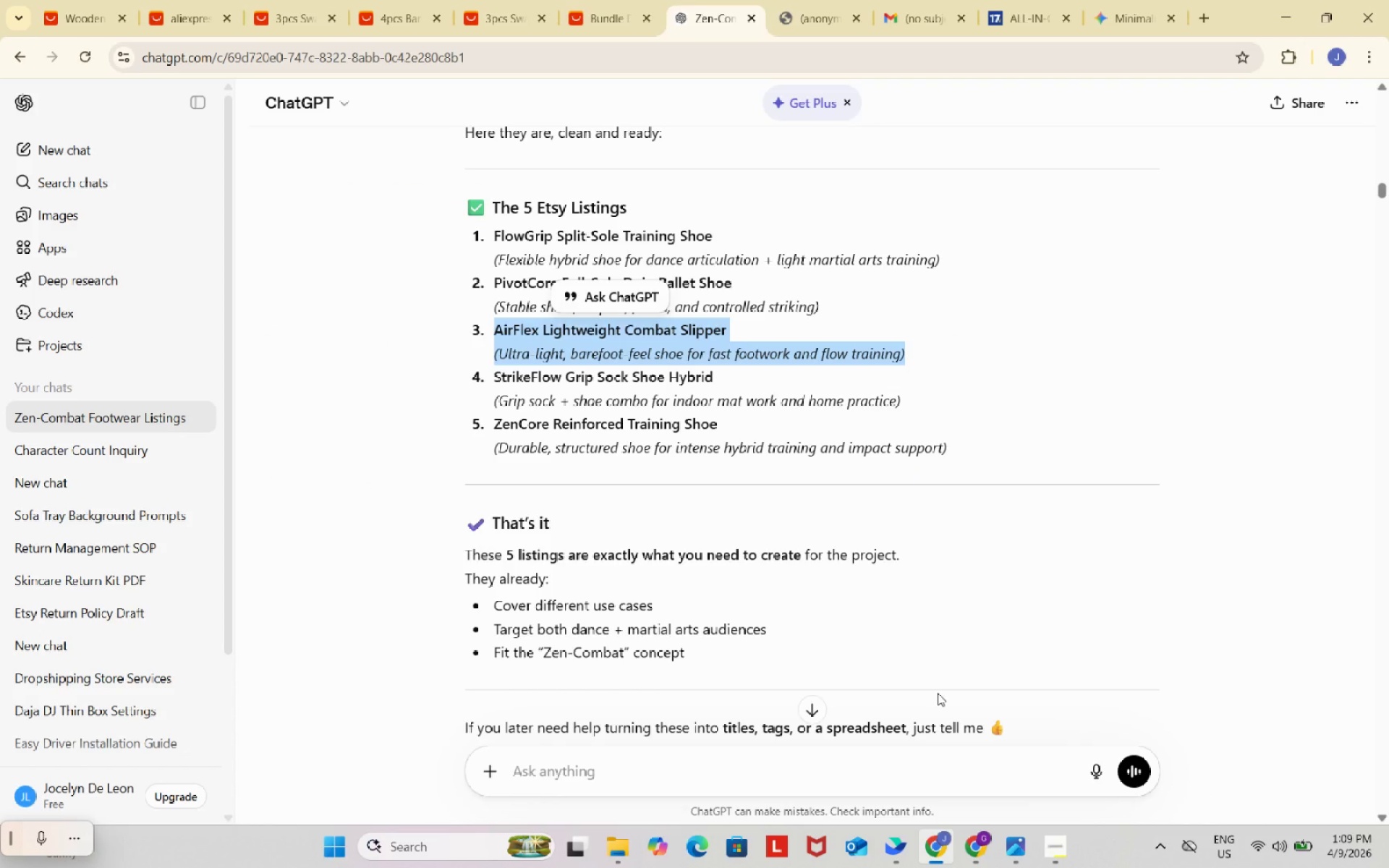 
wait(6.31)
 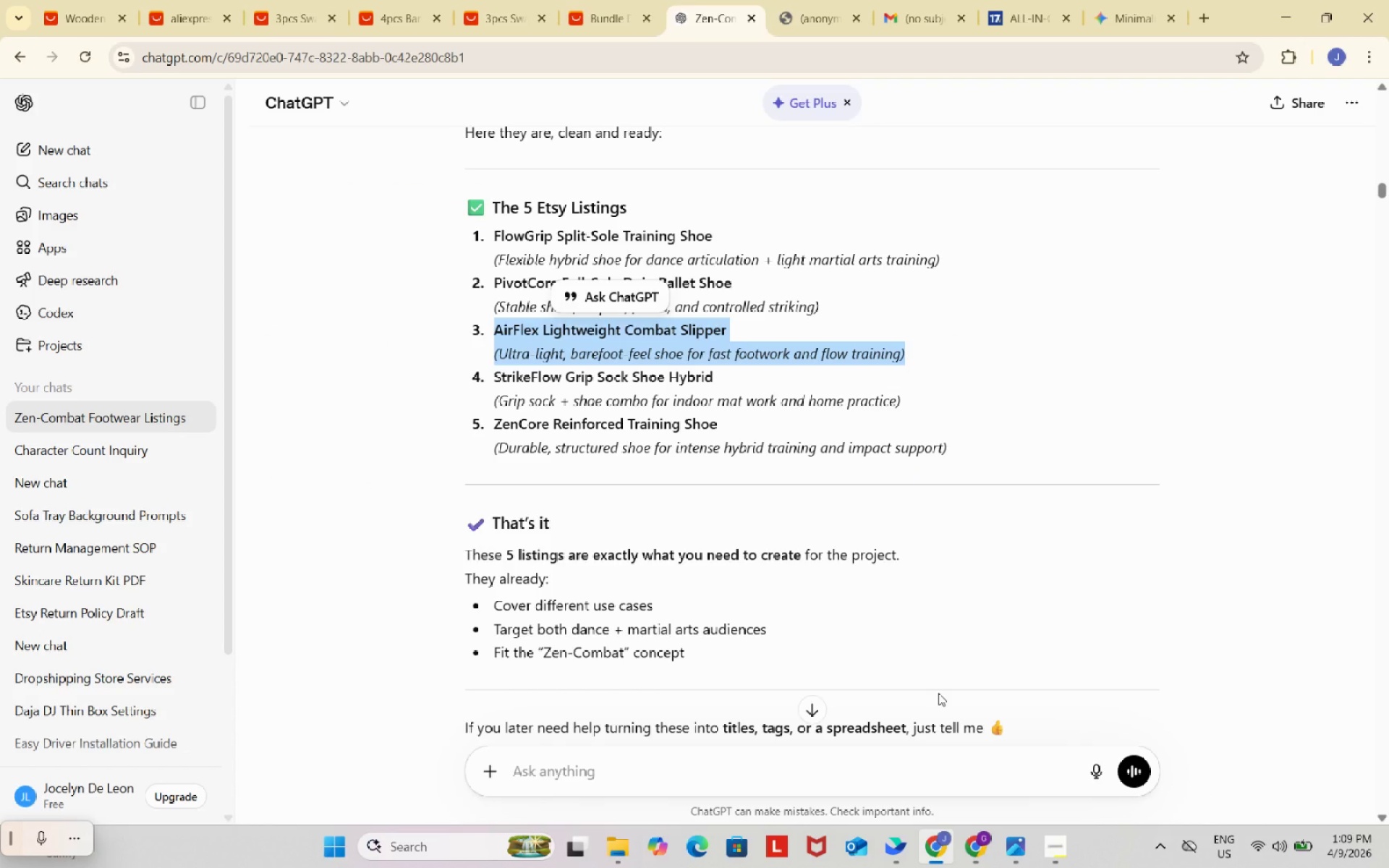 
key(Control+ControlLeft)
 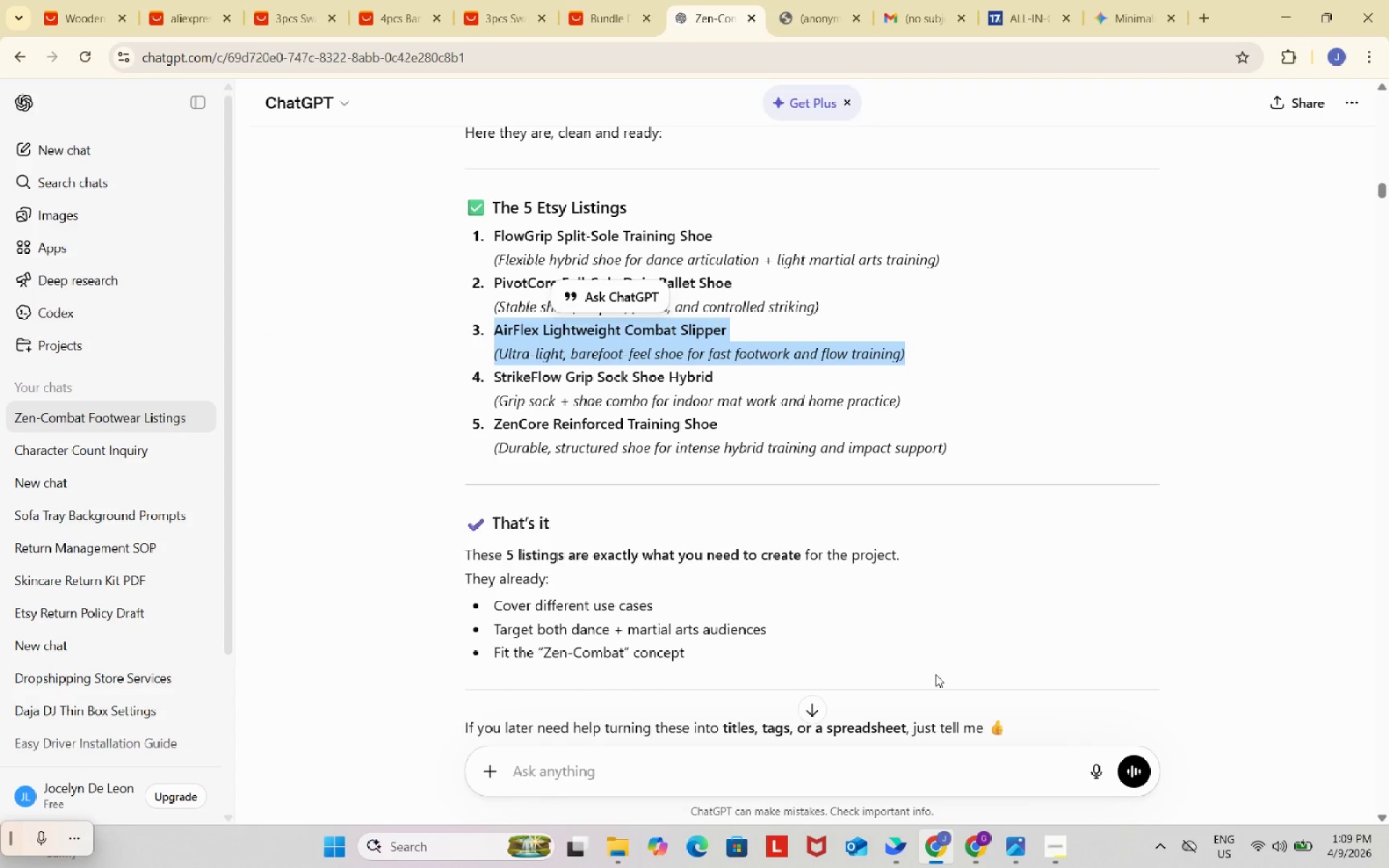 
key(Control+C)
 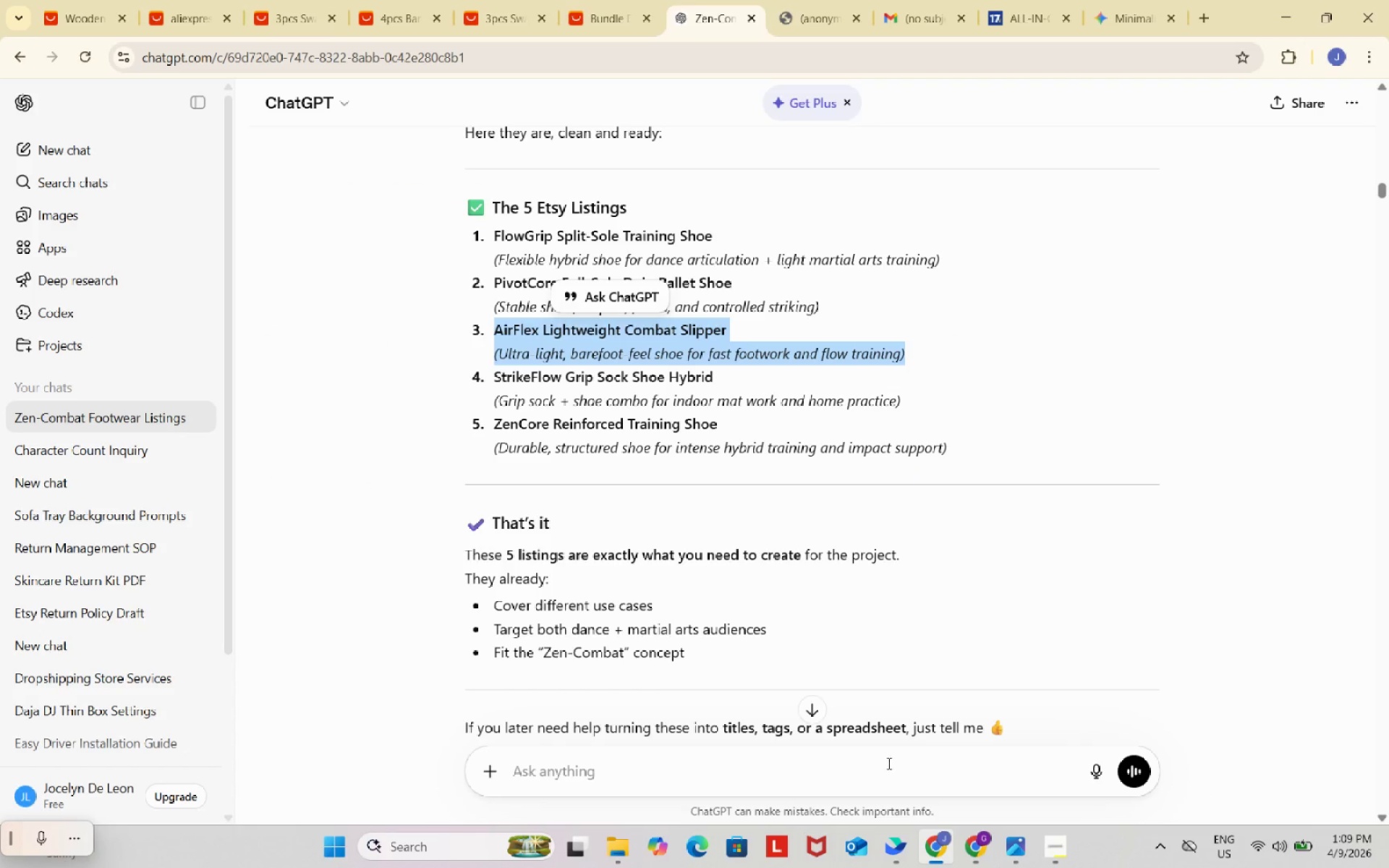 
left_click_drag(start_coordinate=[887, 757], to_coordinate=[892, 753])
 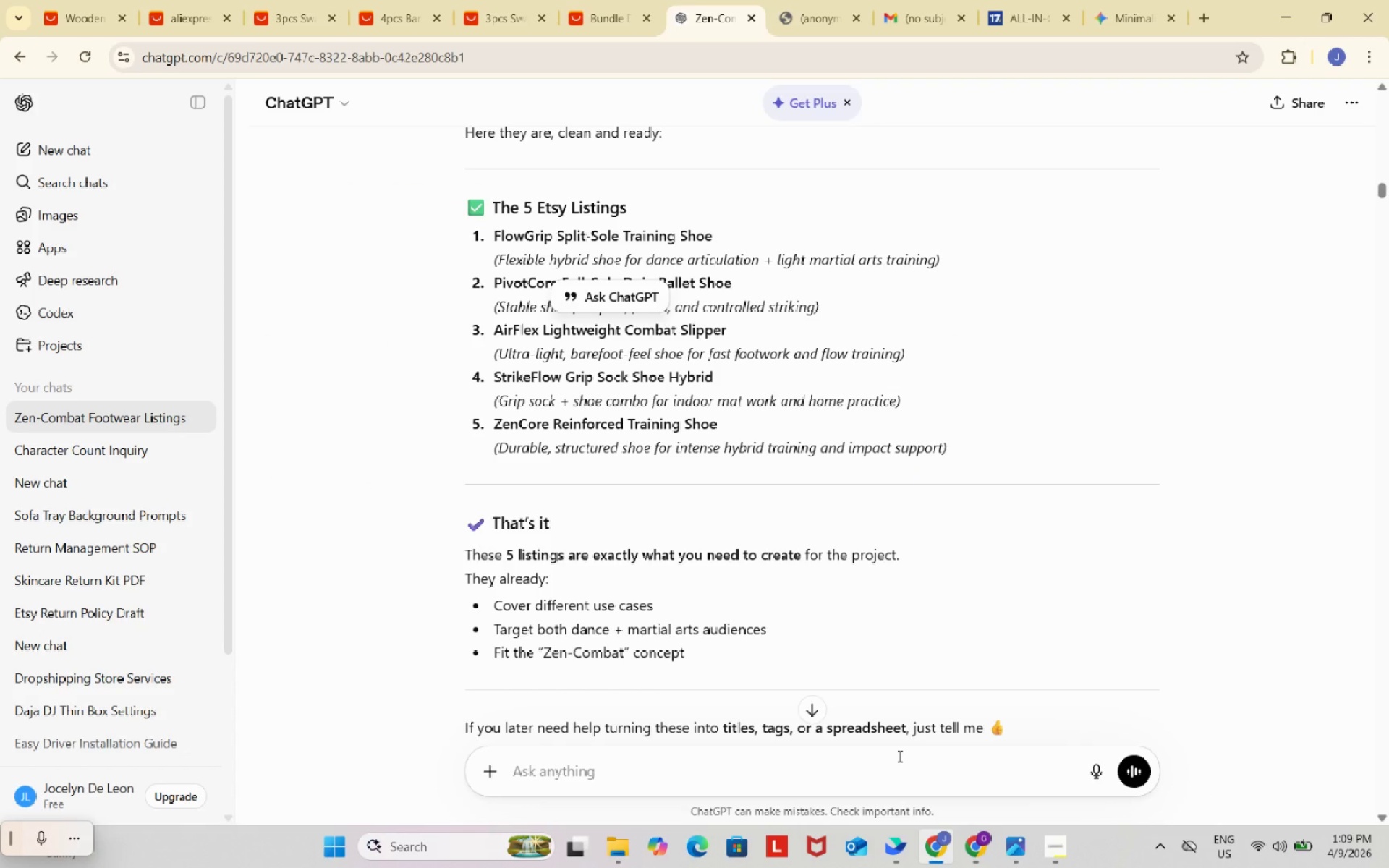 
key(Control+ControlLeft)
 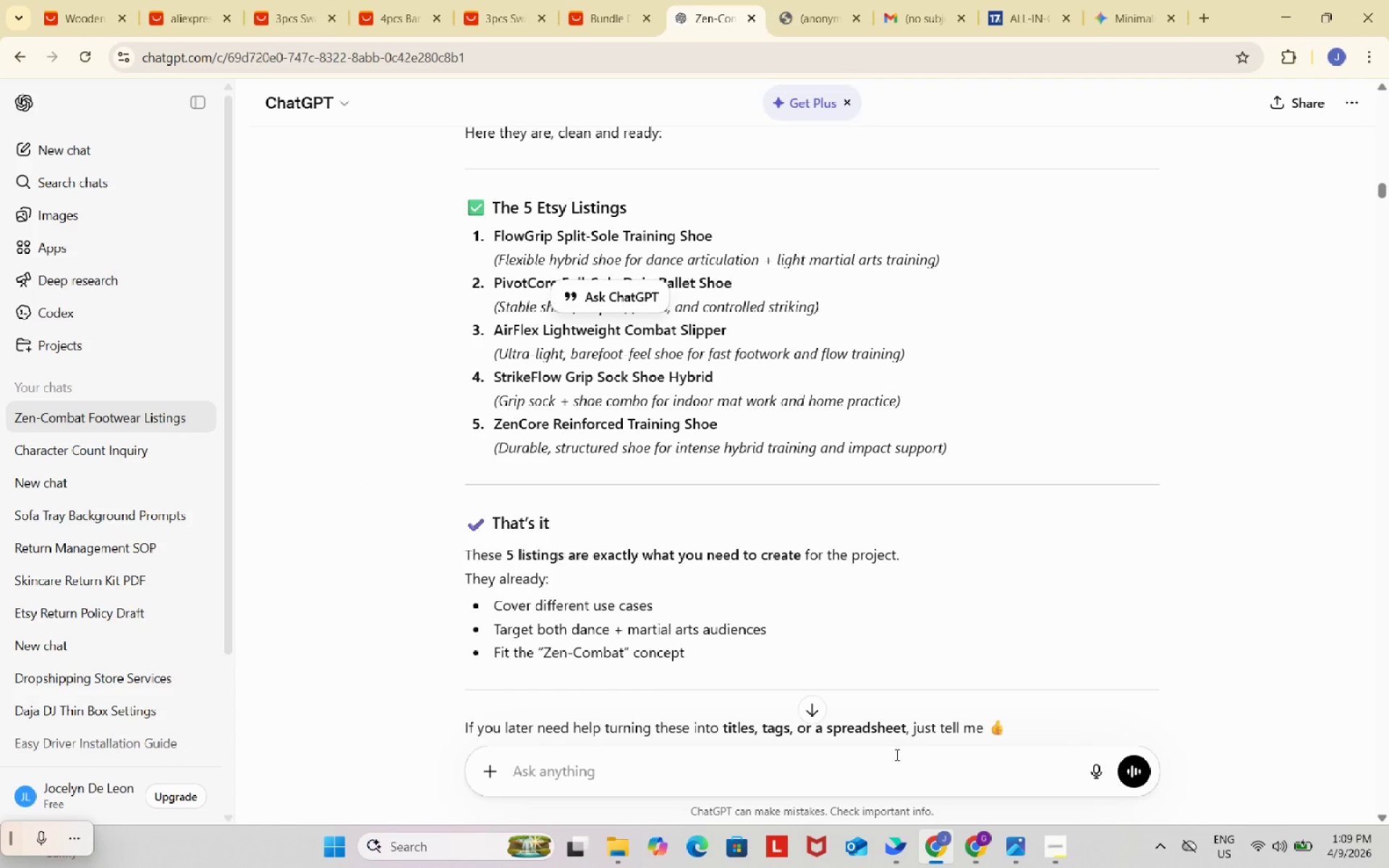 
key(Control+V)
 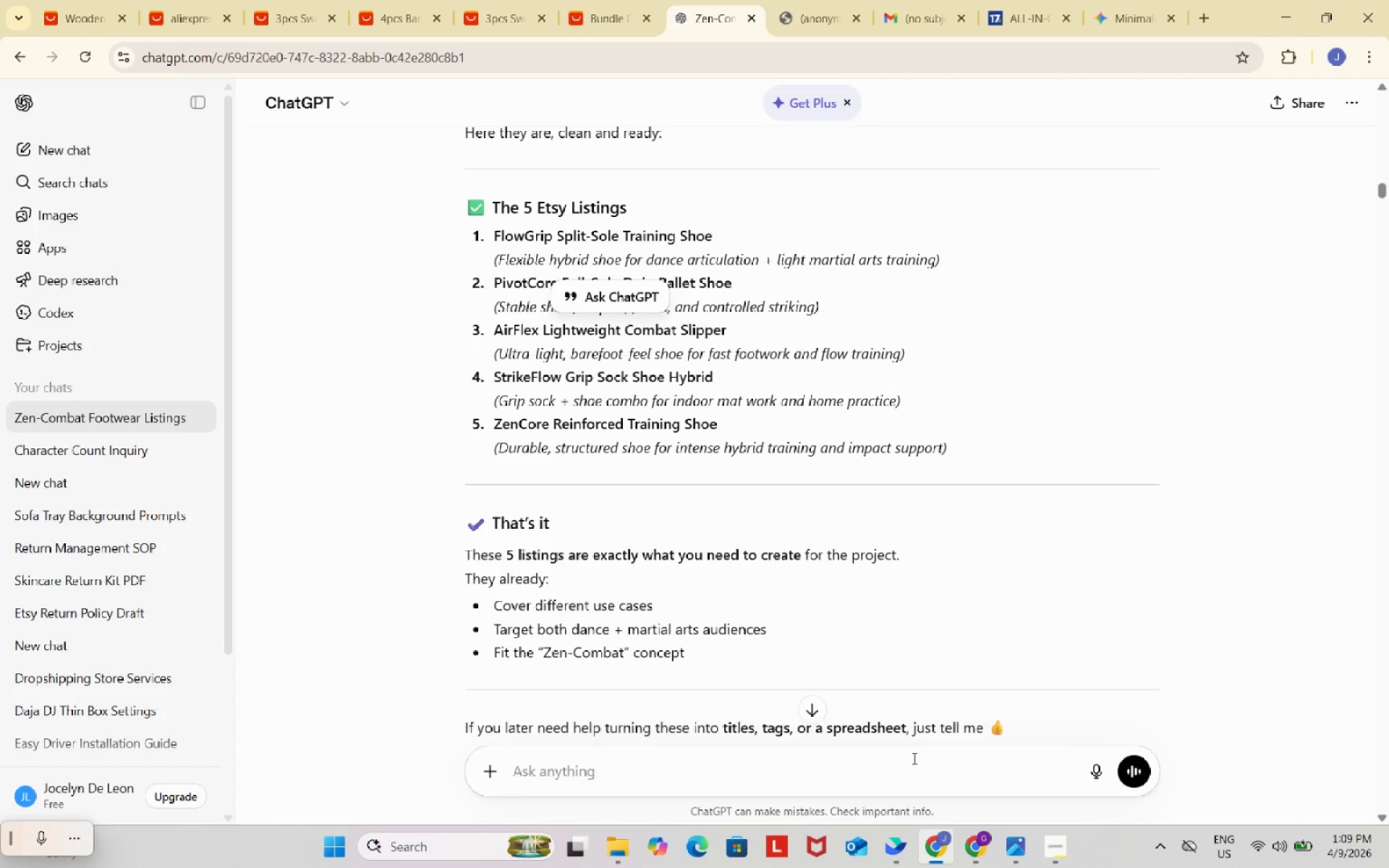 
scroll: coordinate [925, 761], scroll_direction: down, amount: 2.0
 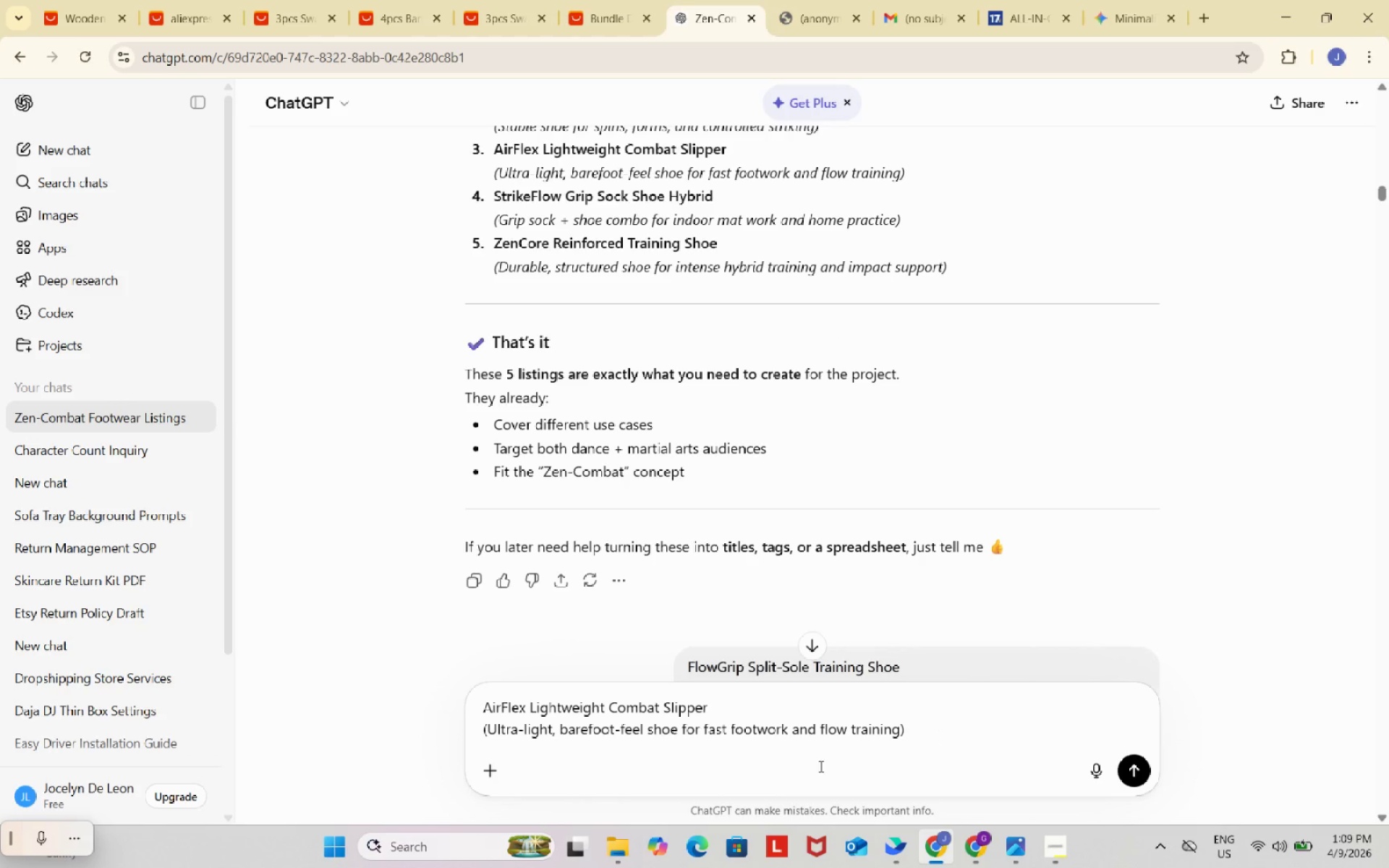 
type(. create me an image for this item)
 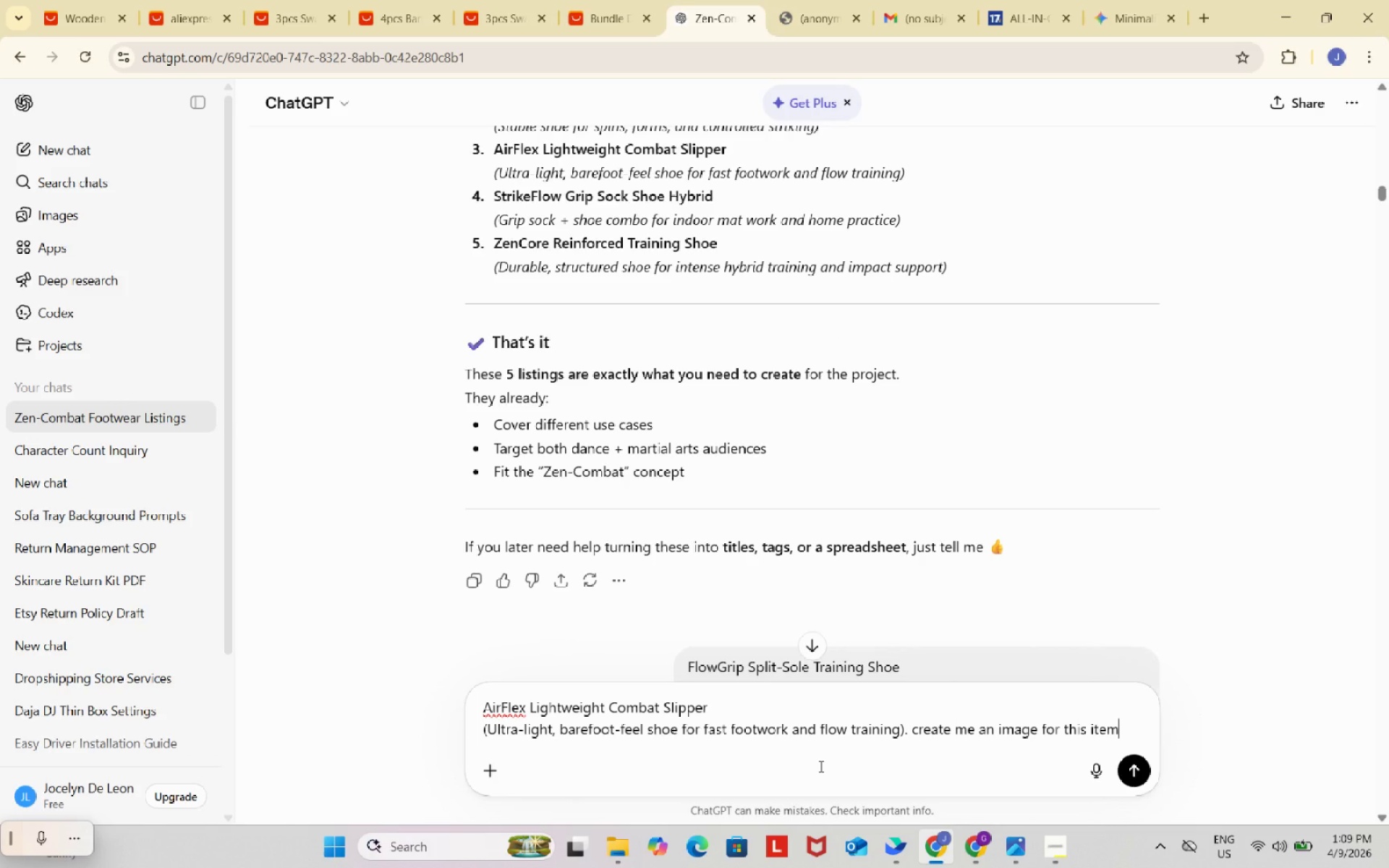 
key(Enter)
 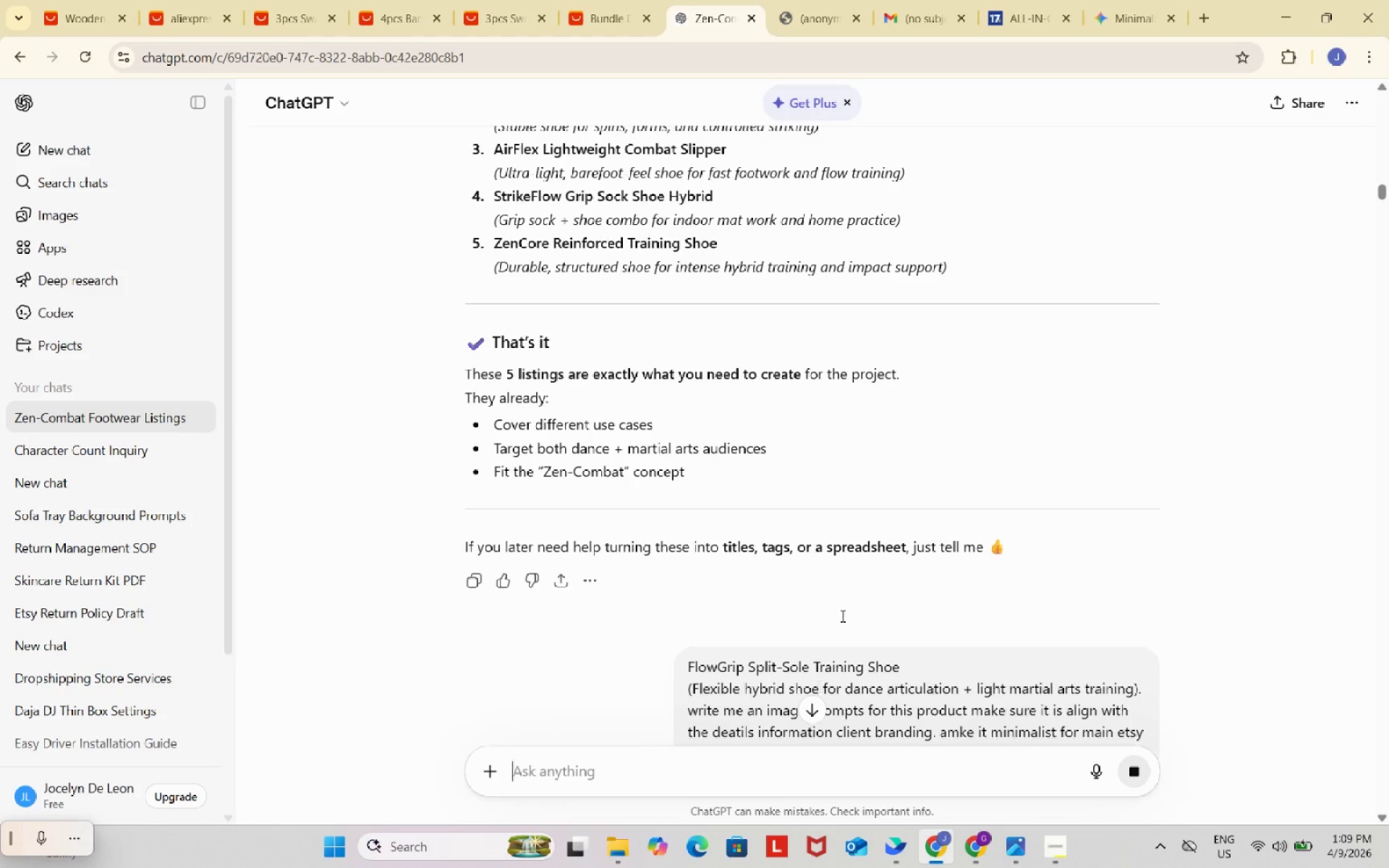 
scroll: coordinate [875, 564], scroll_direction: down, amount: 3.0
 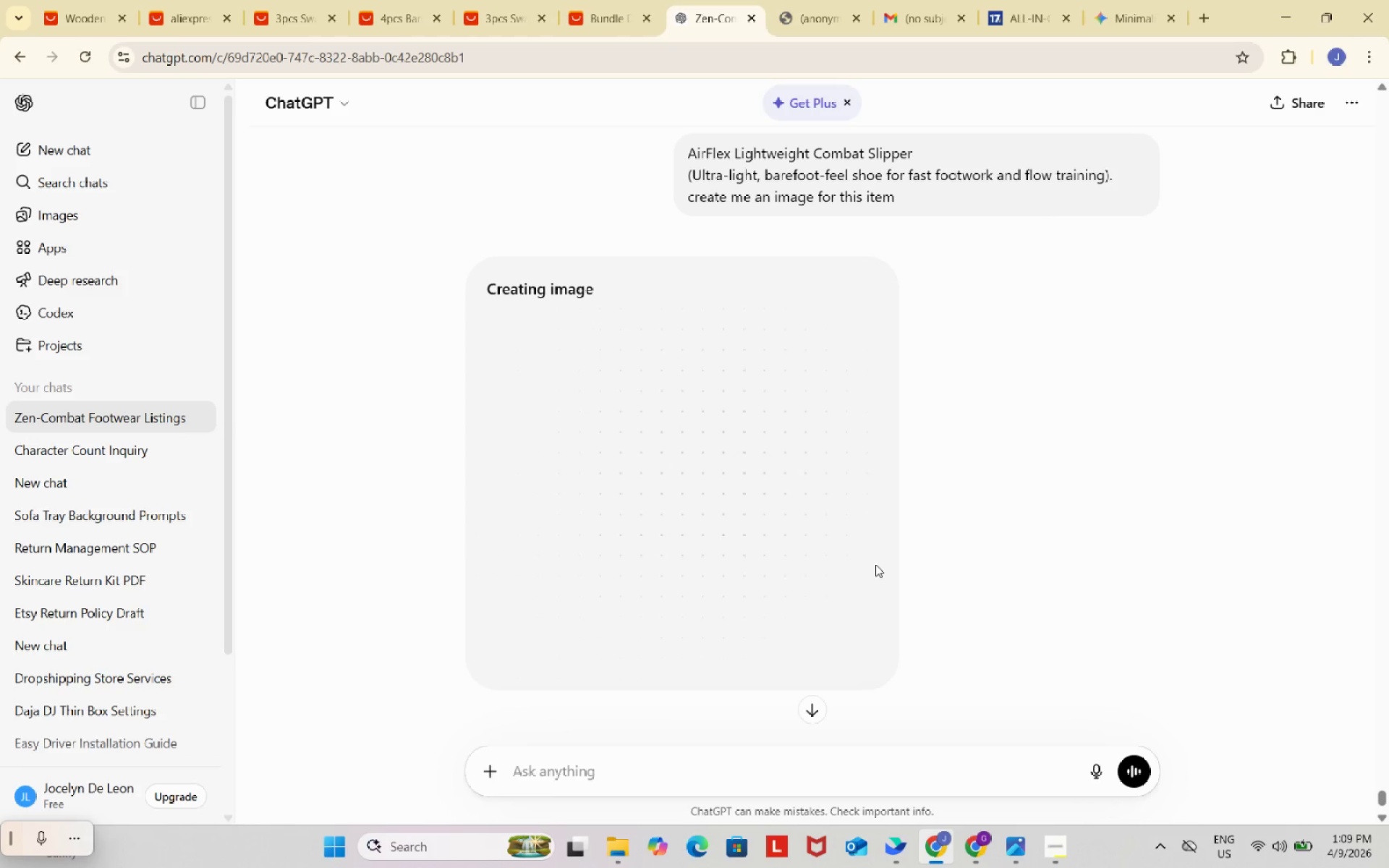 
wait(5.82)
 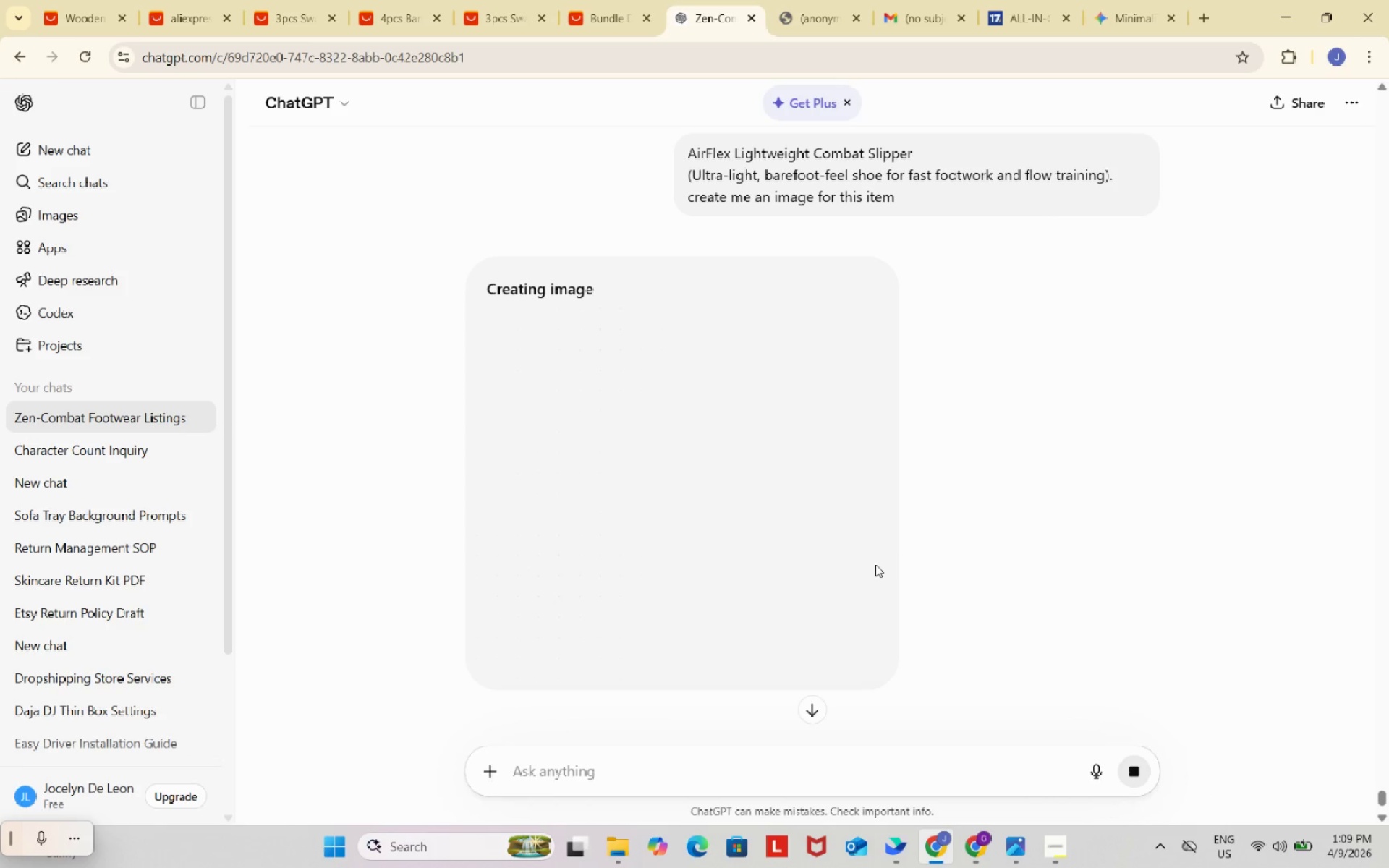 
left_click([980, 841])
 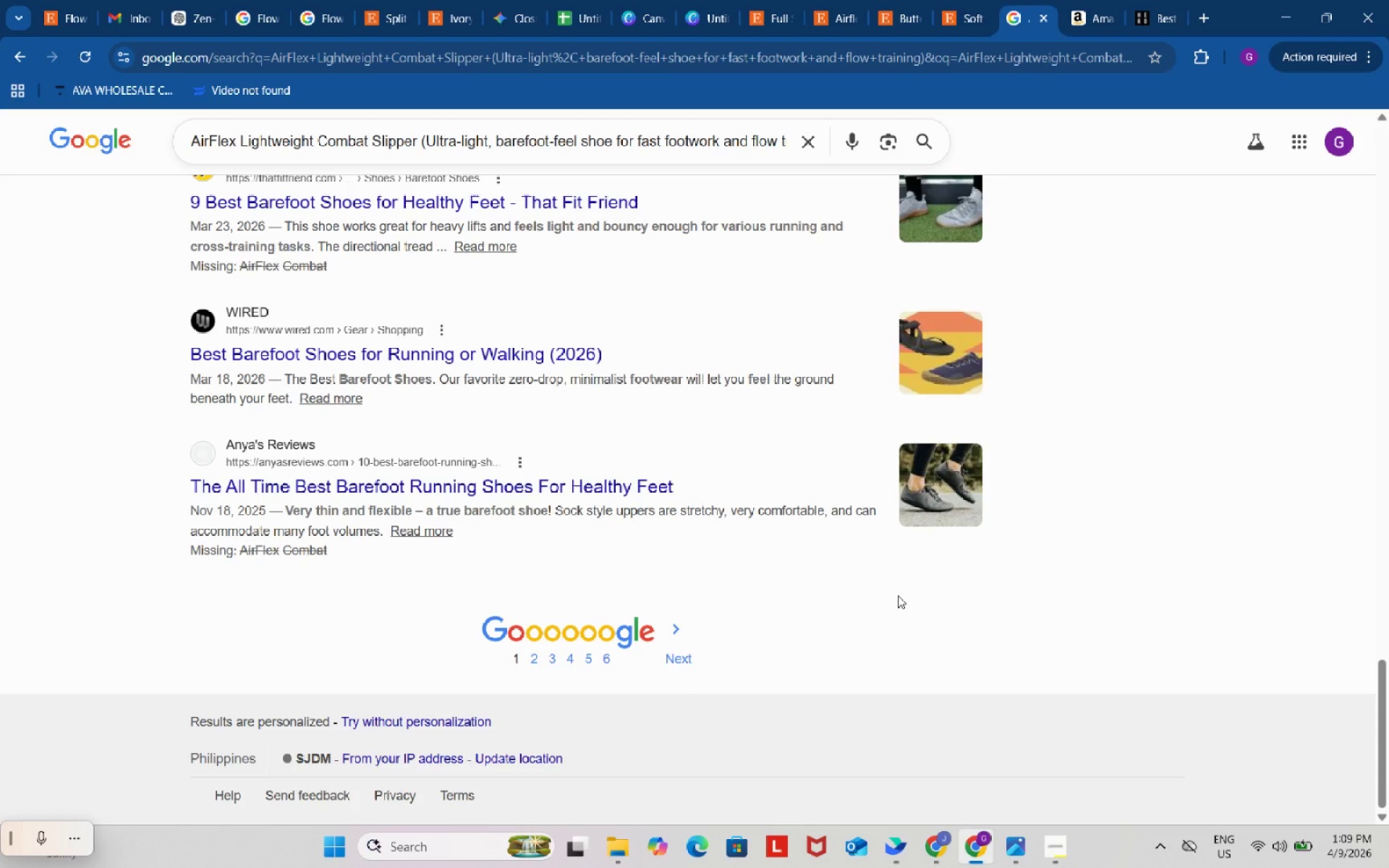 
scroll: coordinate [415, 447], scroll_direction: up, amount: 31.0
 